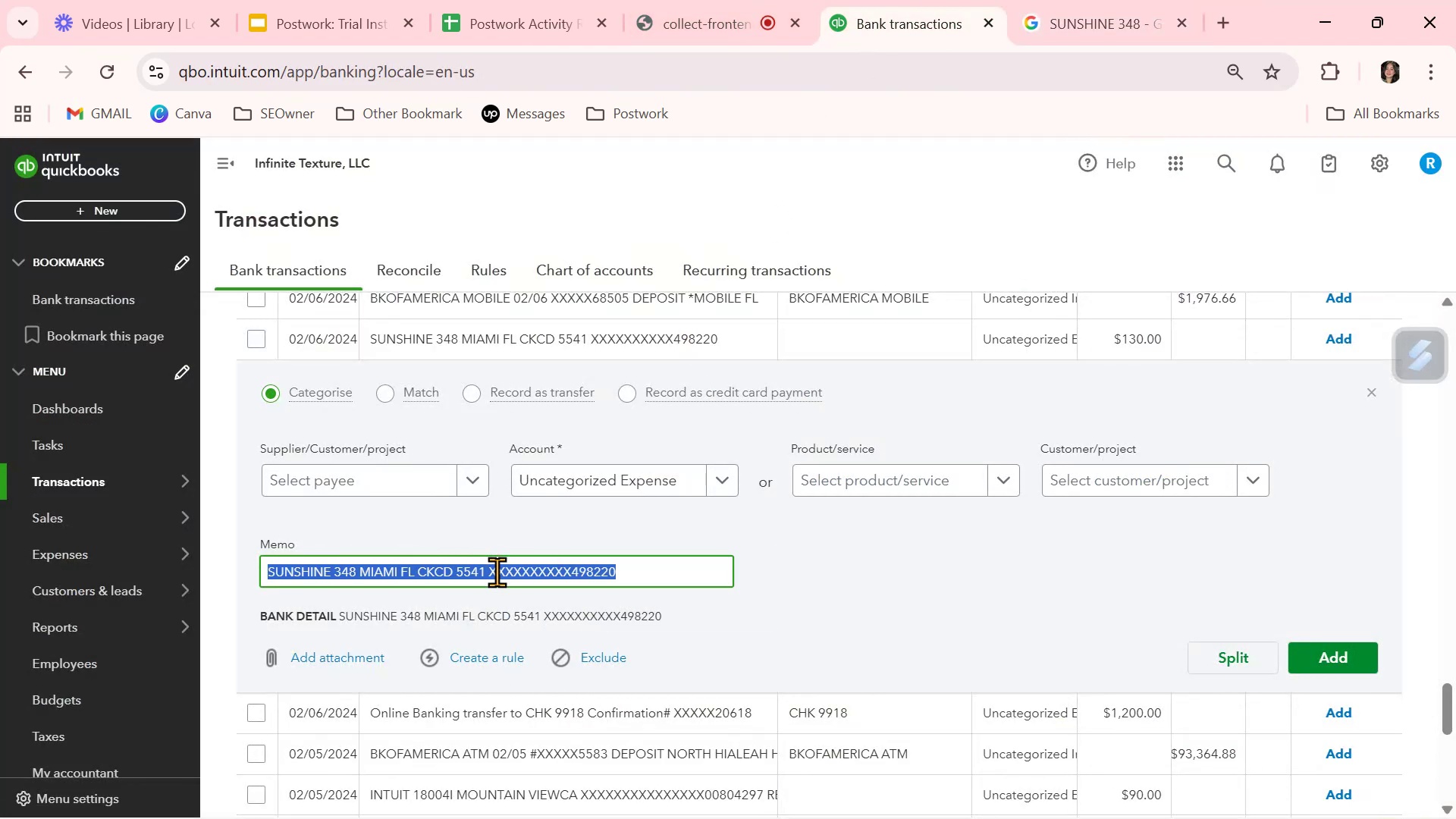 
key(Control+ControlLeft)
 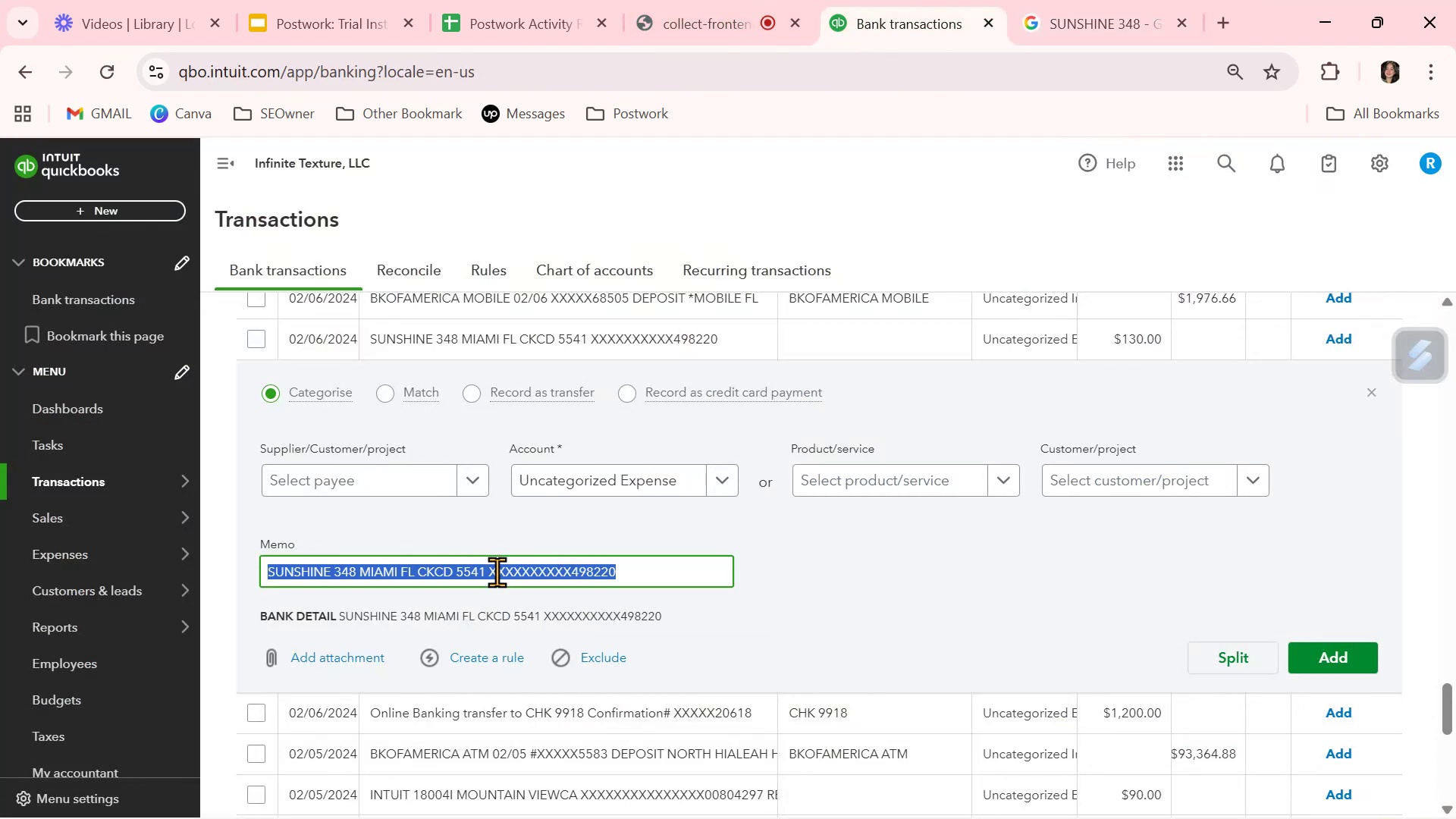 
key(Control+C)
 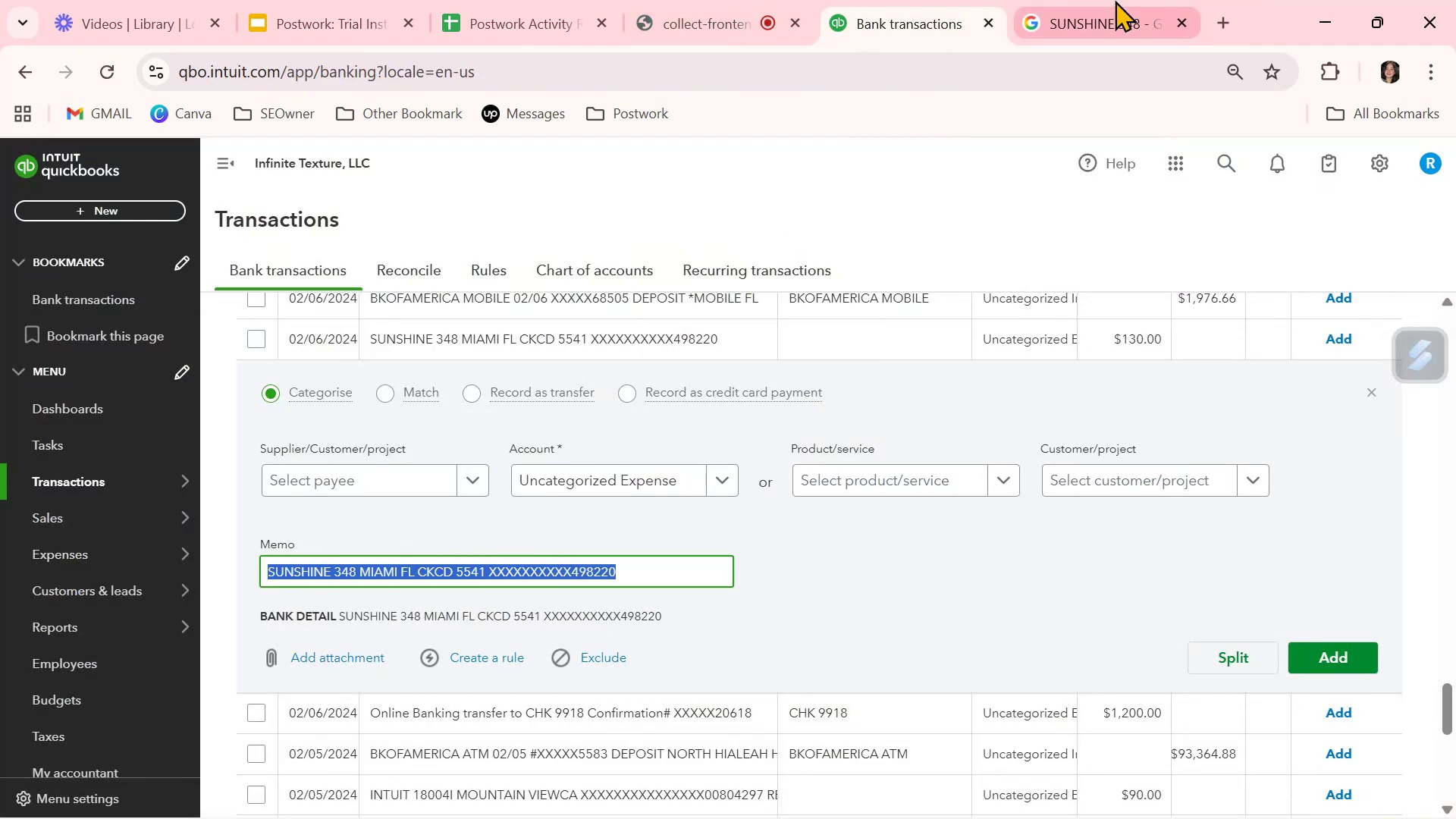 
left_click([1100, 5])
 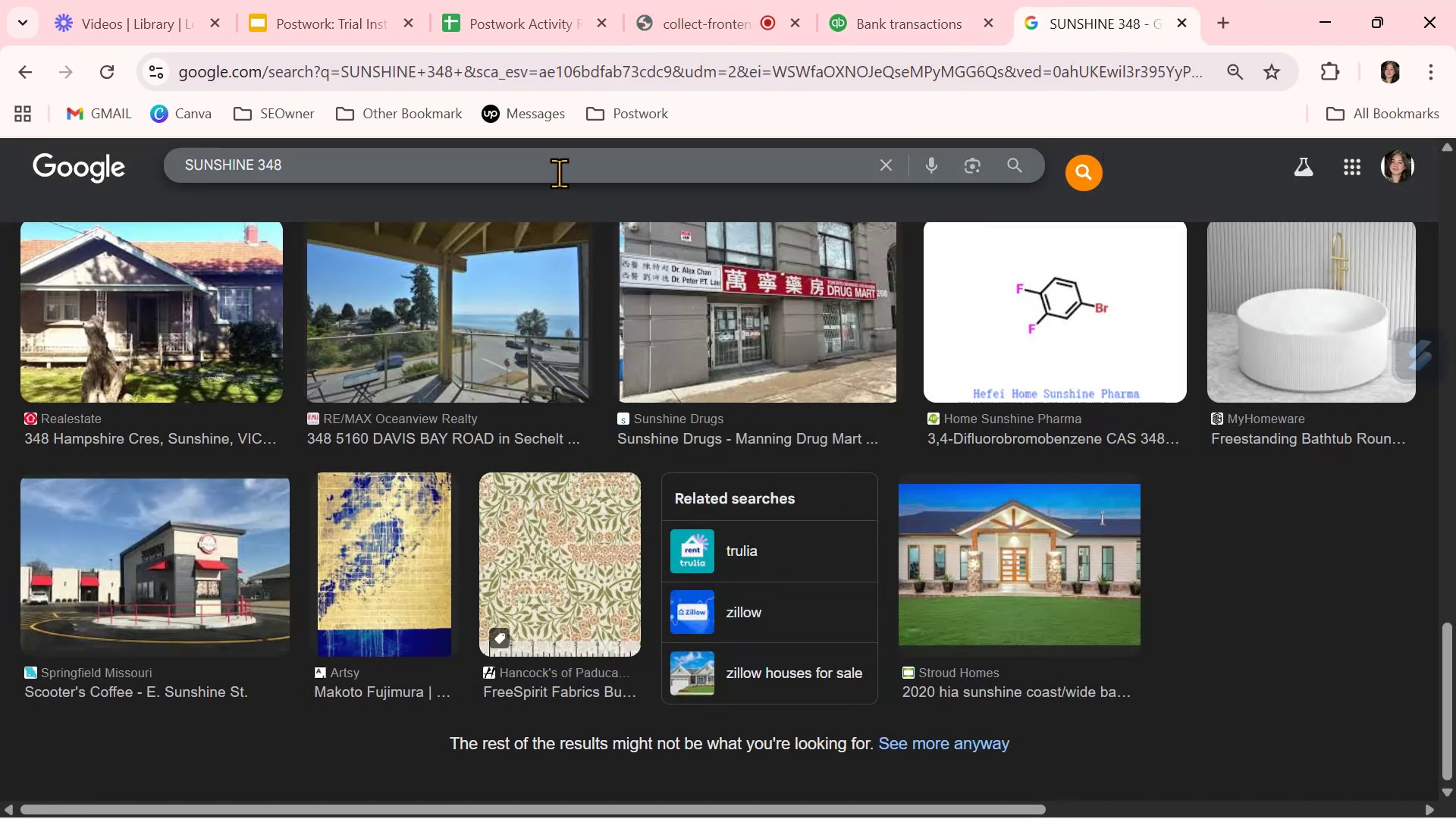 
double_click([559, 173])
 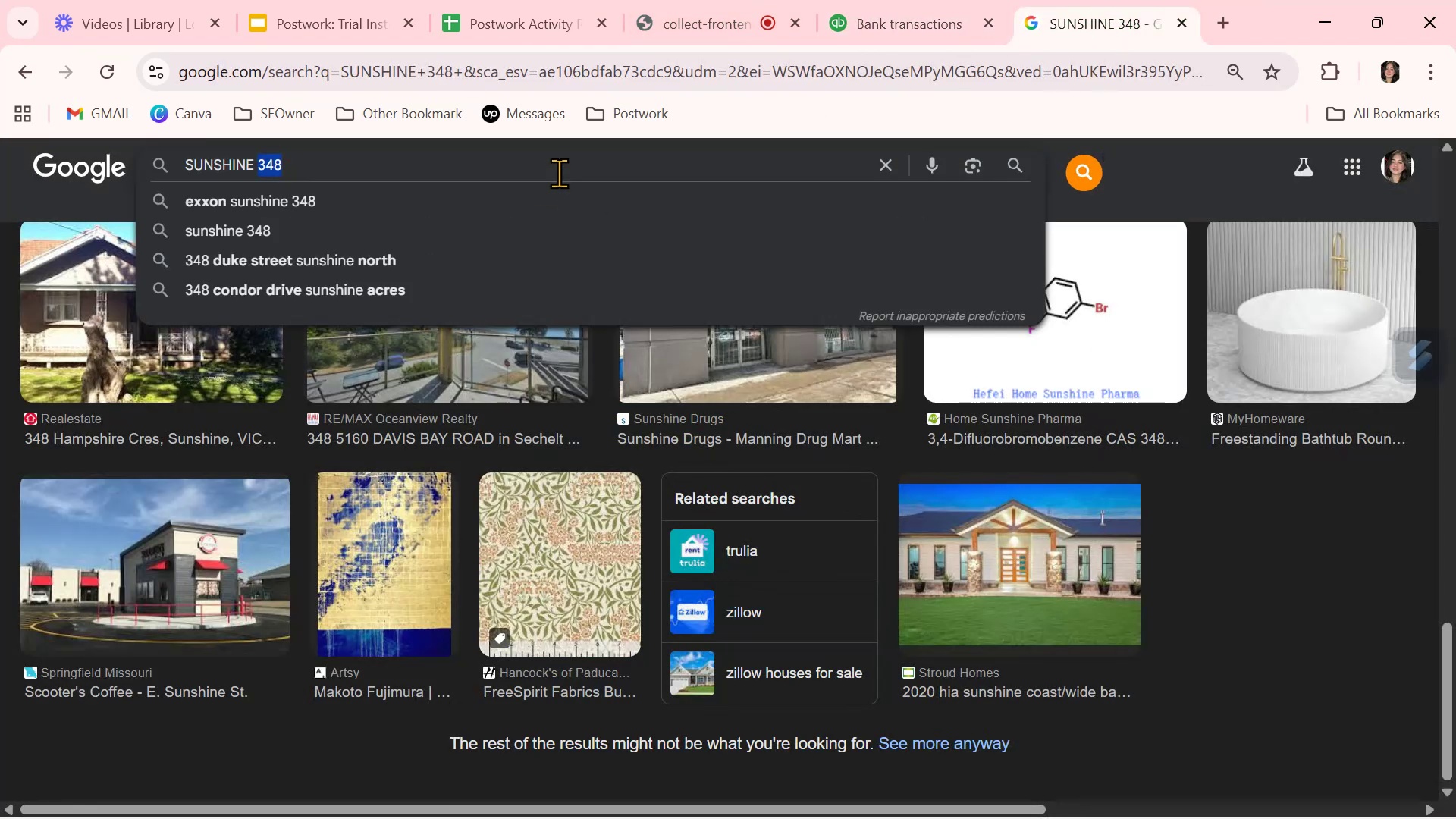 
triple_click([559, 173])
 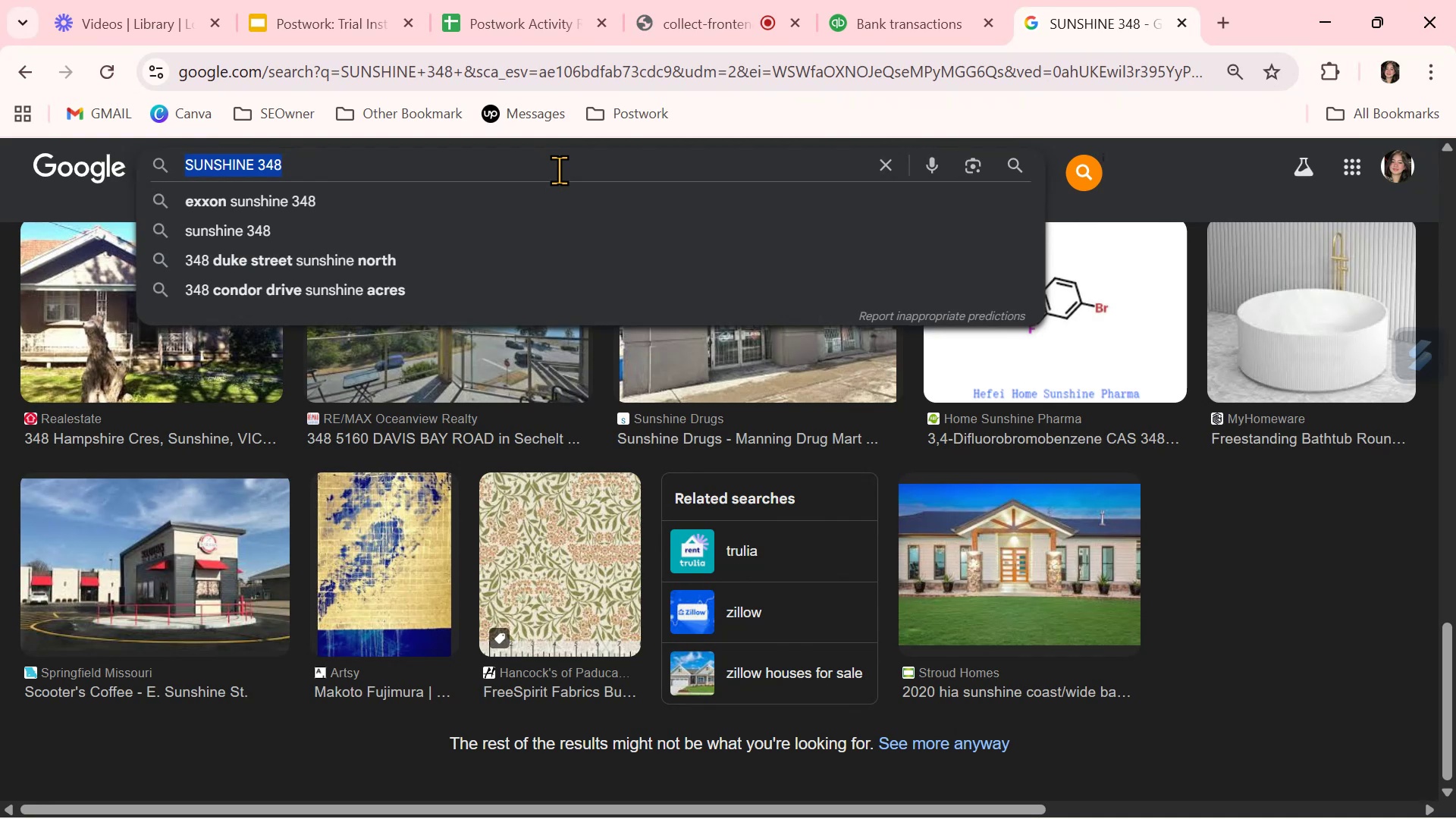 
key(Control+ControlLeft)
 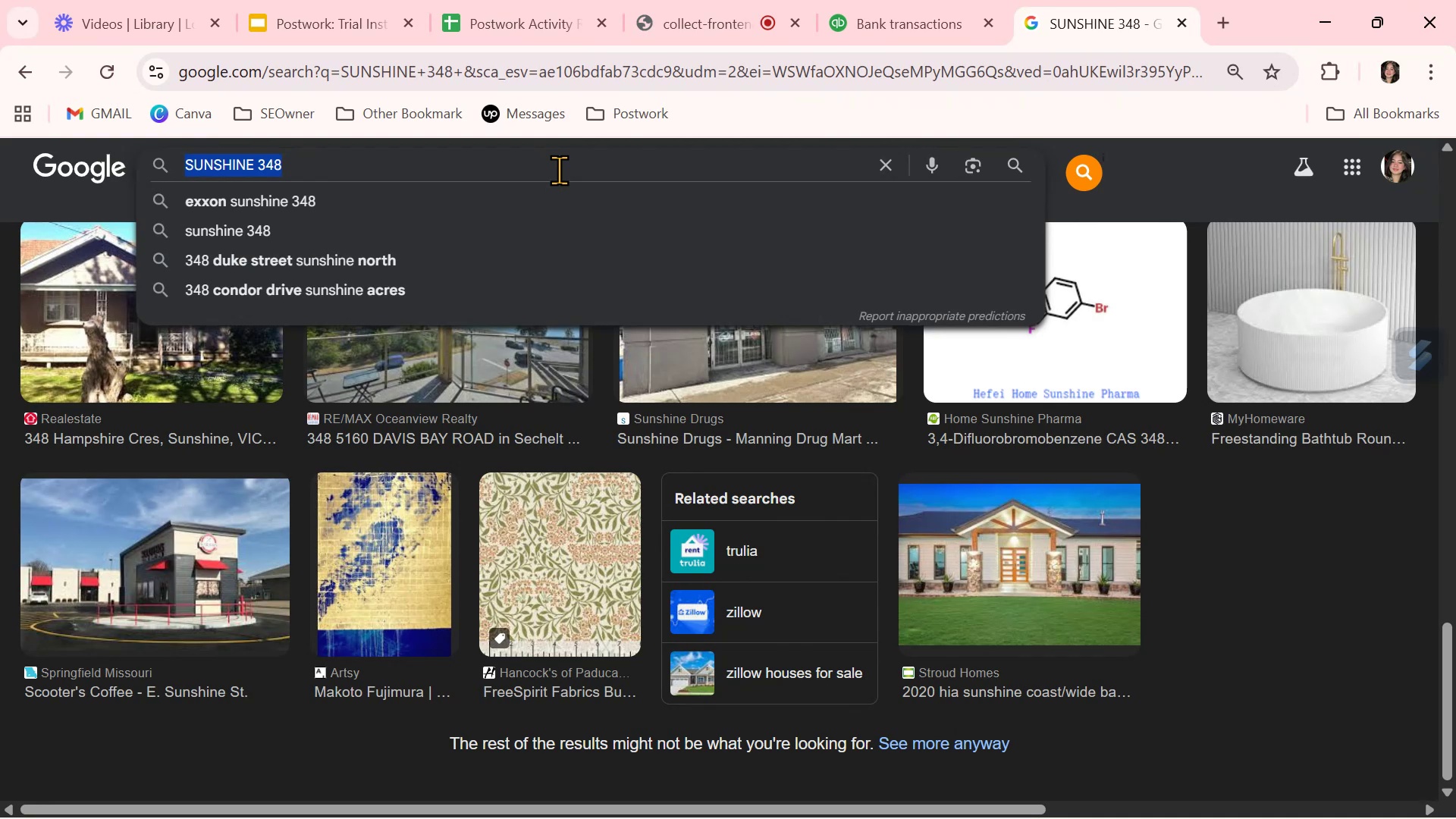 
key(Control+V)
 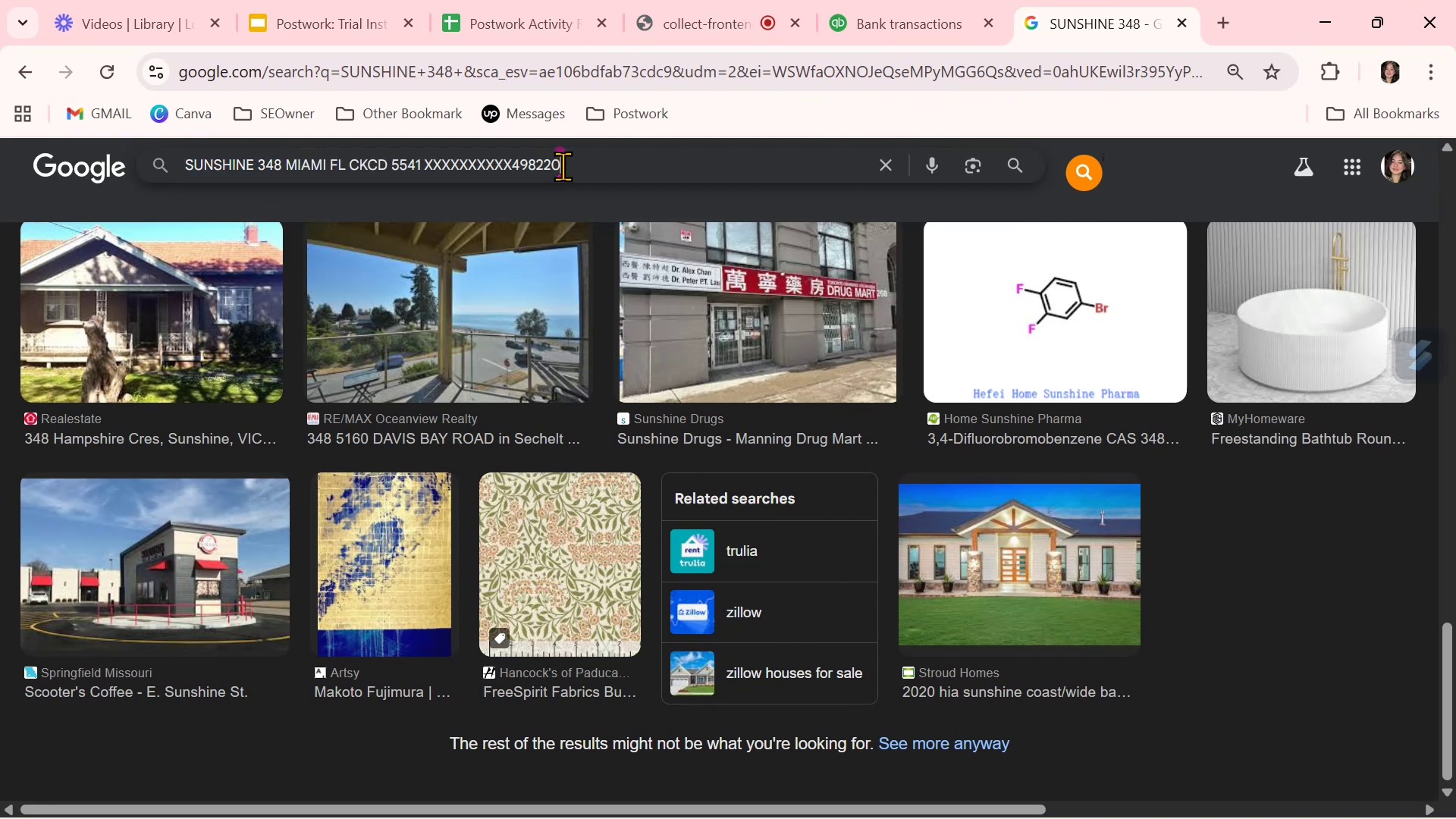 
left_click_drag(start_coordinate=[591, 163], to_coordinate=[423, 163])
 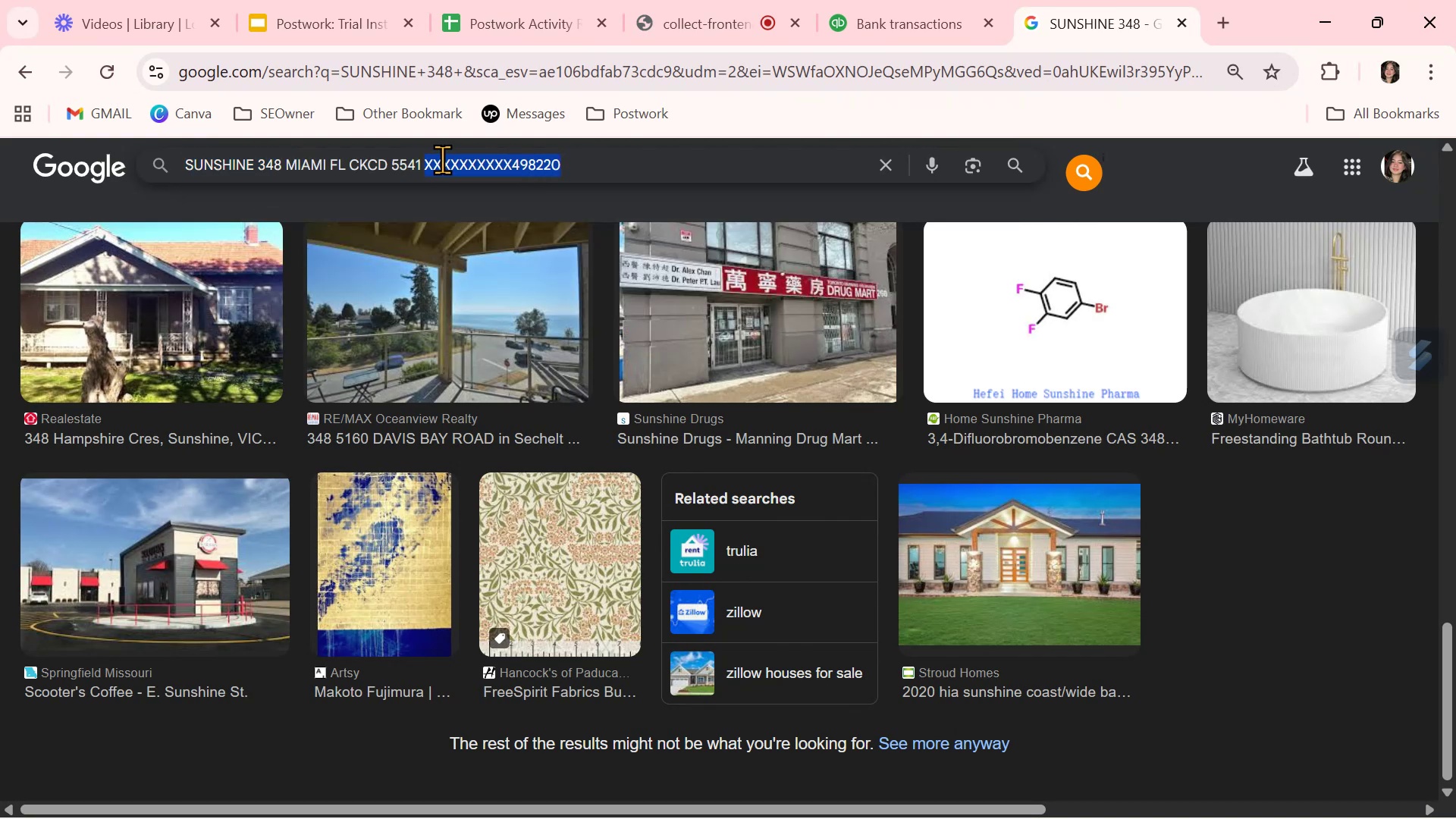 
key(Backspace)
 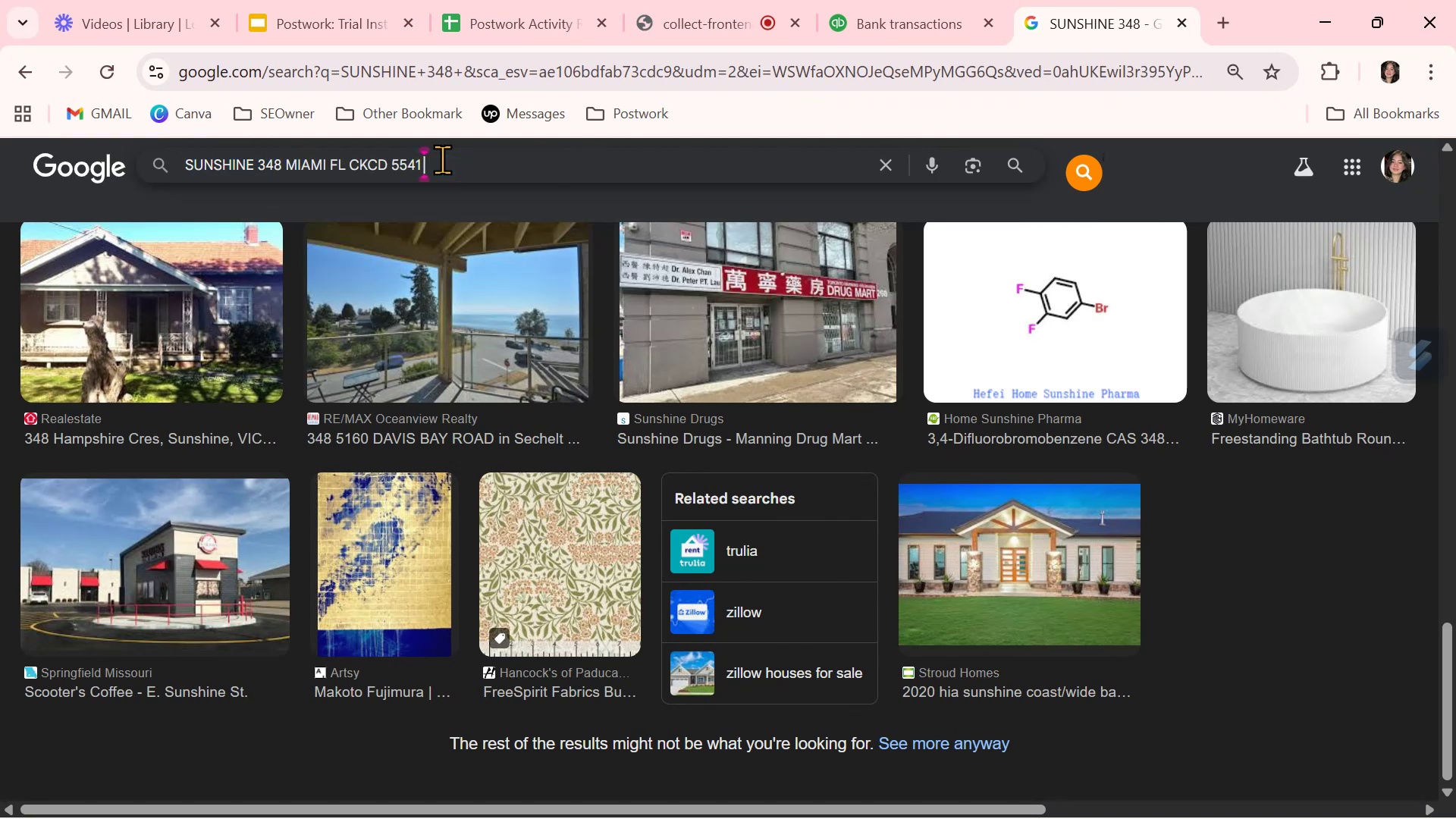 
key(Enter)
 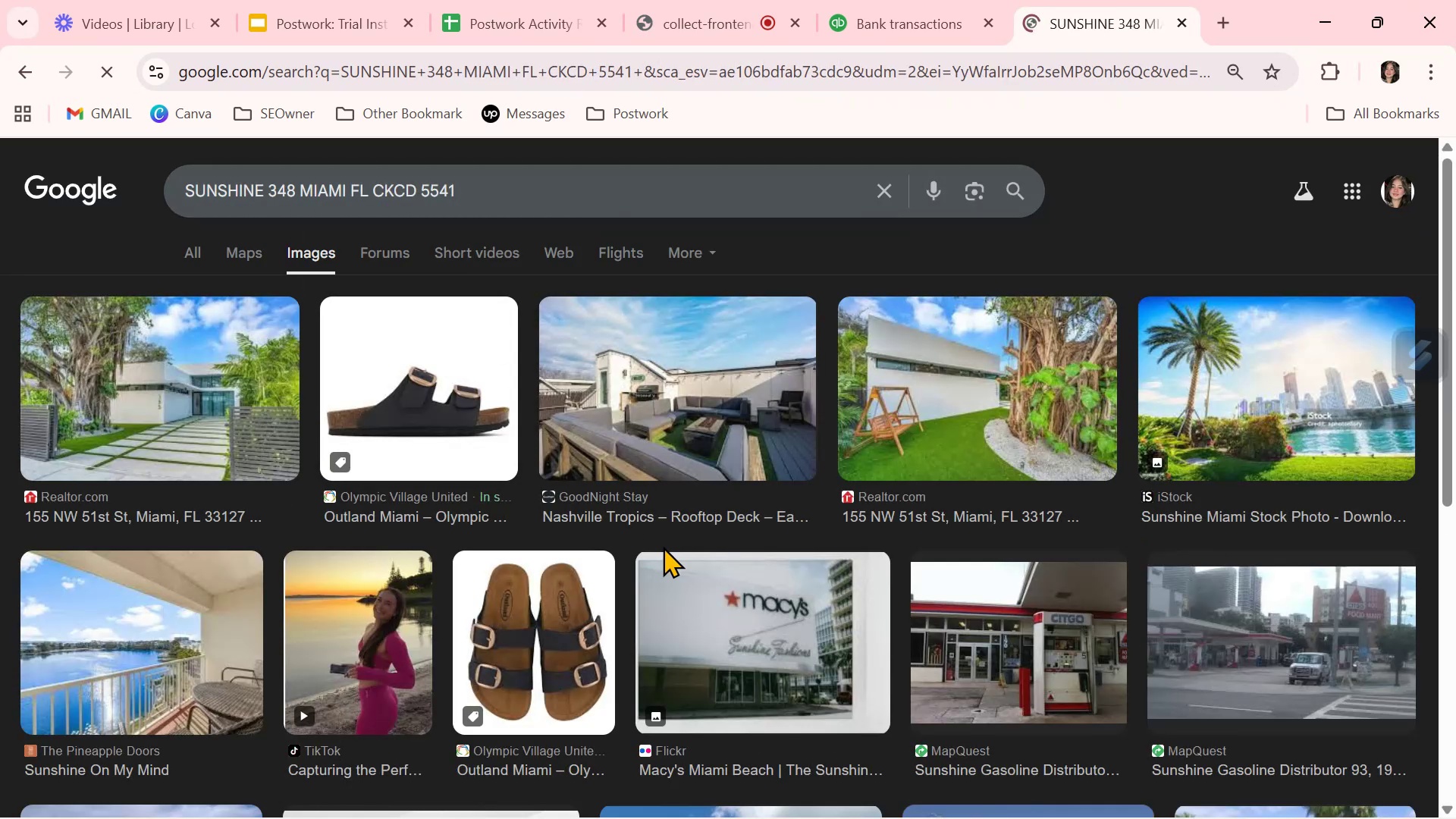 
scroll: coordinate [663, 542], scroll_direction: down, amount: 3.0
 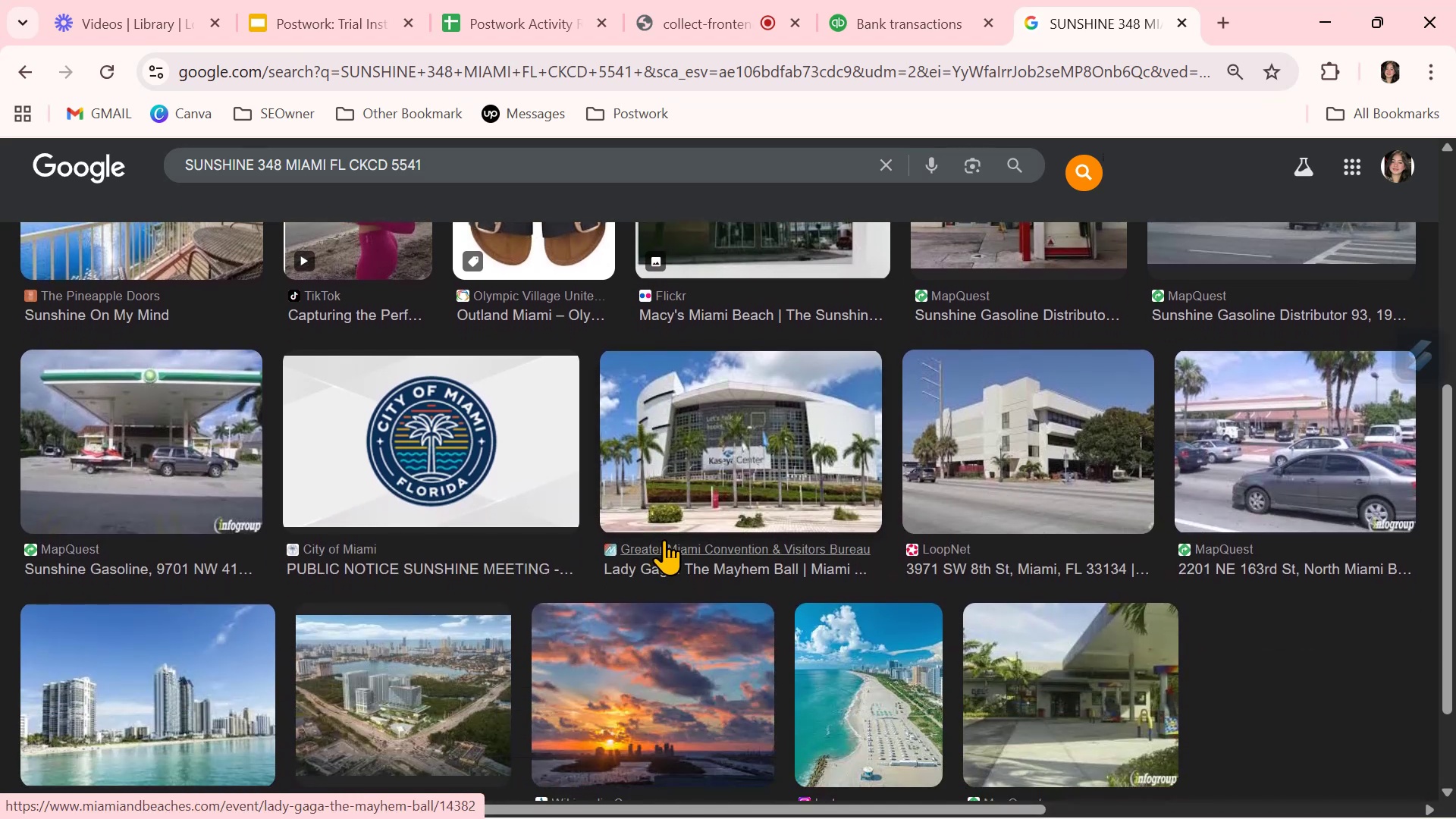 
scroll: coordinate [664, 539], scroll_direction: up, amount: 1.0
 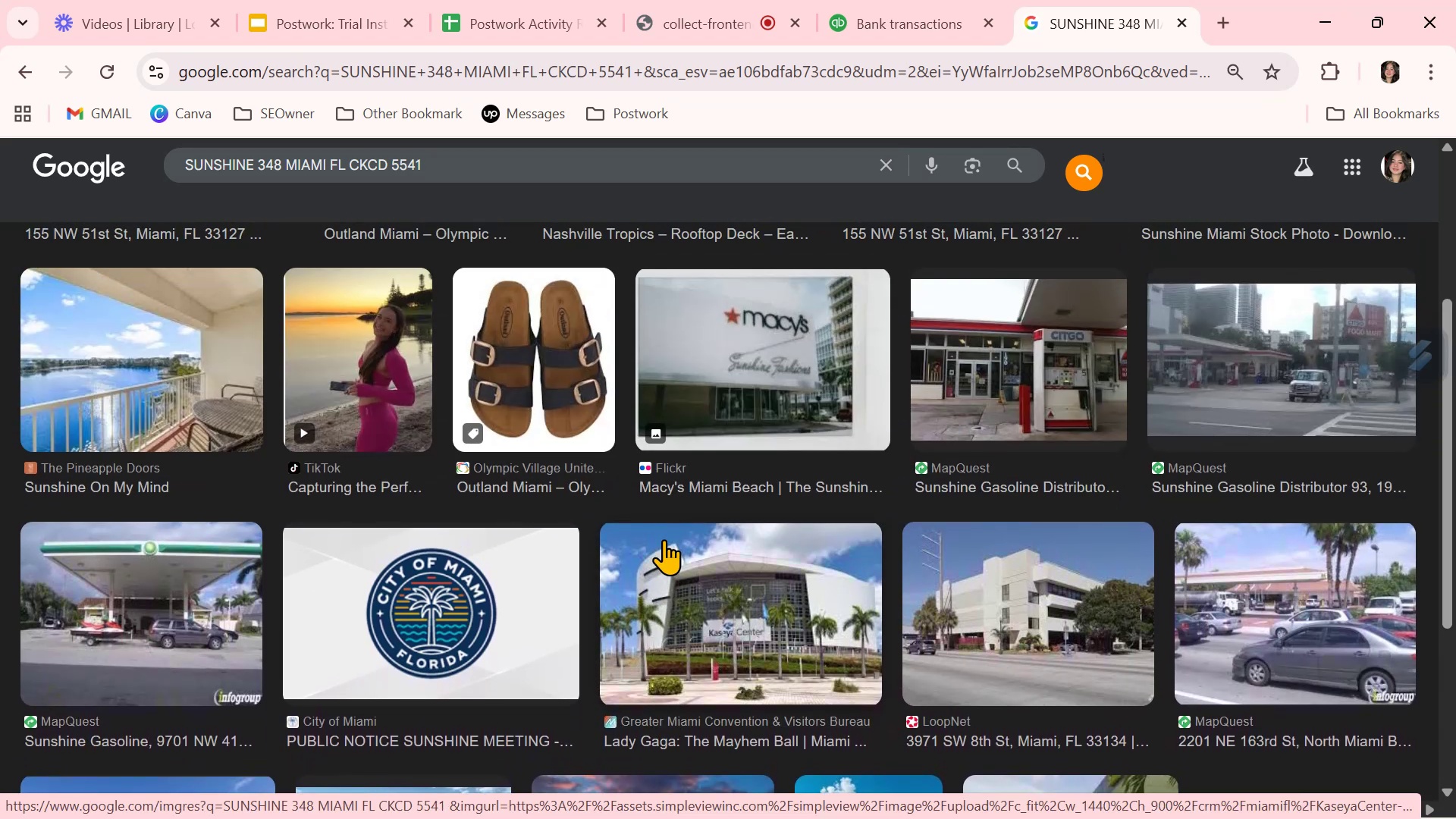 
scroll: coordinate [664, 537], scroll_direction: down, amount: 6.0
 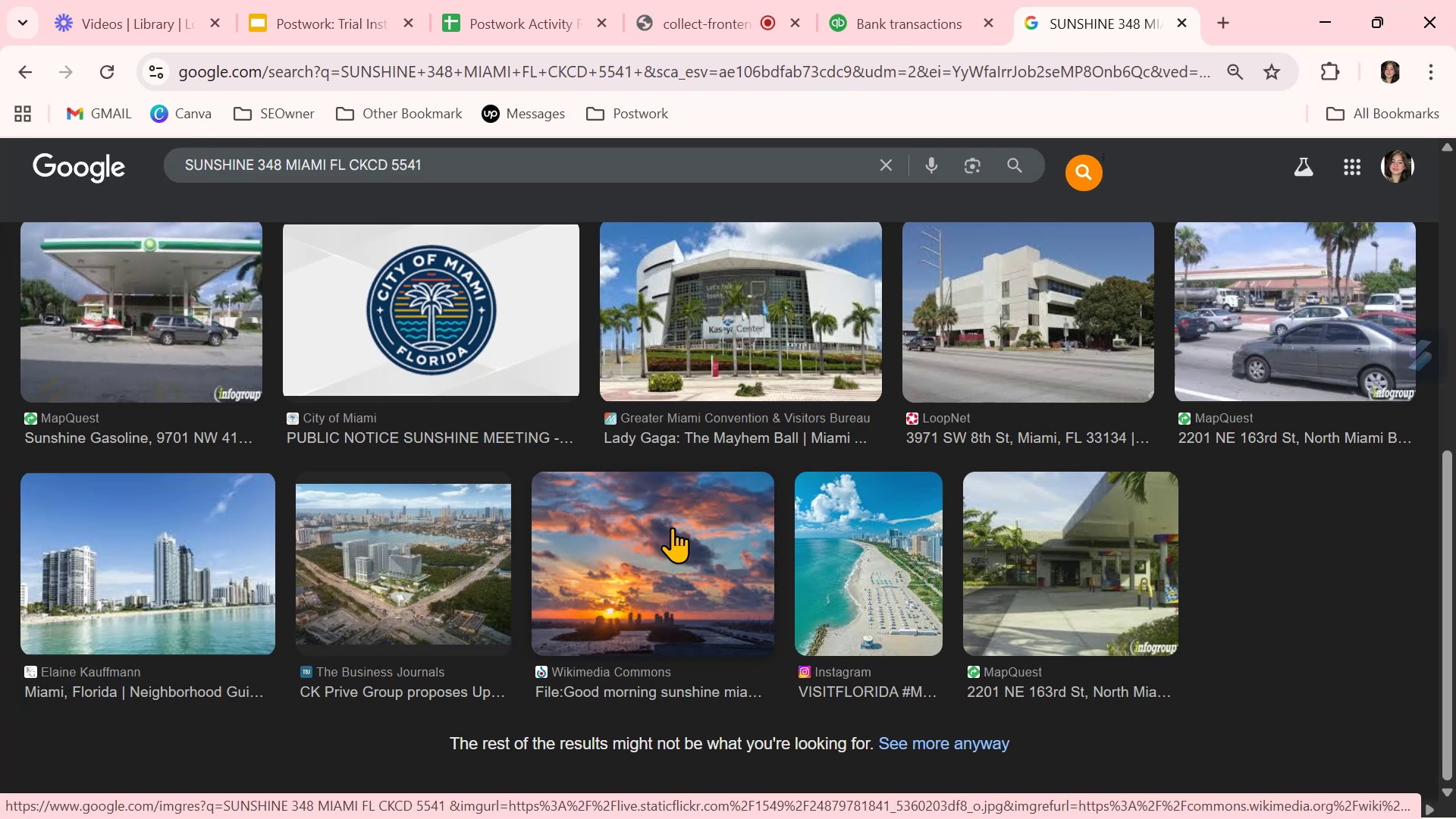 
left_click([902, 11])
 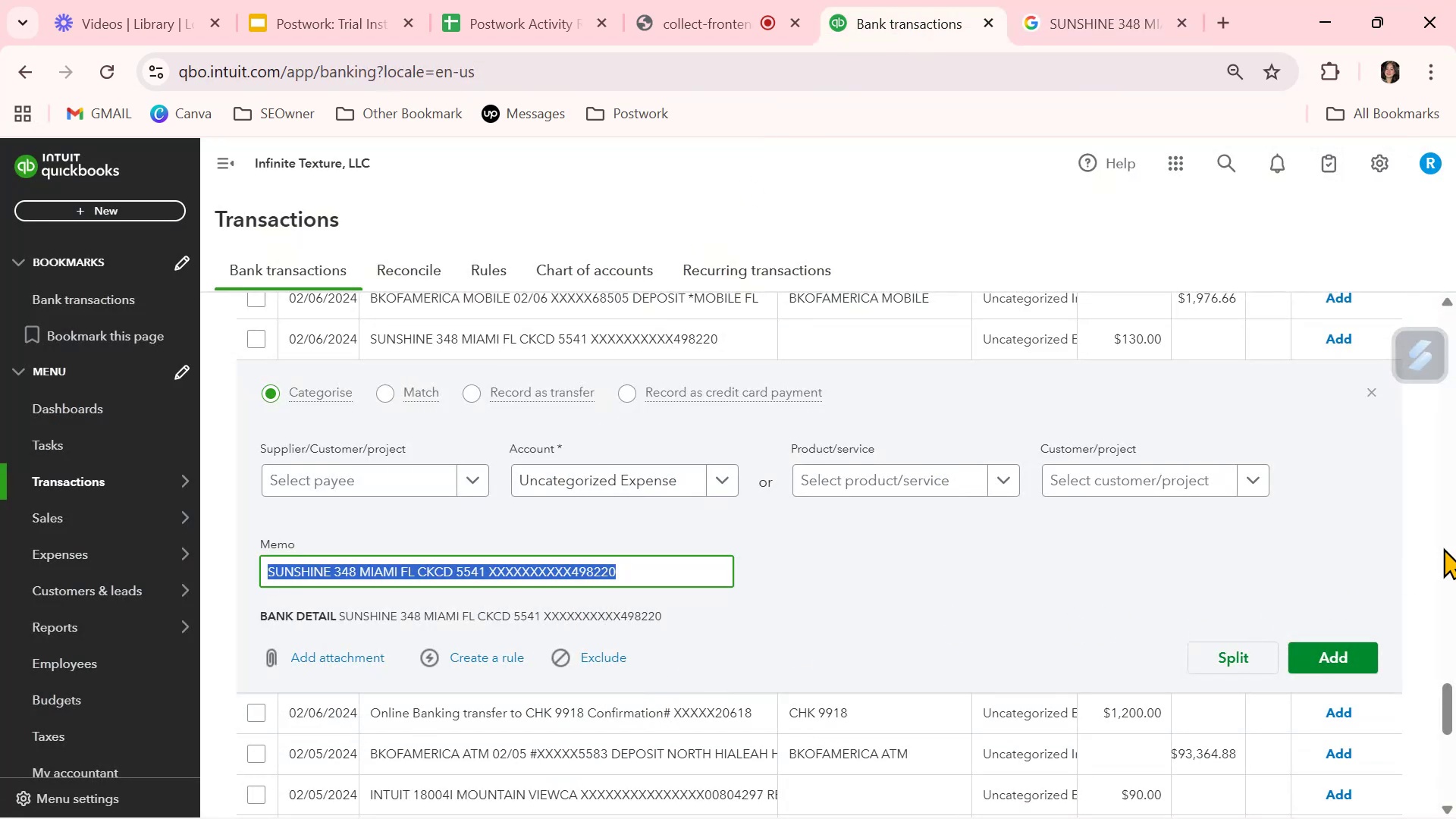 
left_click([1369, 395])
 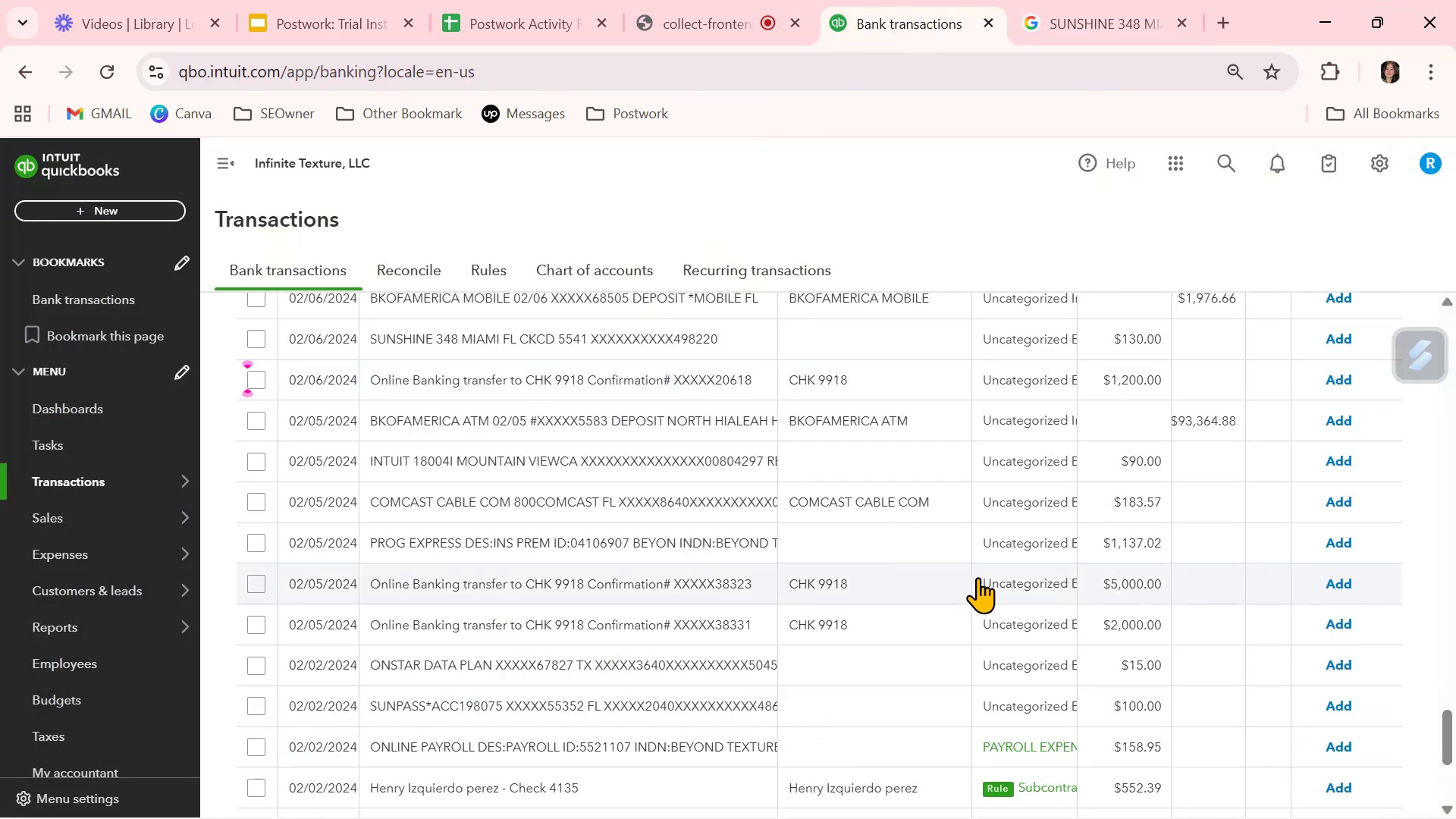 
wait(7.33)
 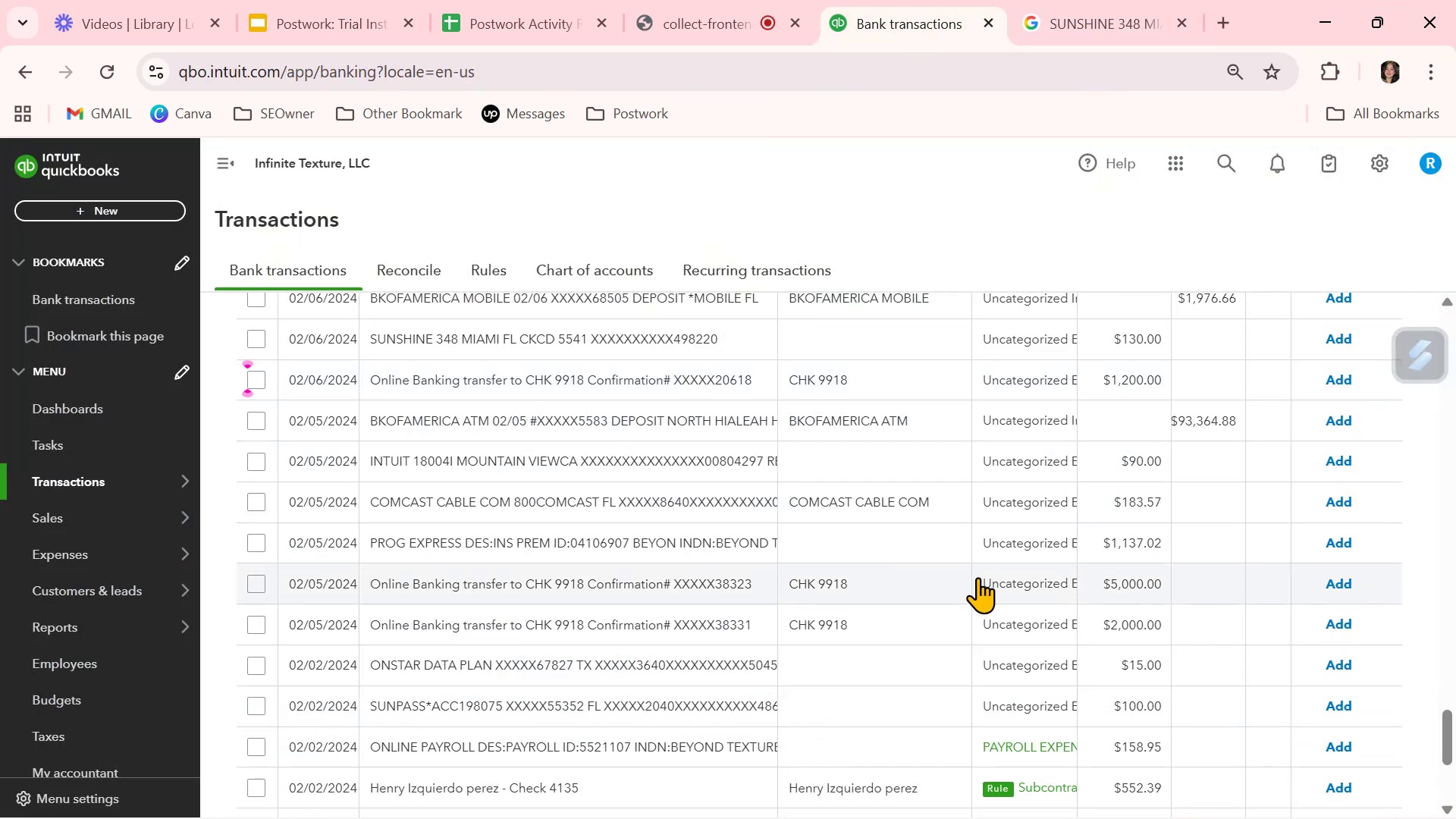 
scroll: coordinate [977, 577], scroll_direction: up, amount: 1.0
 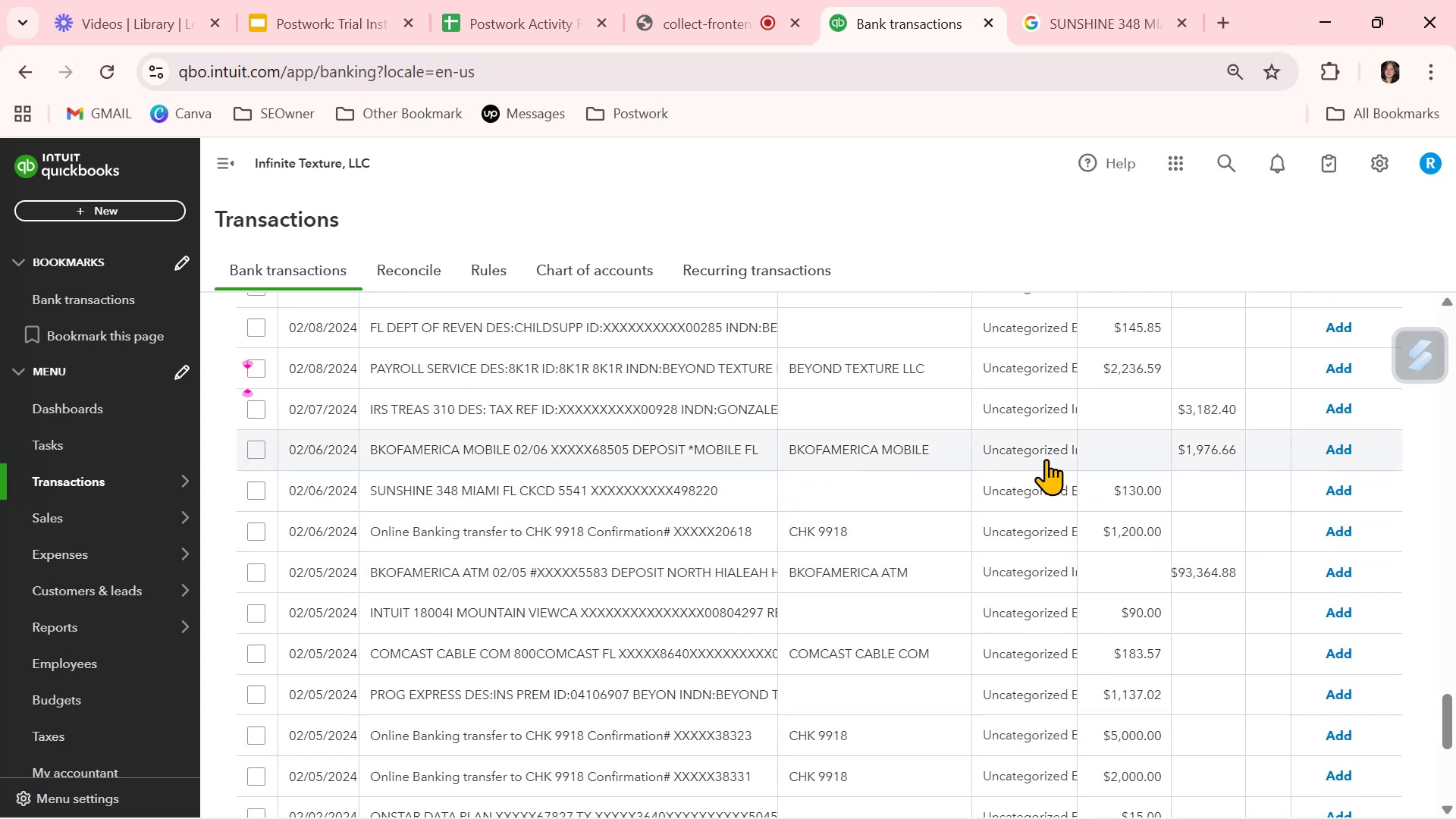 
left_click([1046, 453])
 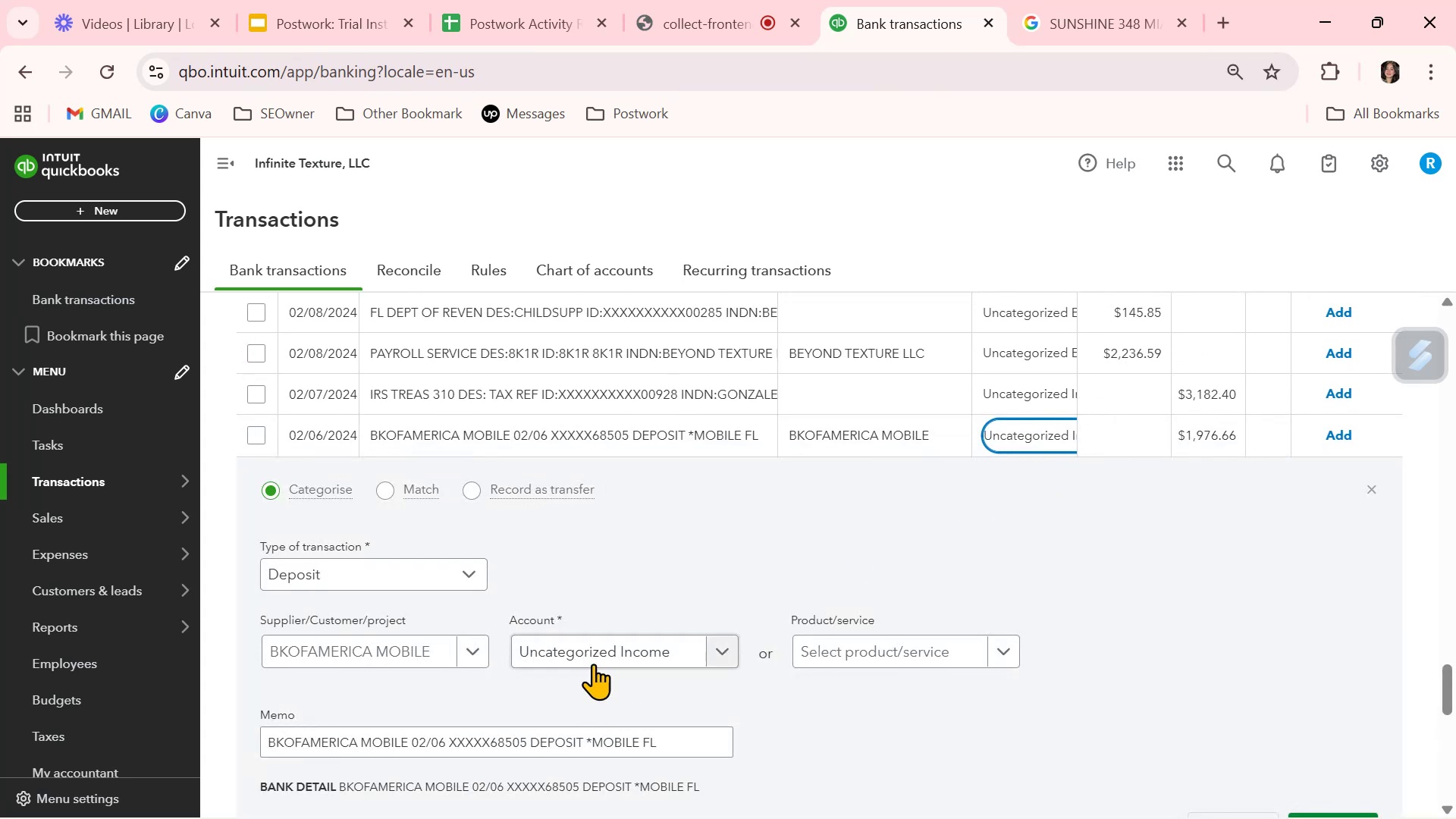 
left_click([616, 653])
 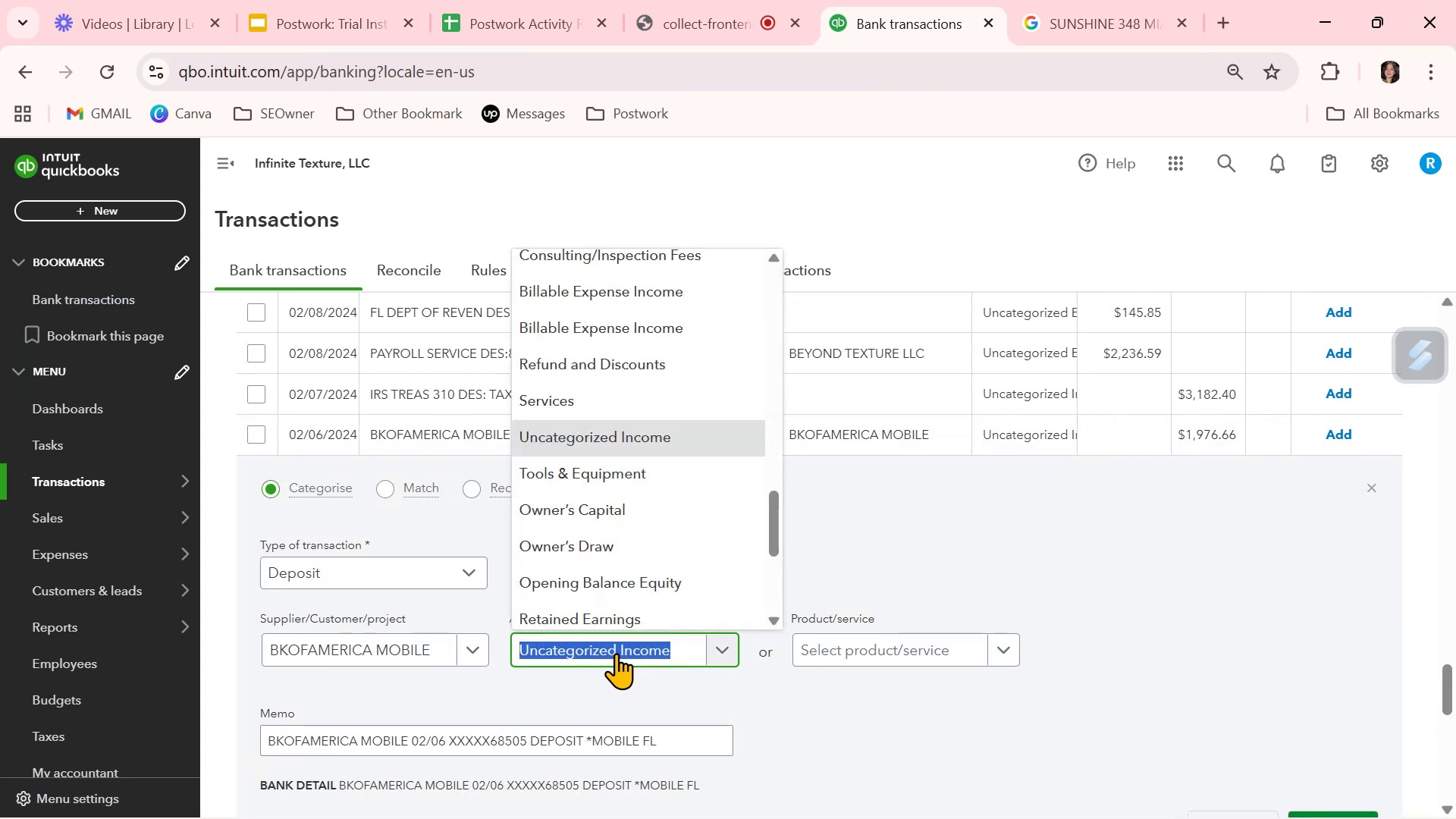 
type(tele)
 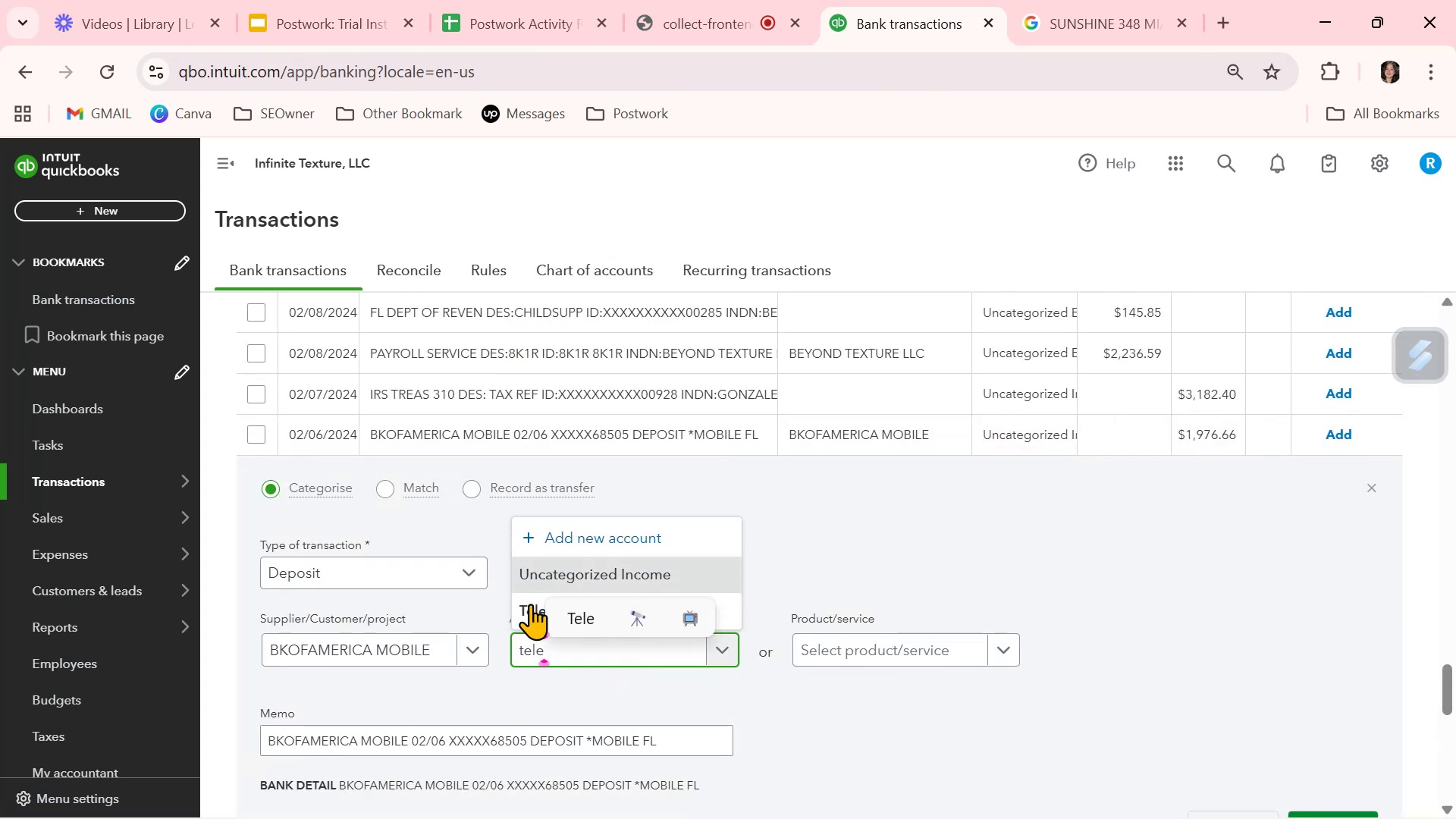 
left_click([520, 604])
 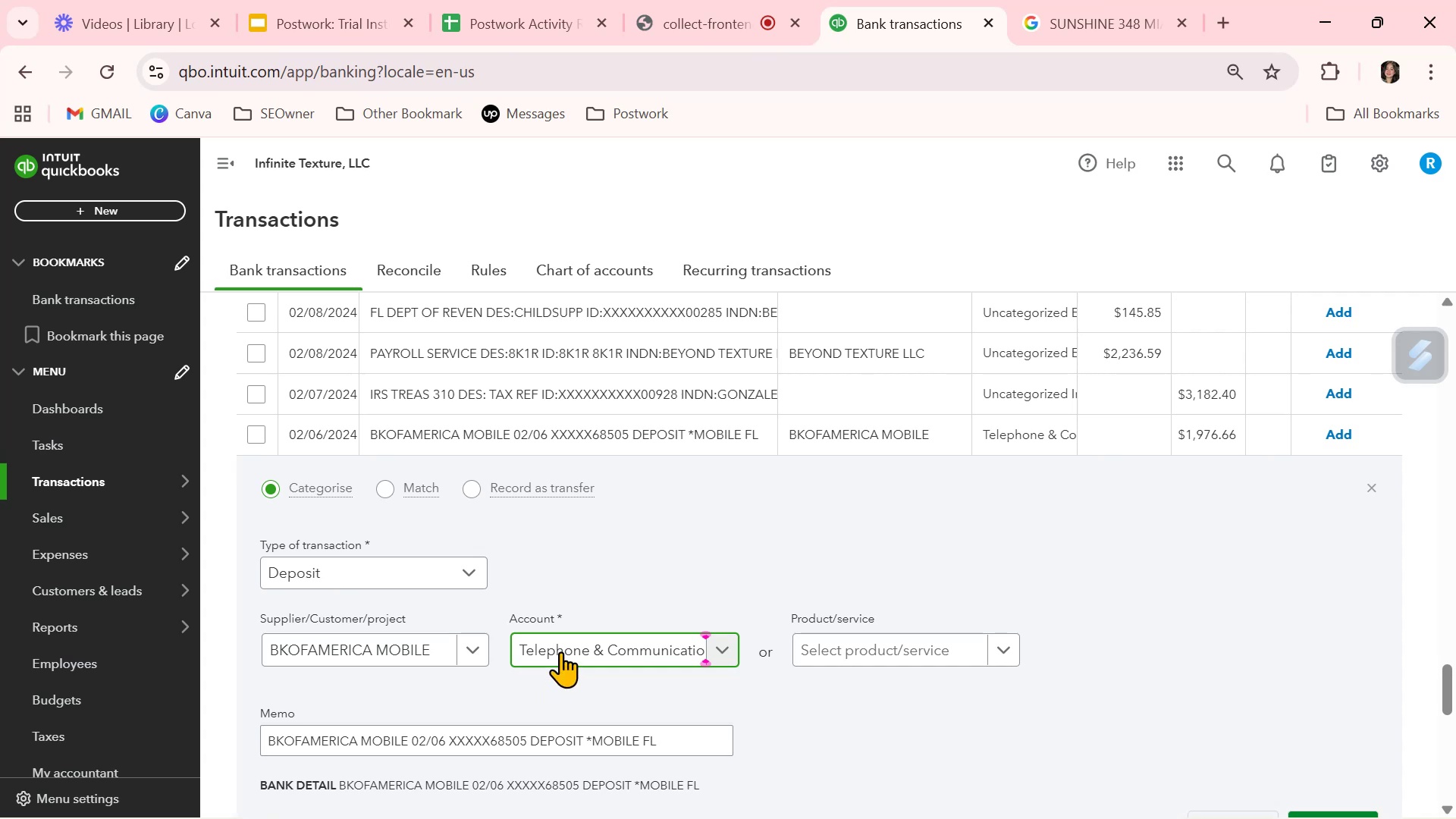 
scroll: coordinate [461, 755], scroll_direction: down, amount: 1.0
 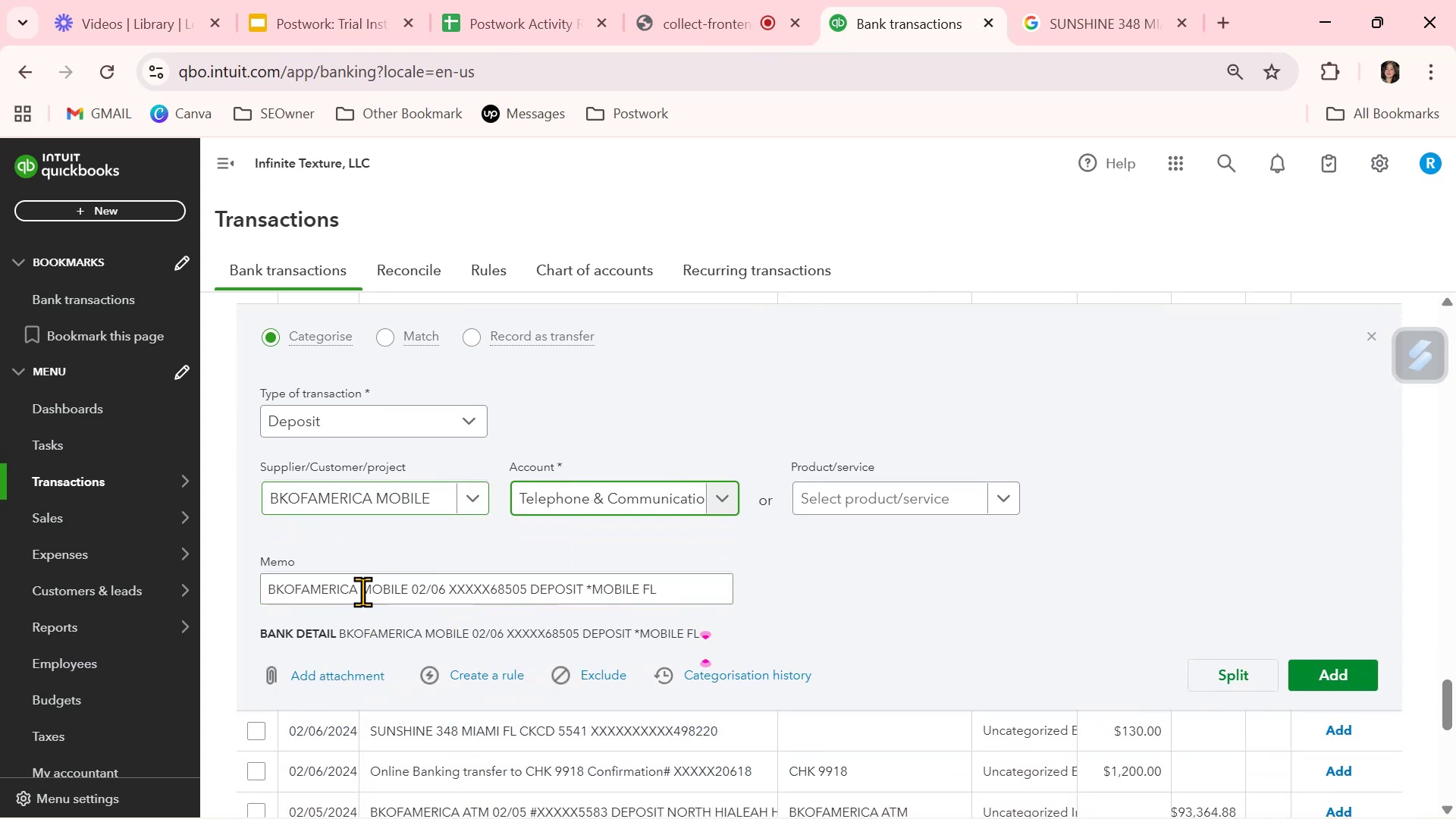 
left_click_drag(start_coordinate=[408, 590], to_coordinate=[260, 601])
 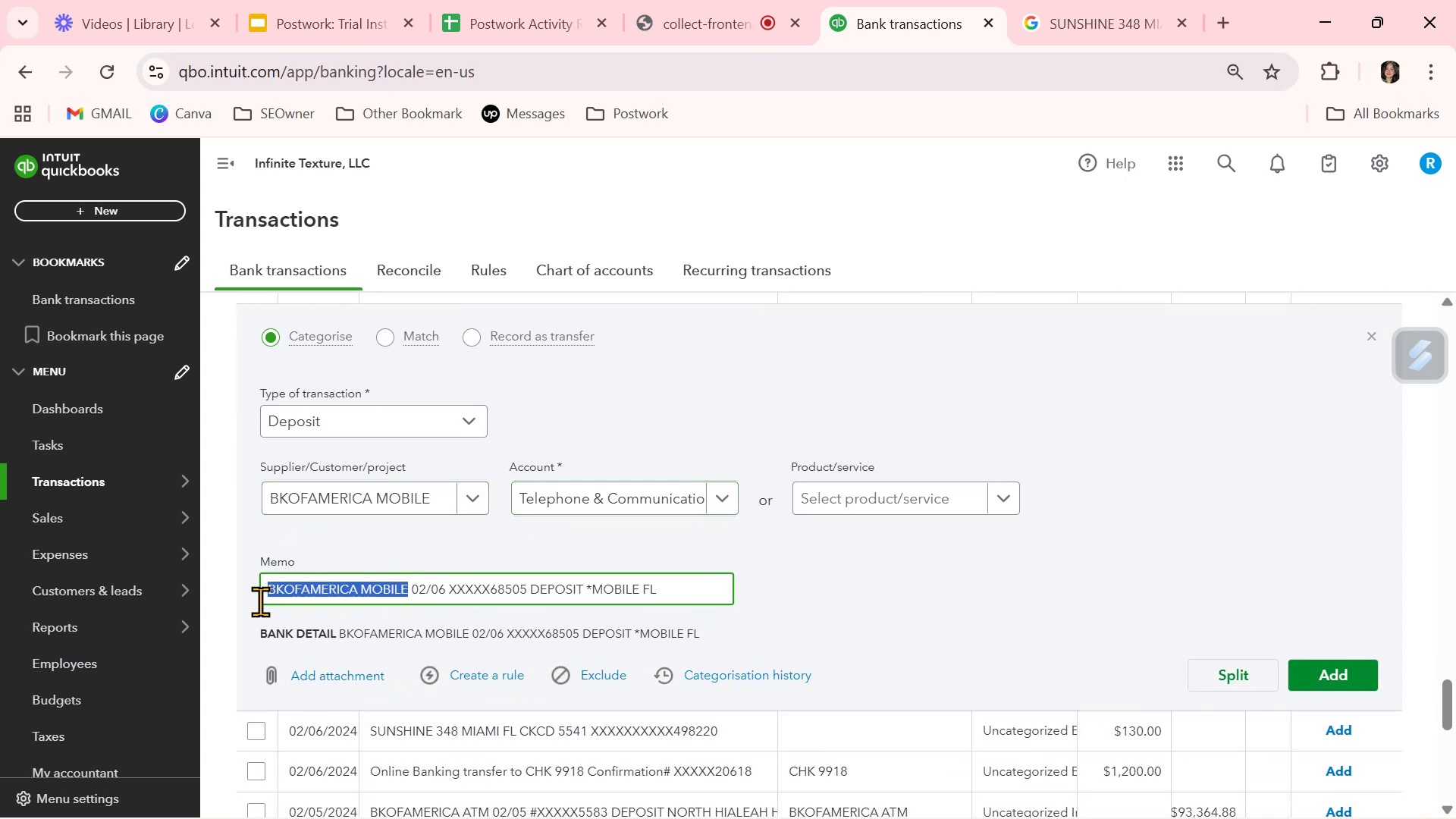 
key(Control+ControlLeft)
 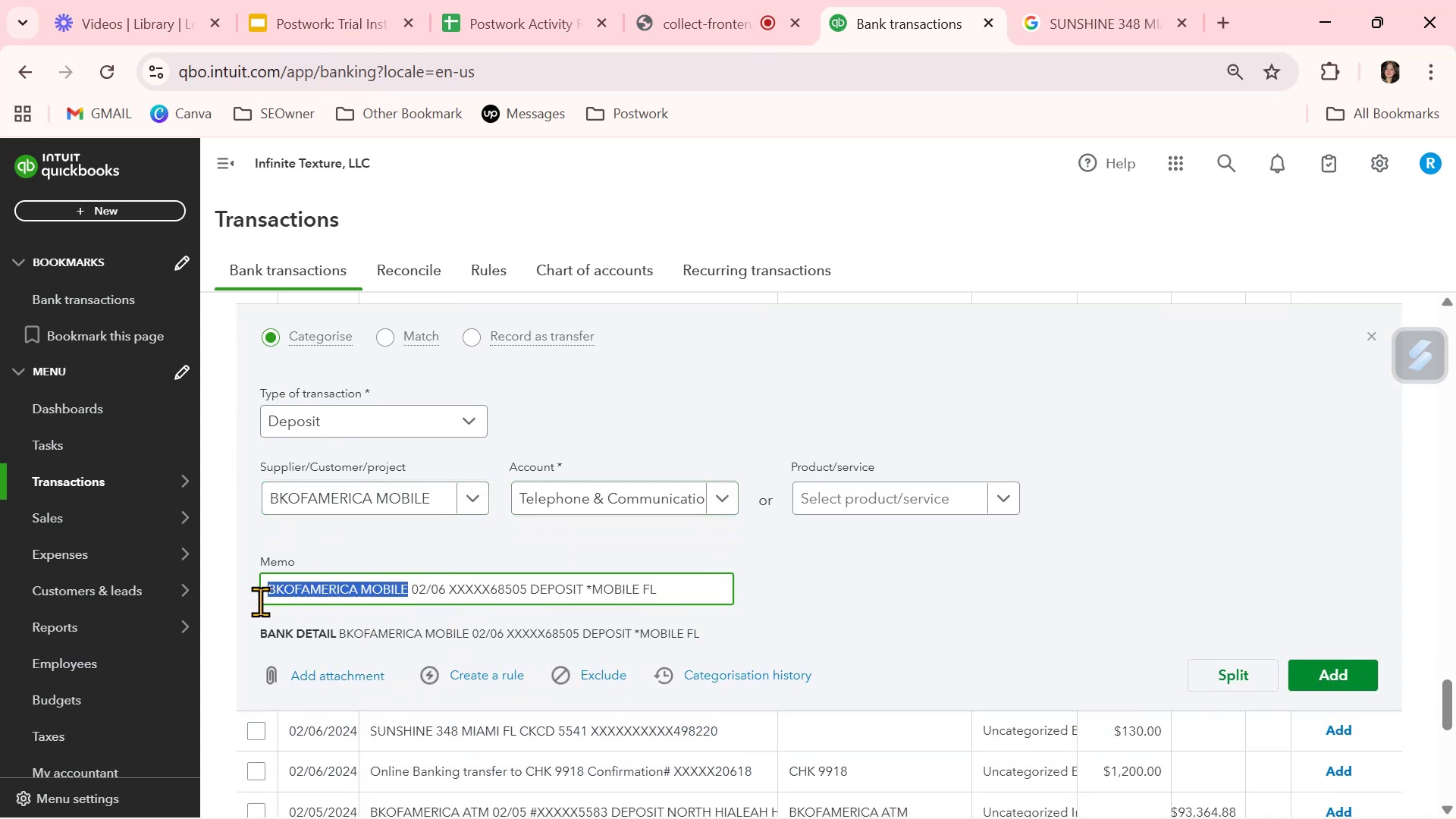 
key(Control+C)
 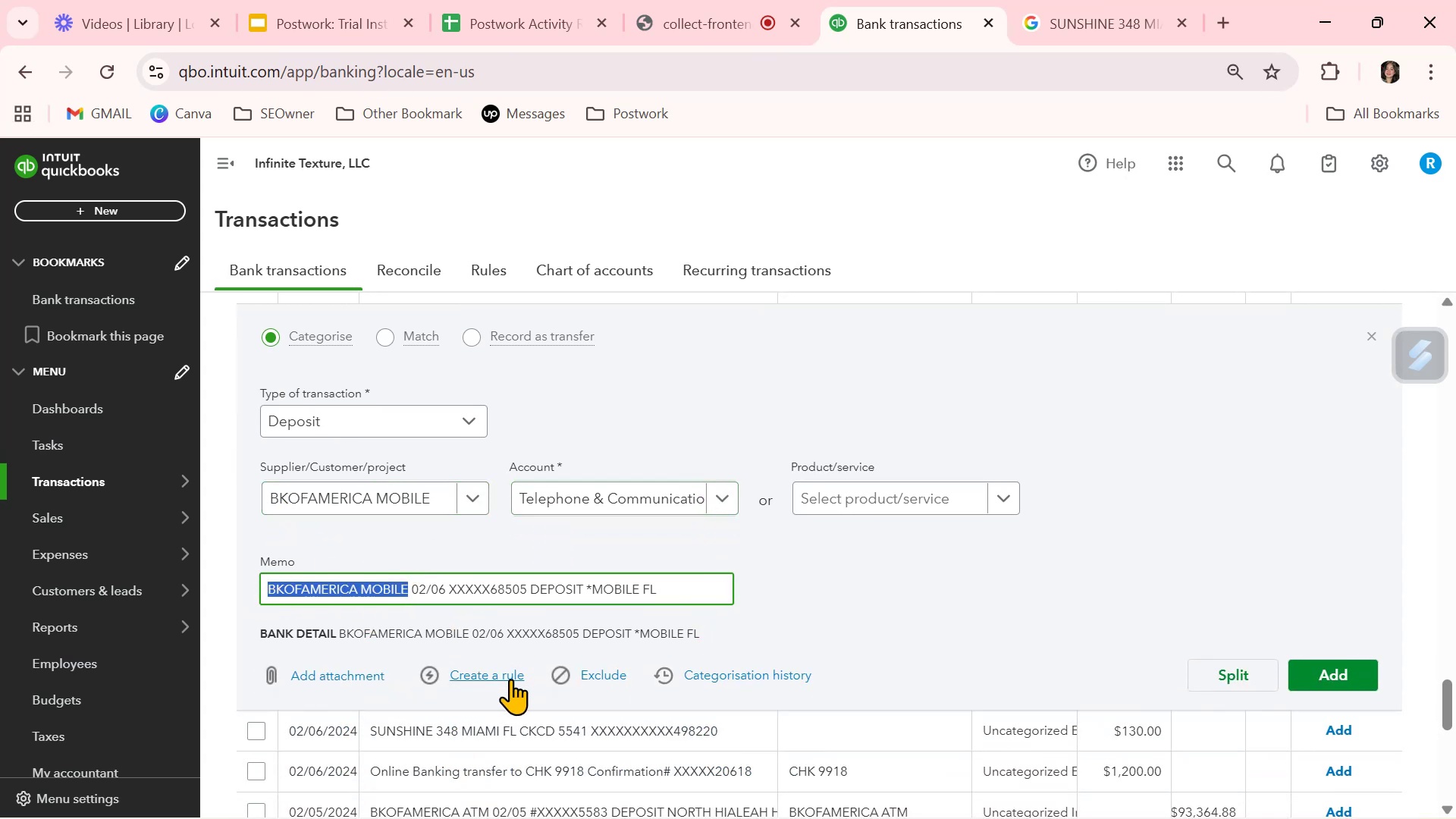 
left_click([509, 678])
 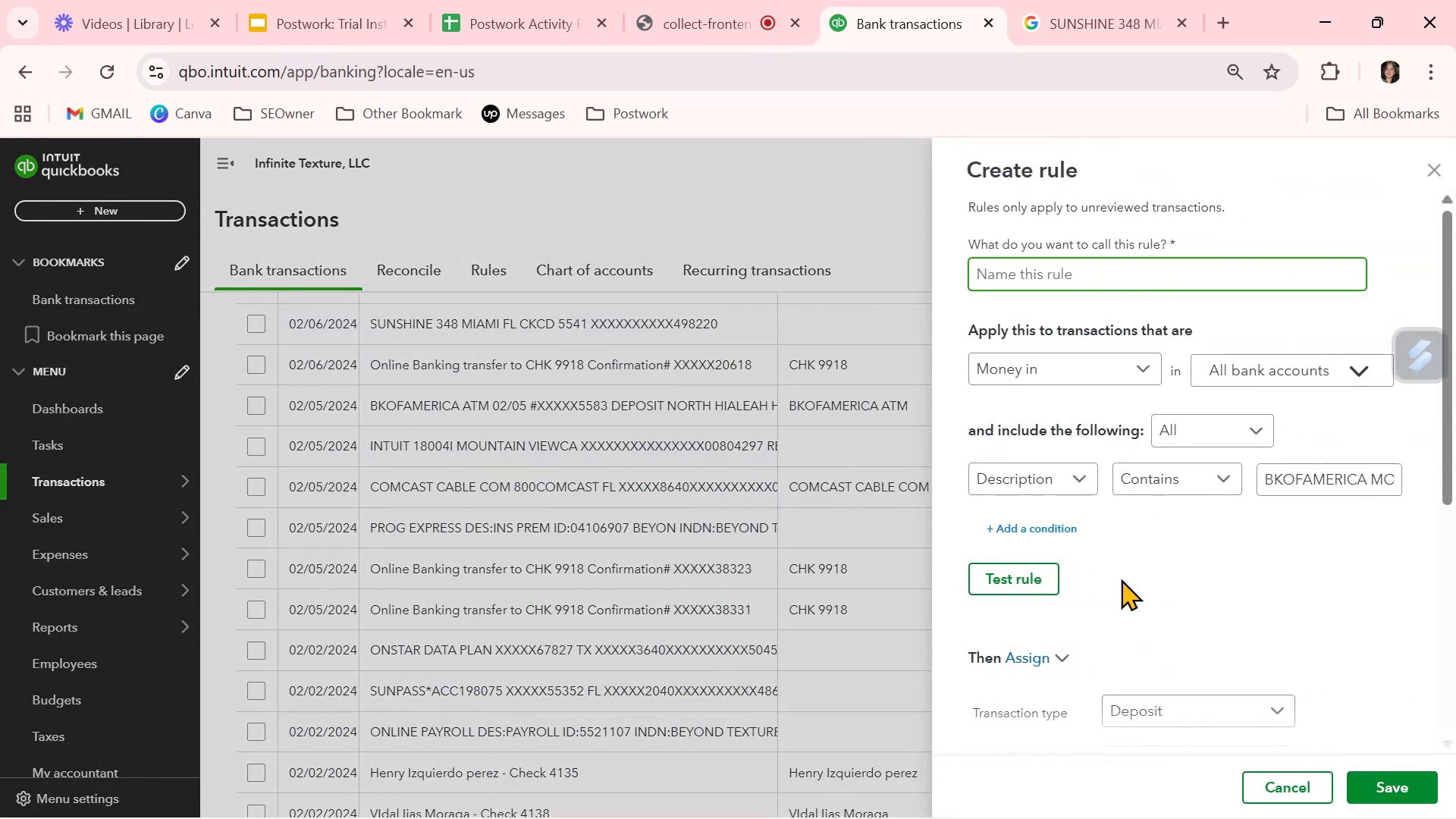 
key(Control+ControlLeft)
 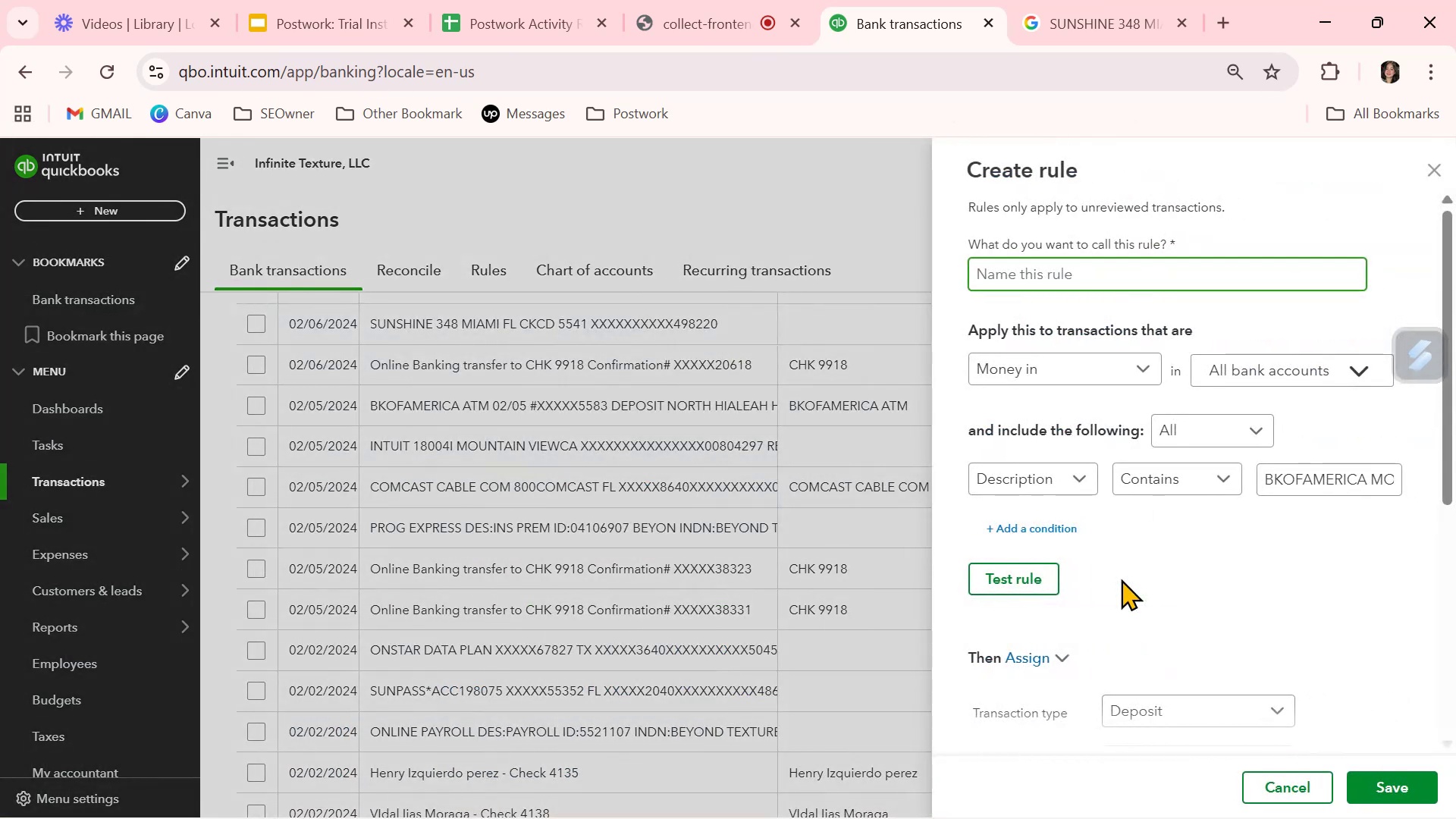 
key(Control+V)
 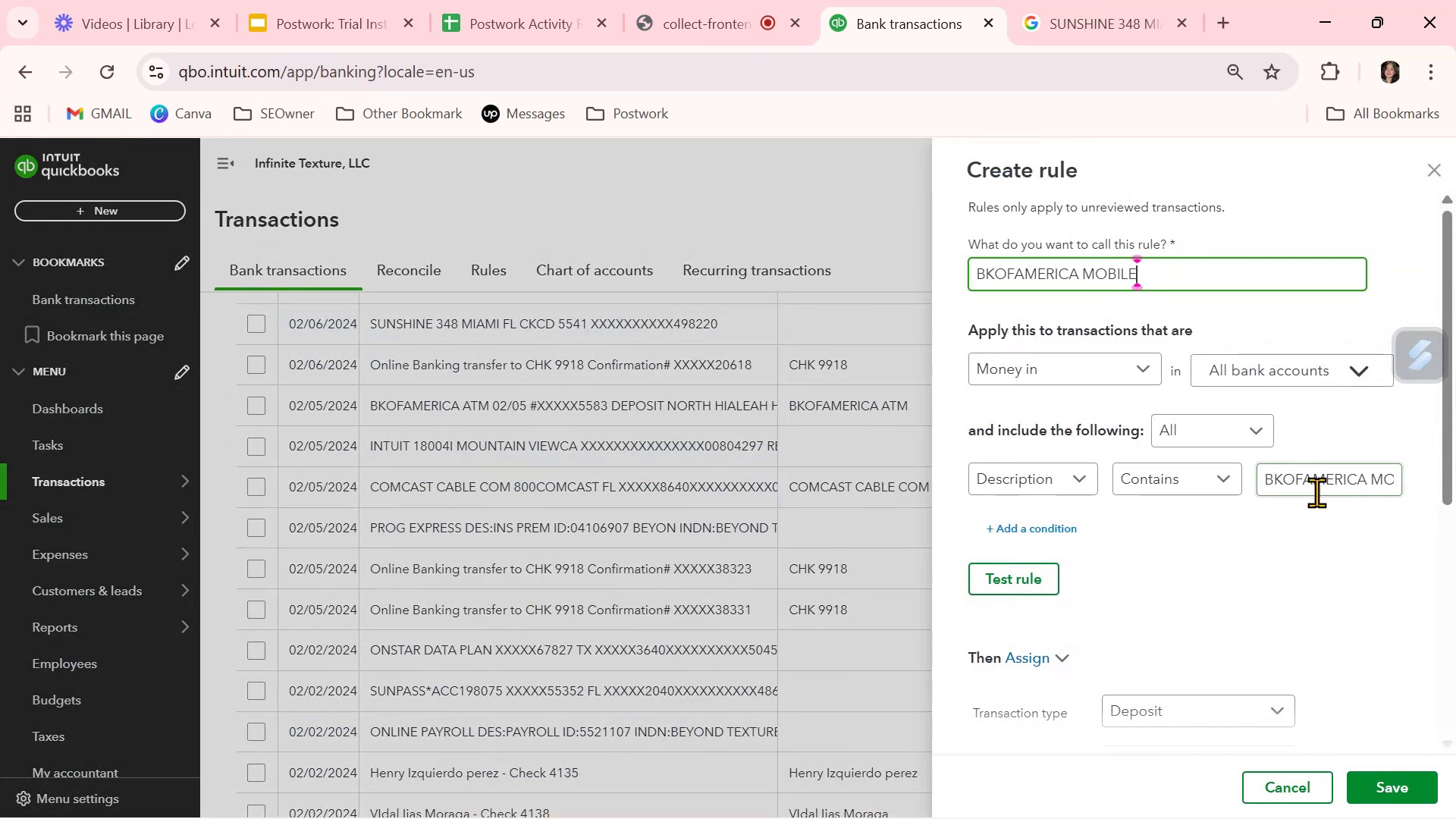 
left_click([1324, 488])
 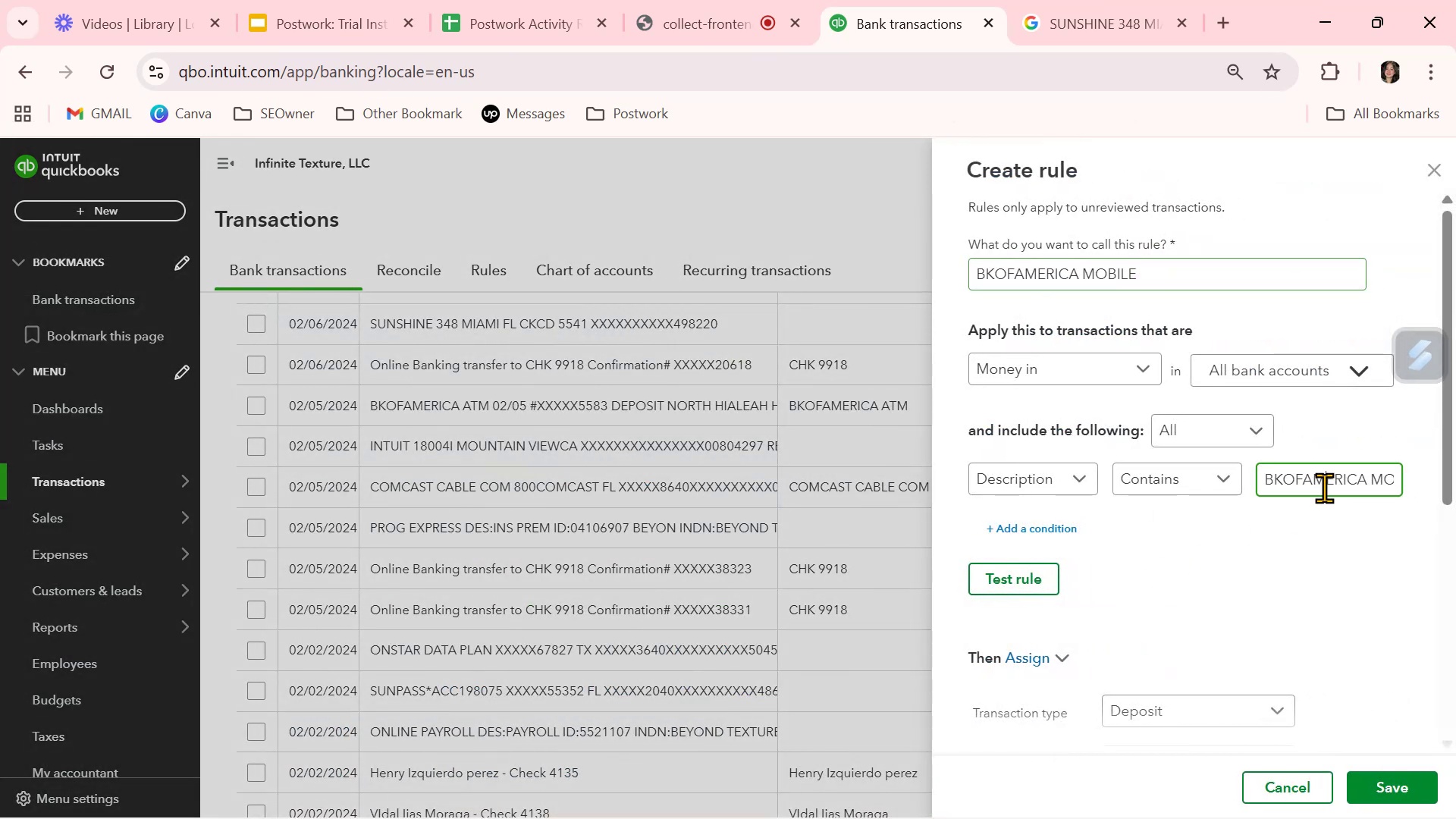 
key(Control+A)
 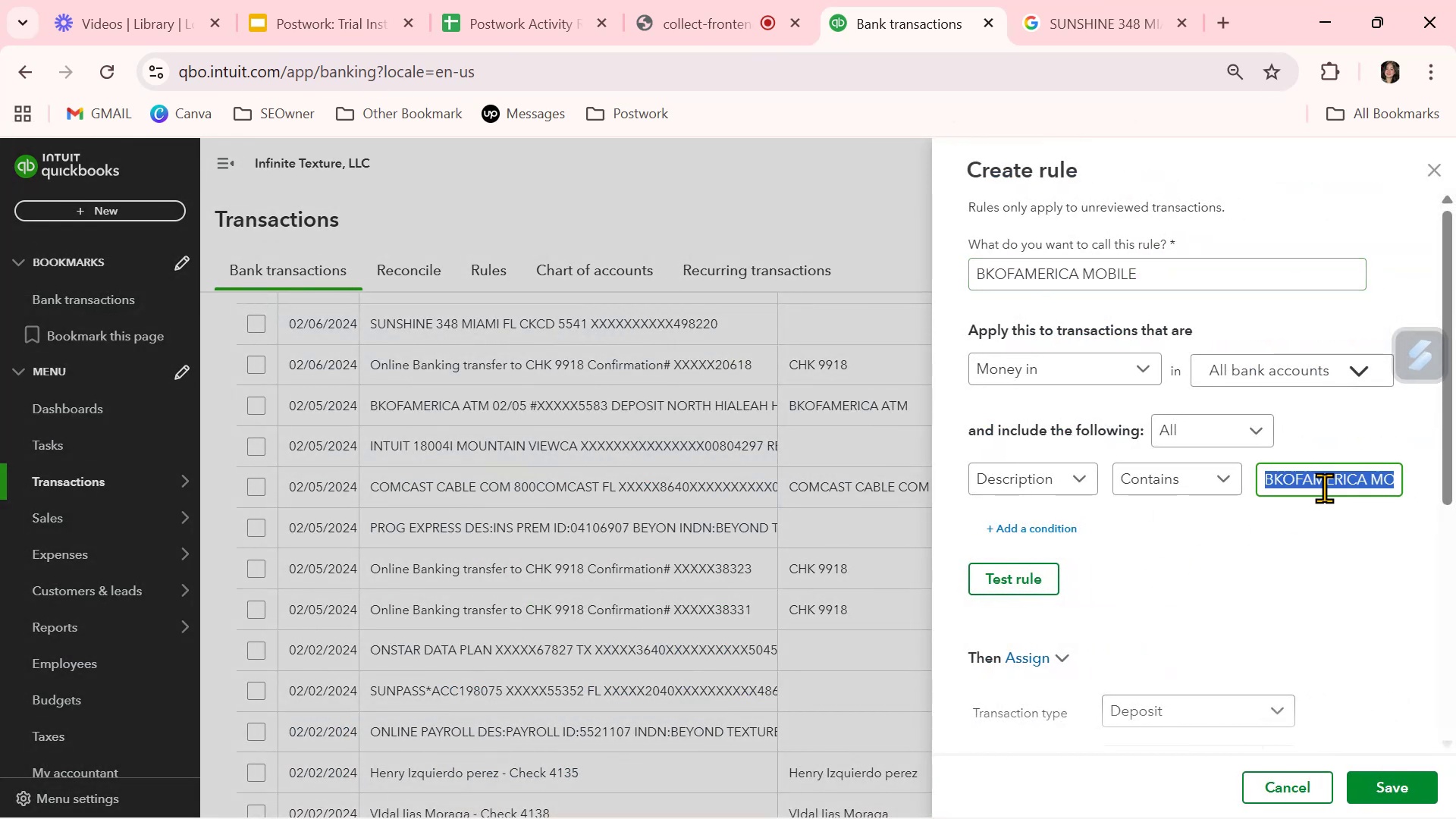 
key(Control+ControlLeft)
 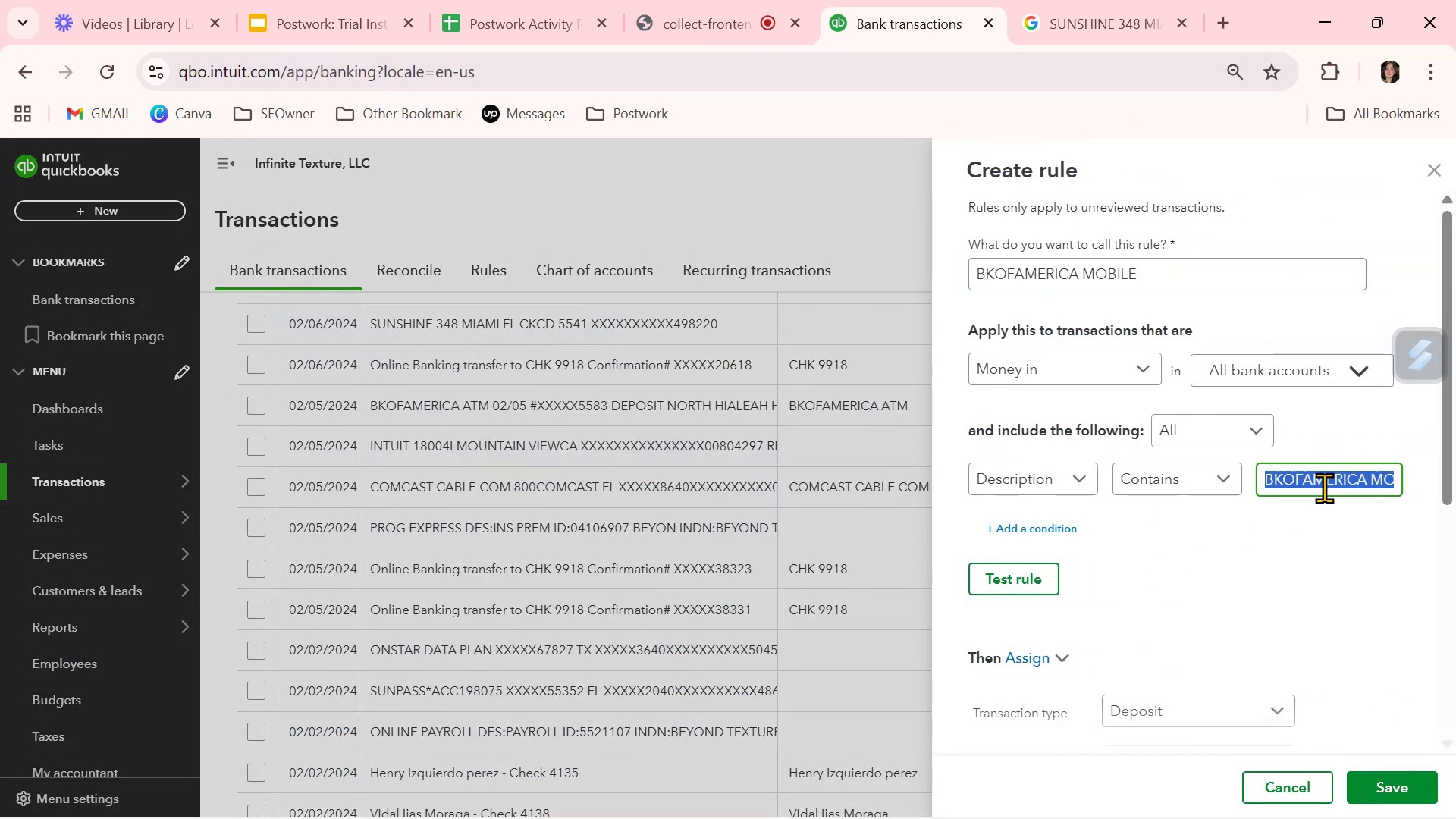 
key(Control+V)
 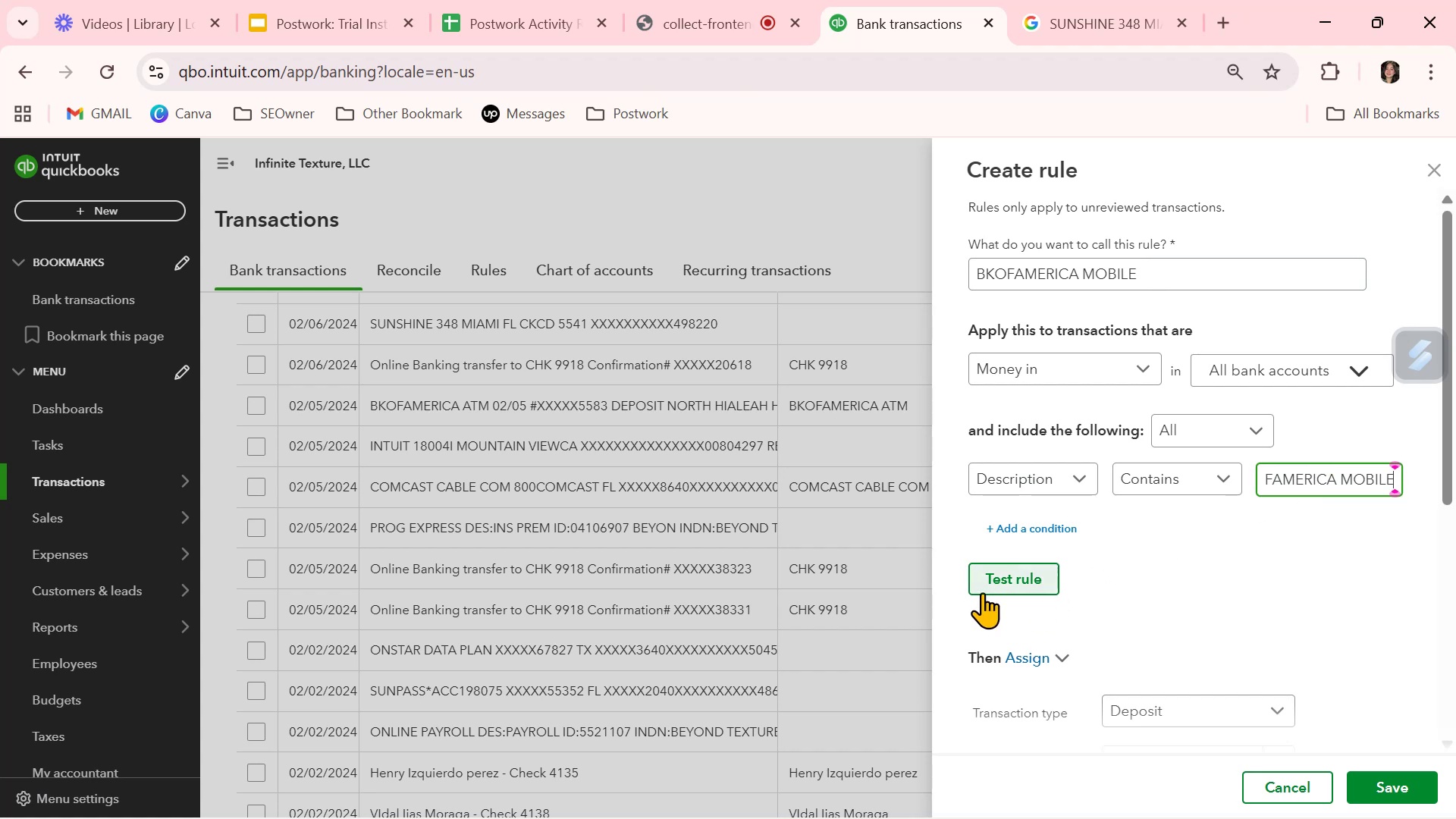 
left_click([996, 578])
 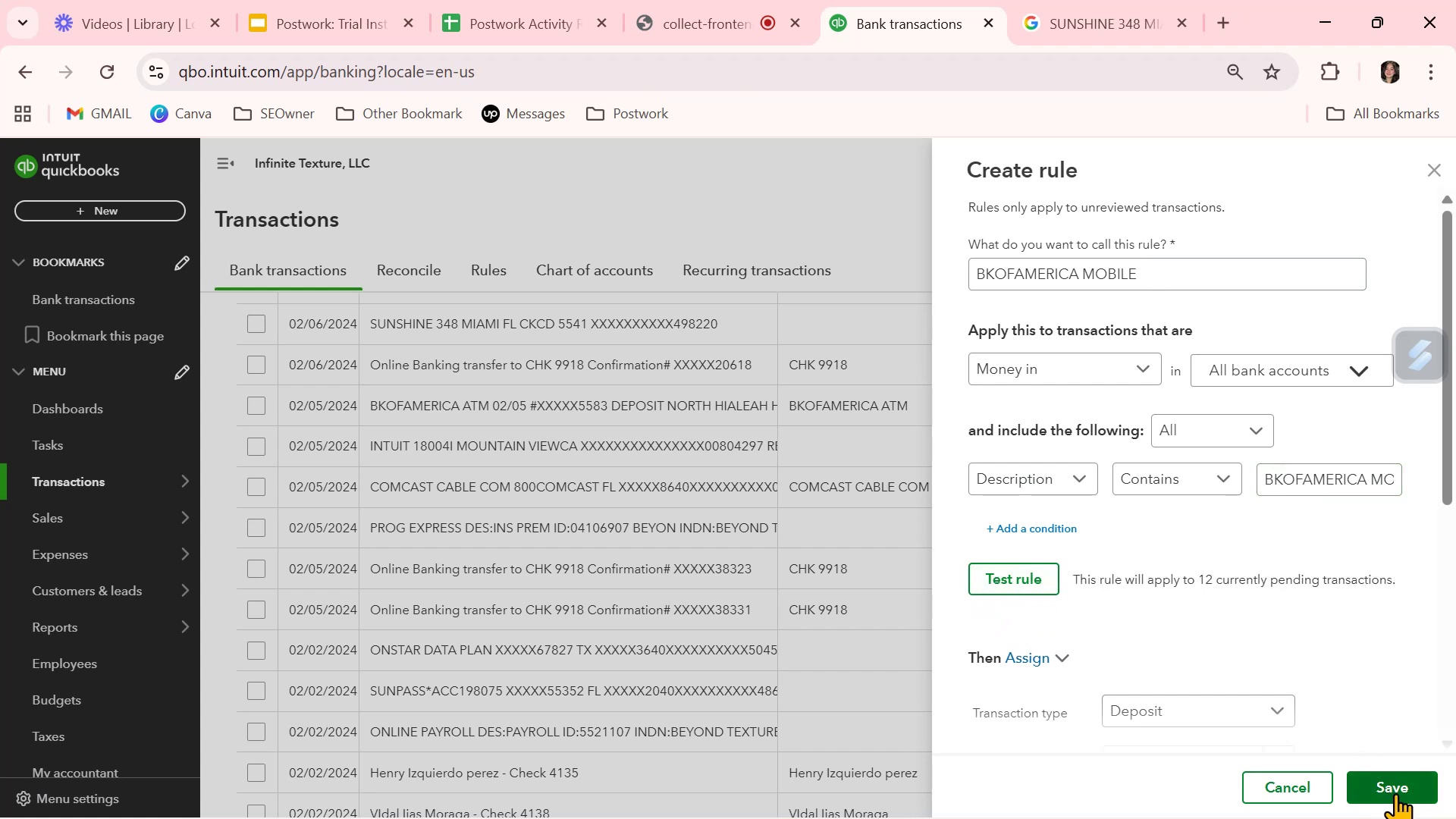 
left_click([1396, 790])
 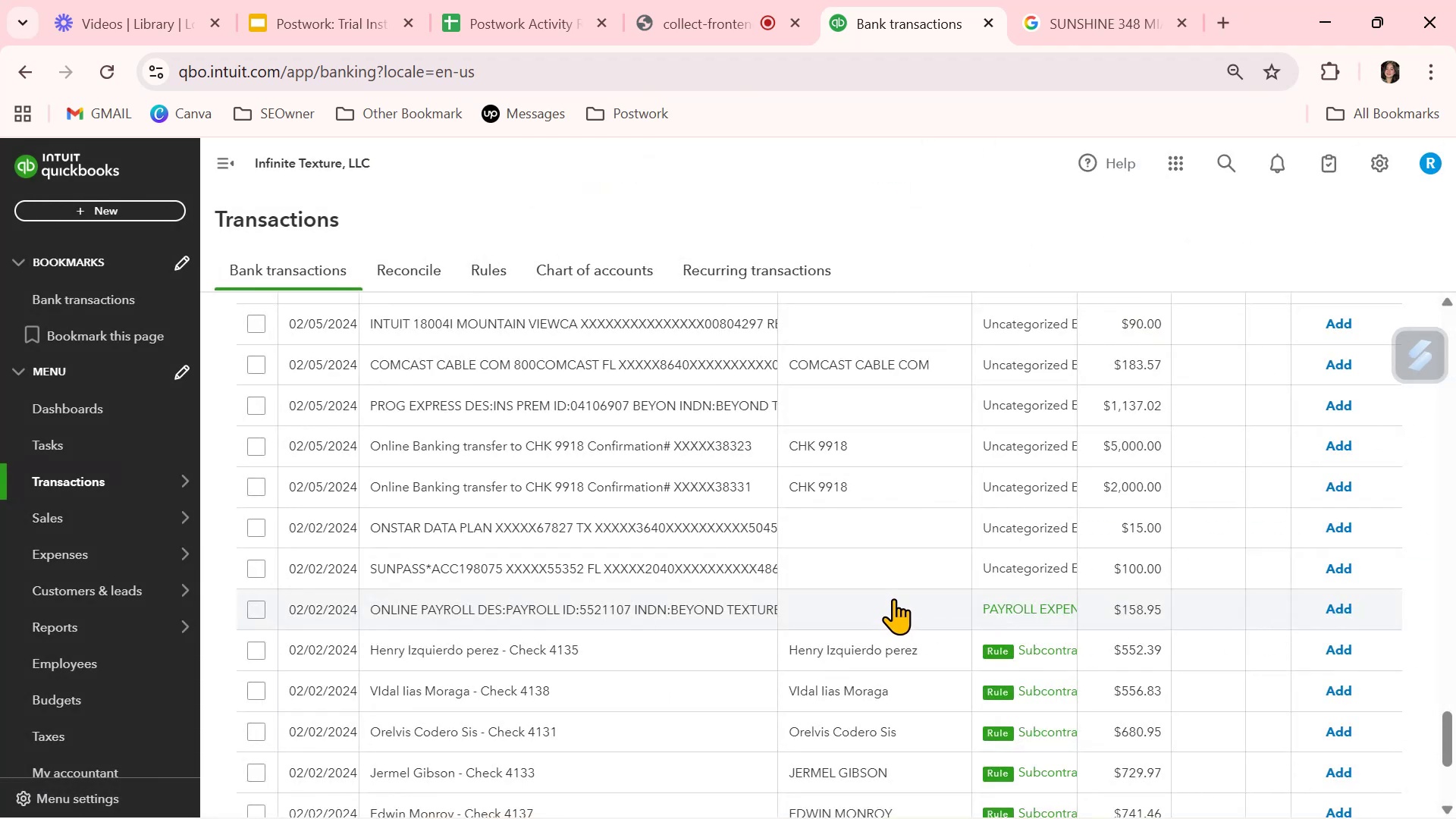 
wait(5.33)
 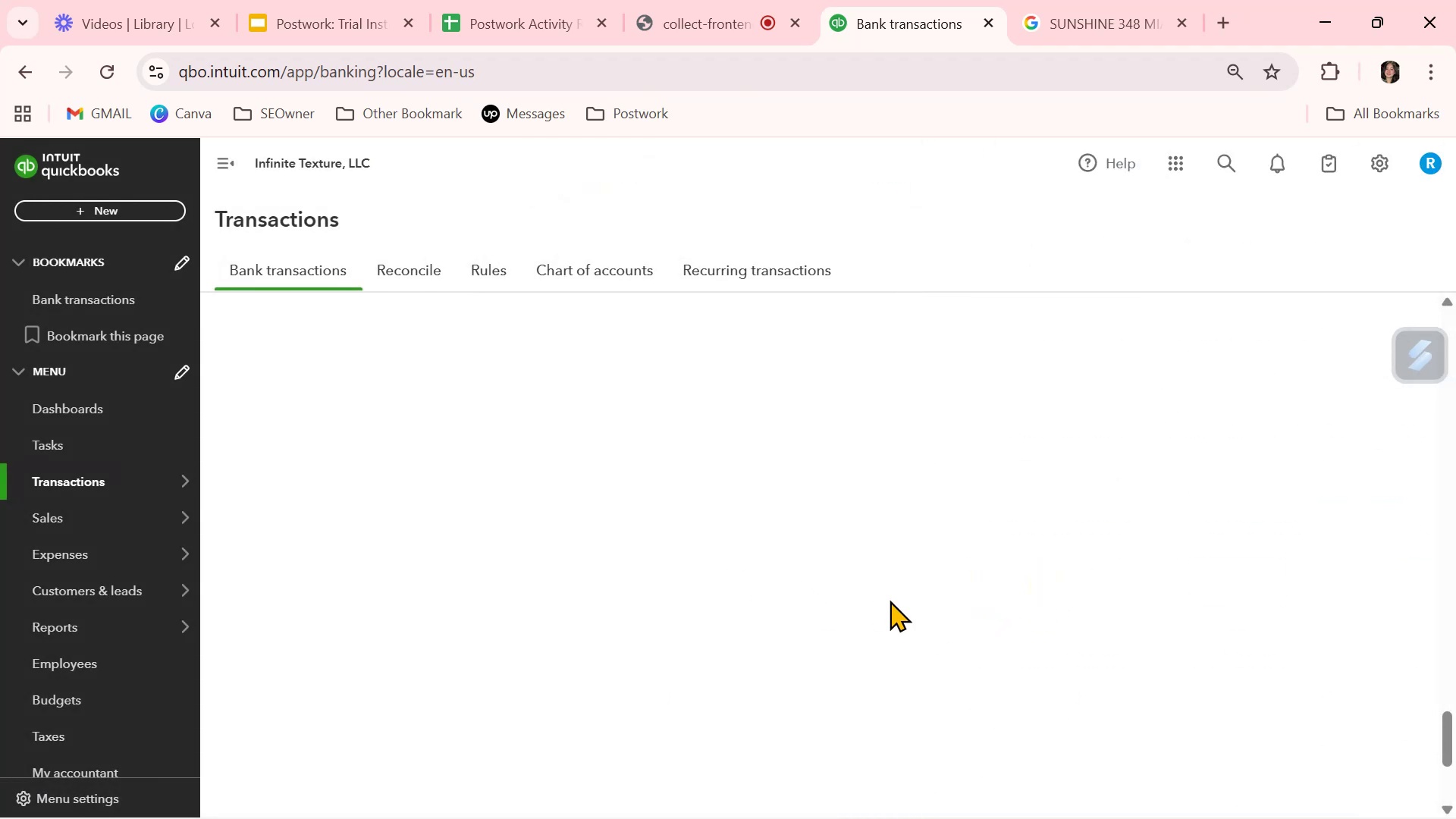 
scroll: coordinate [893, 598], scroll_direction: up, amount: 1.0
 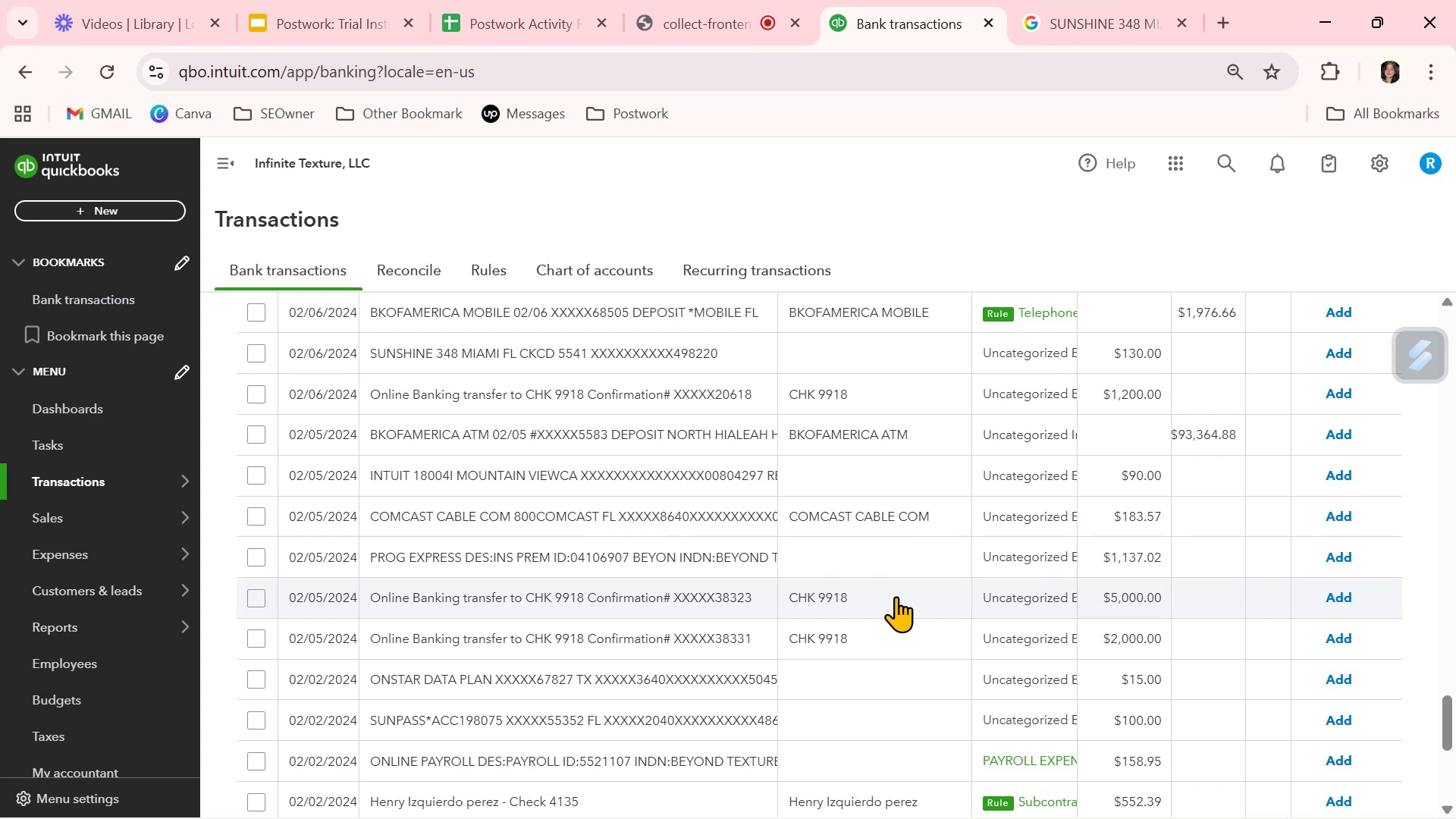 
wait(8.38)
 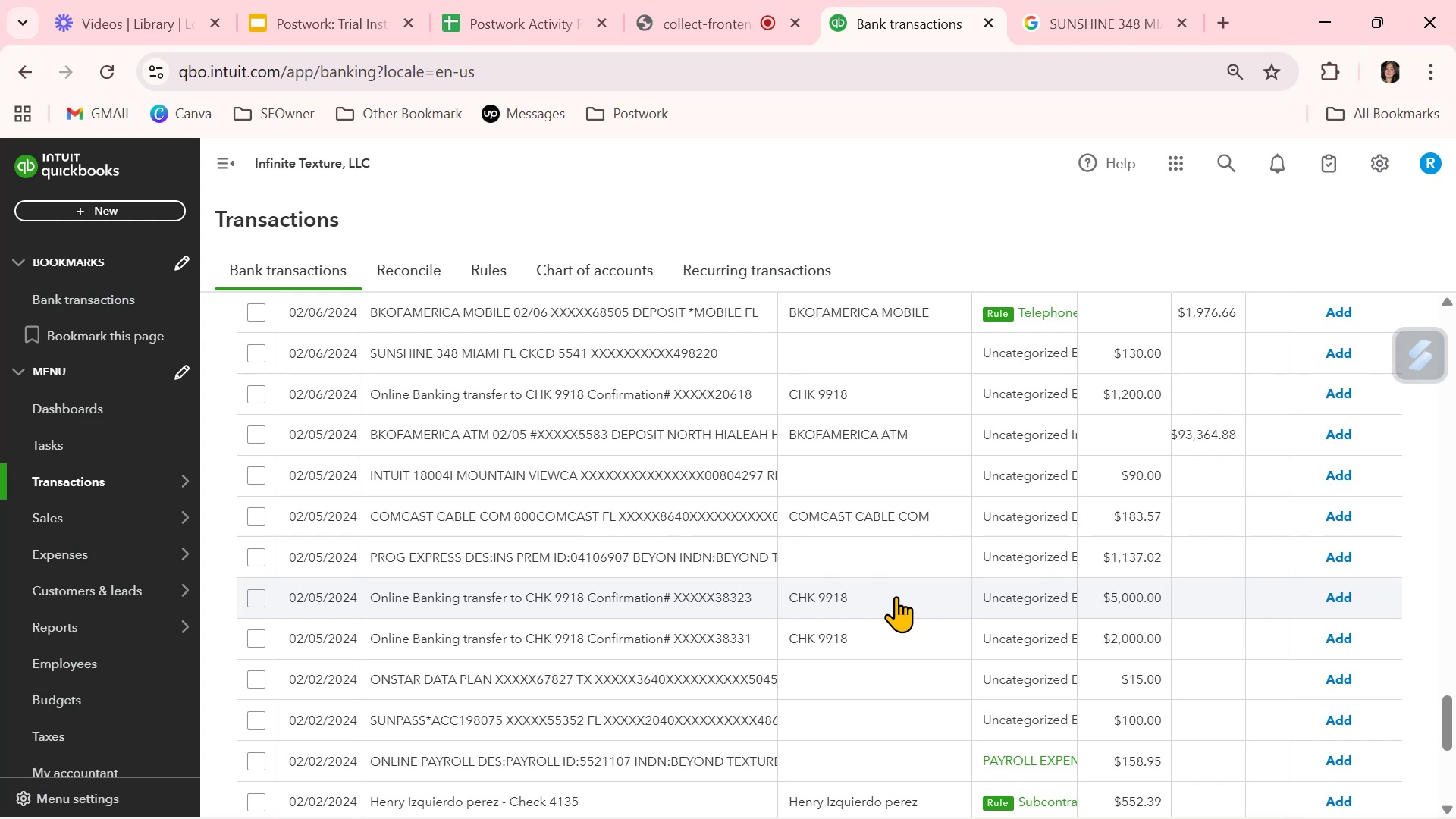 
left_click([1023, 520])
 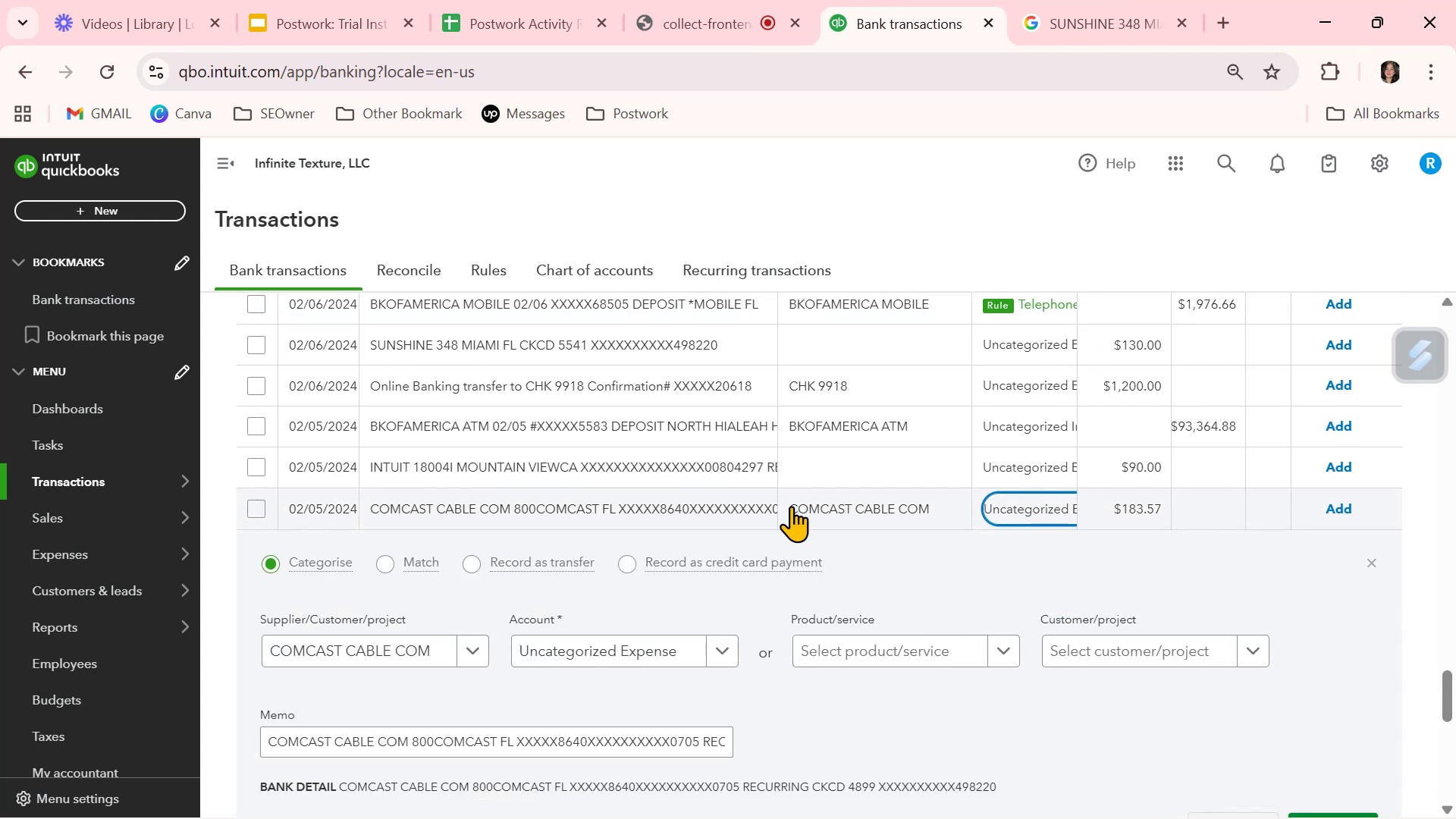 
left_click([730, 639])
 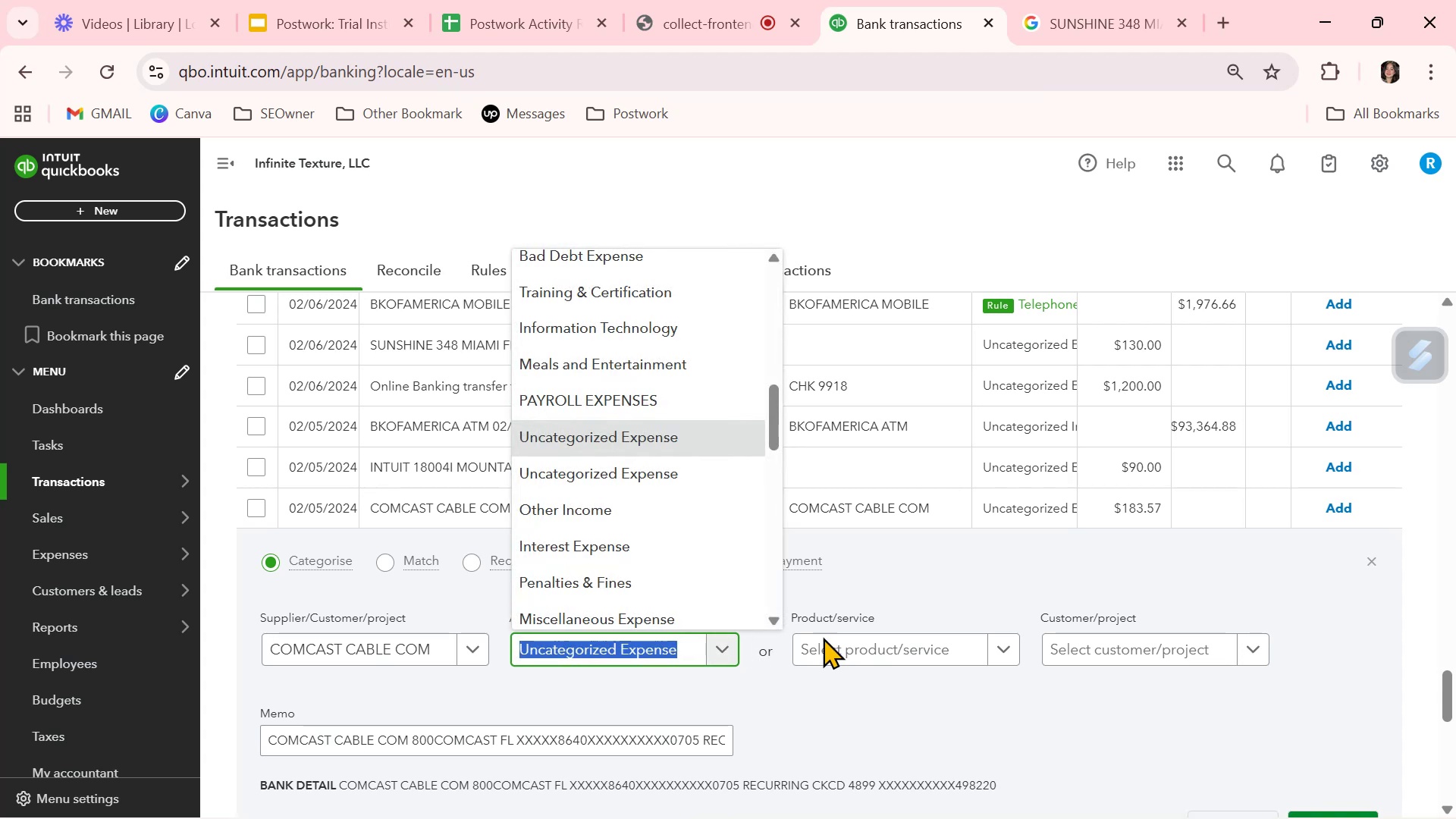 
left_click([1375, 563])
 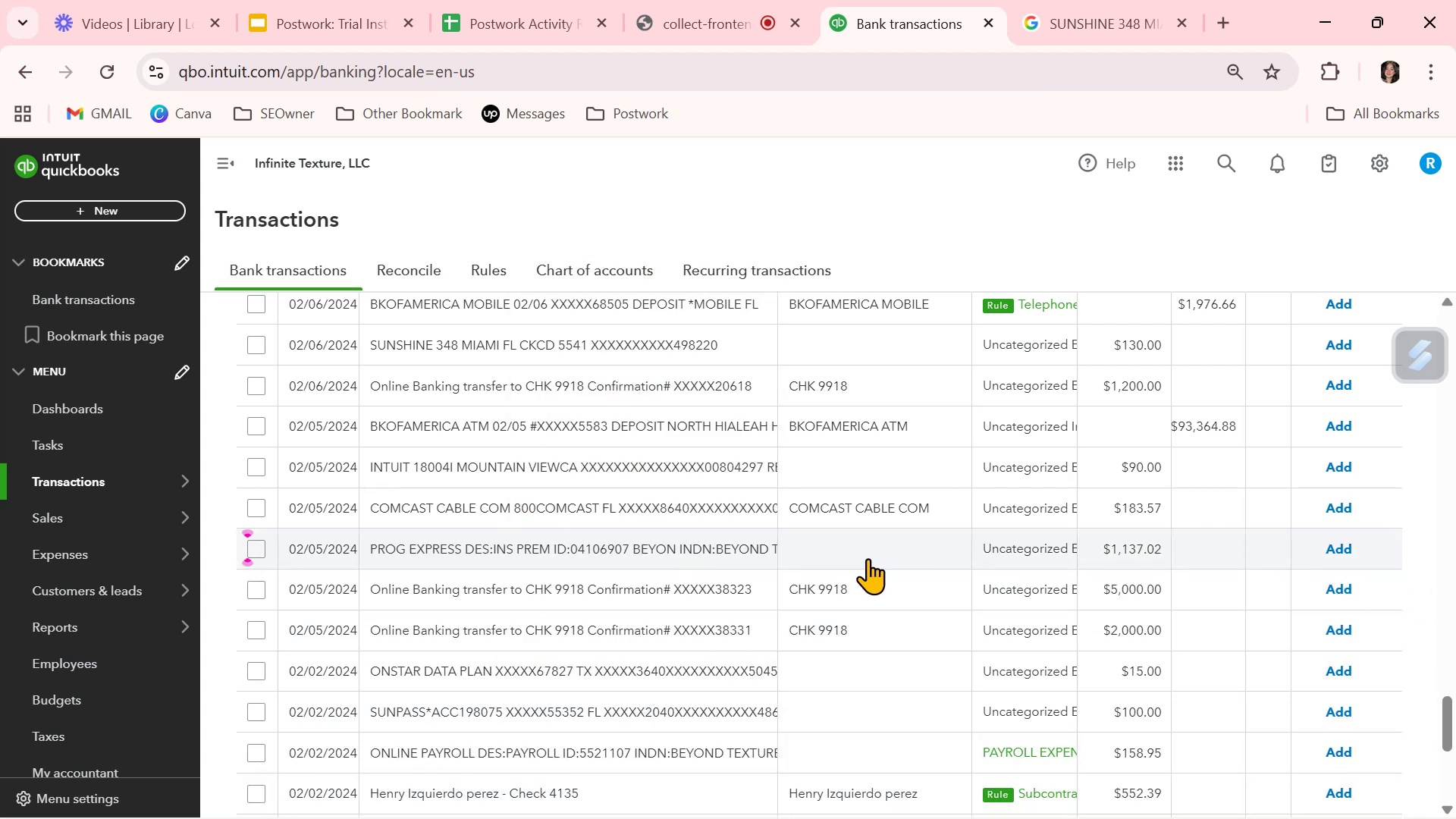 
scroll: coordinate [868, 558], scroll_direction: down, amount: 5.0
 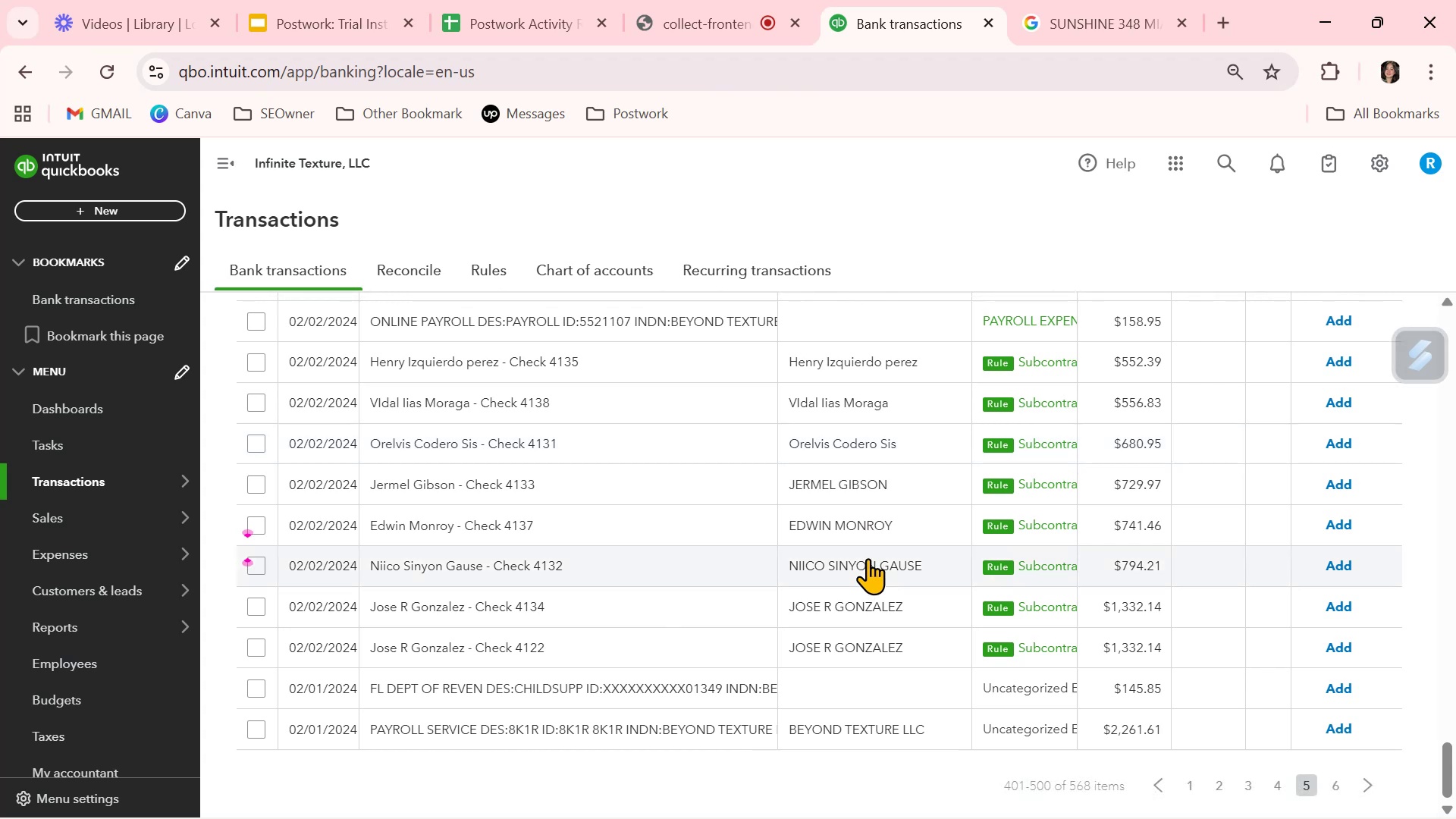 
scroll: coordinate [868, 558], scroll_direction: up, amount: 9.0
 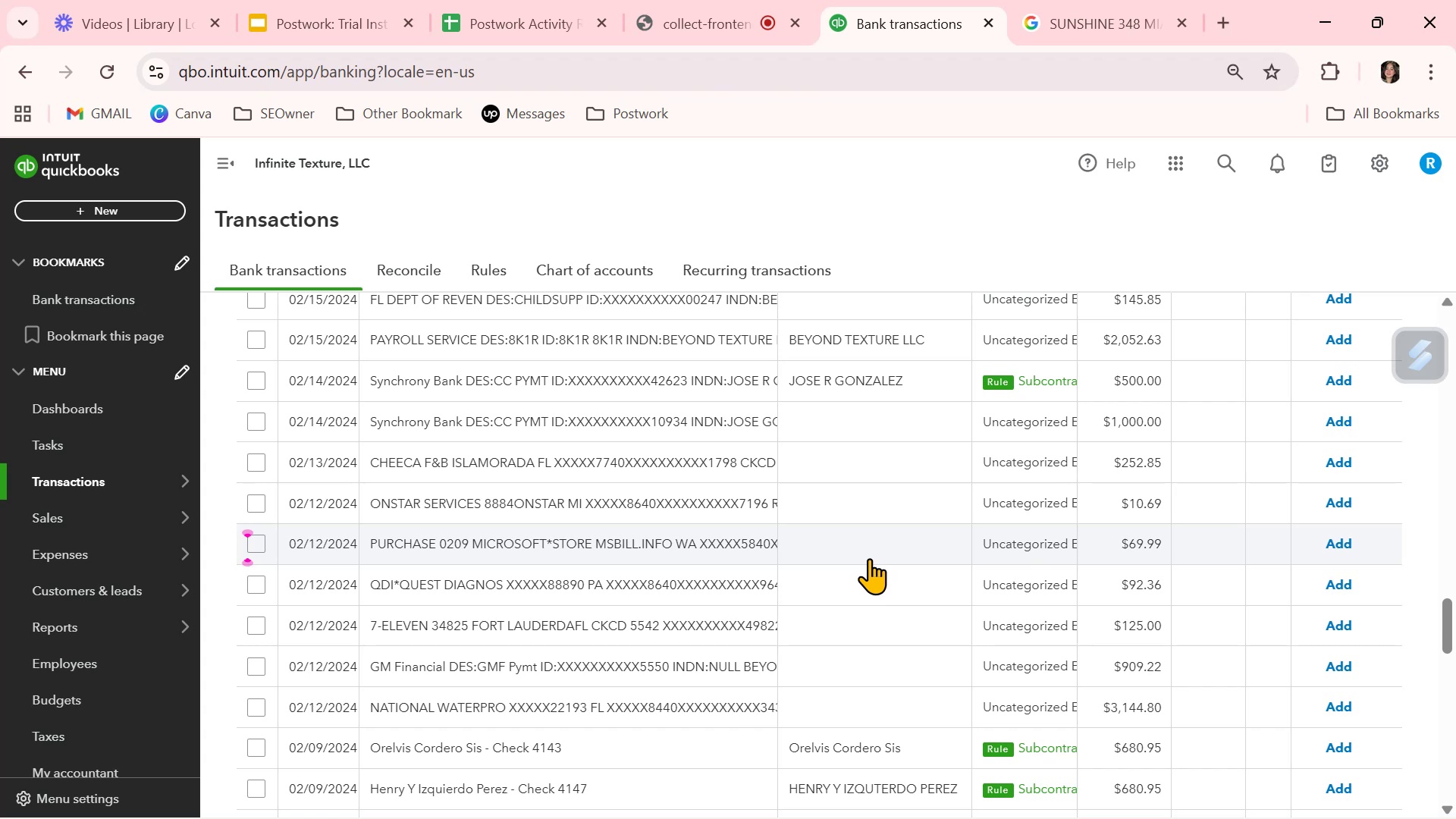 
wait(12.34)
 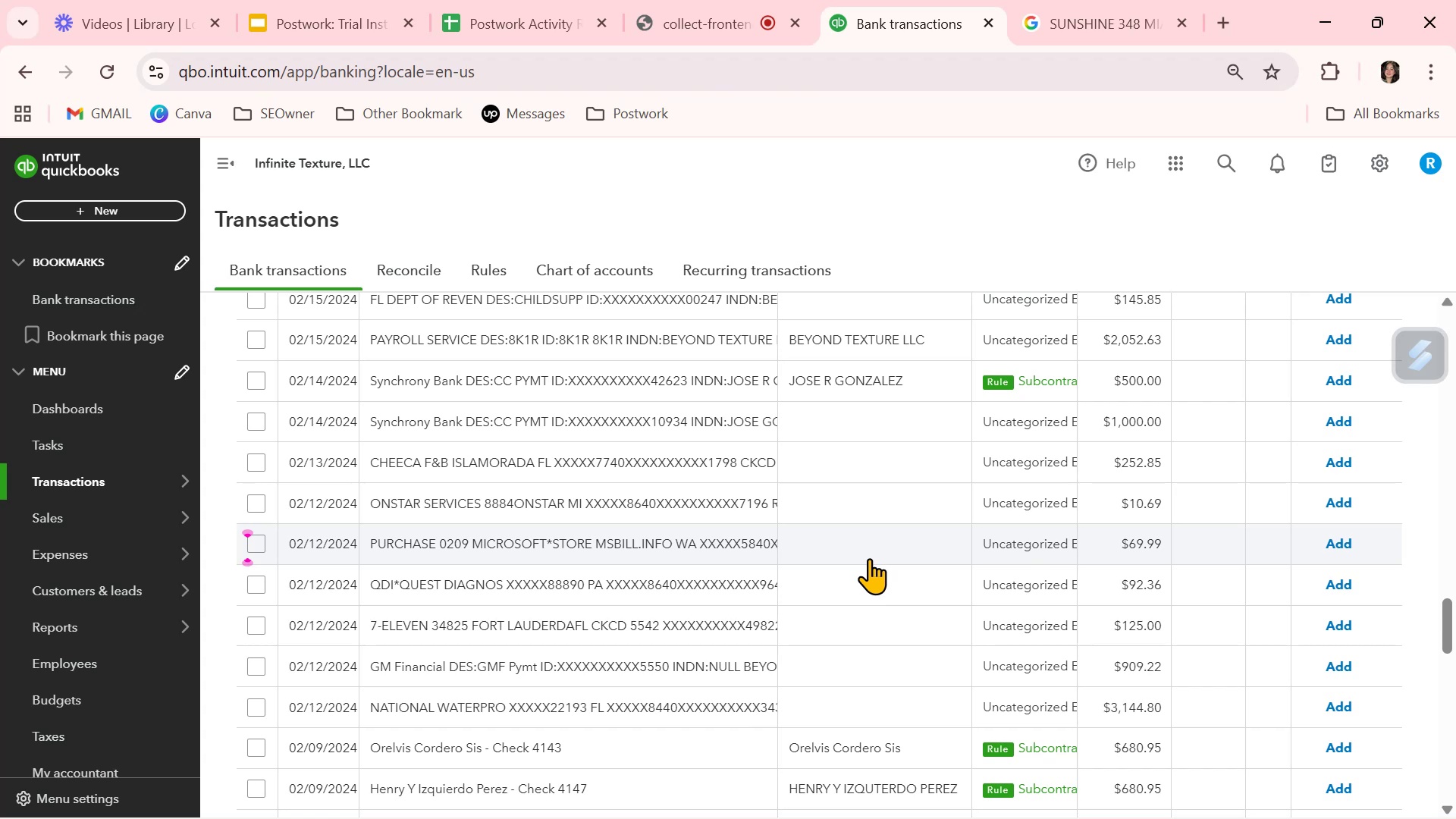 
left_click([1024, 541])
 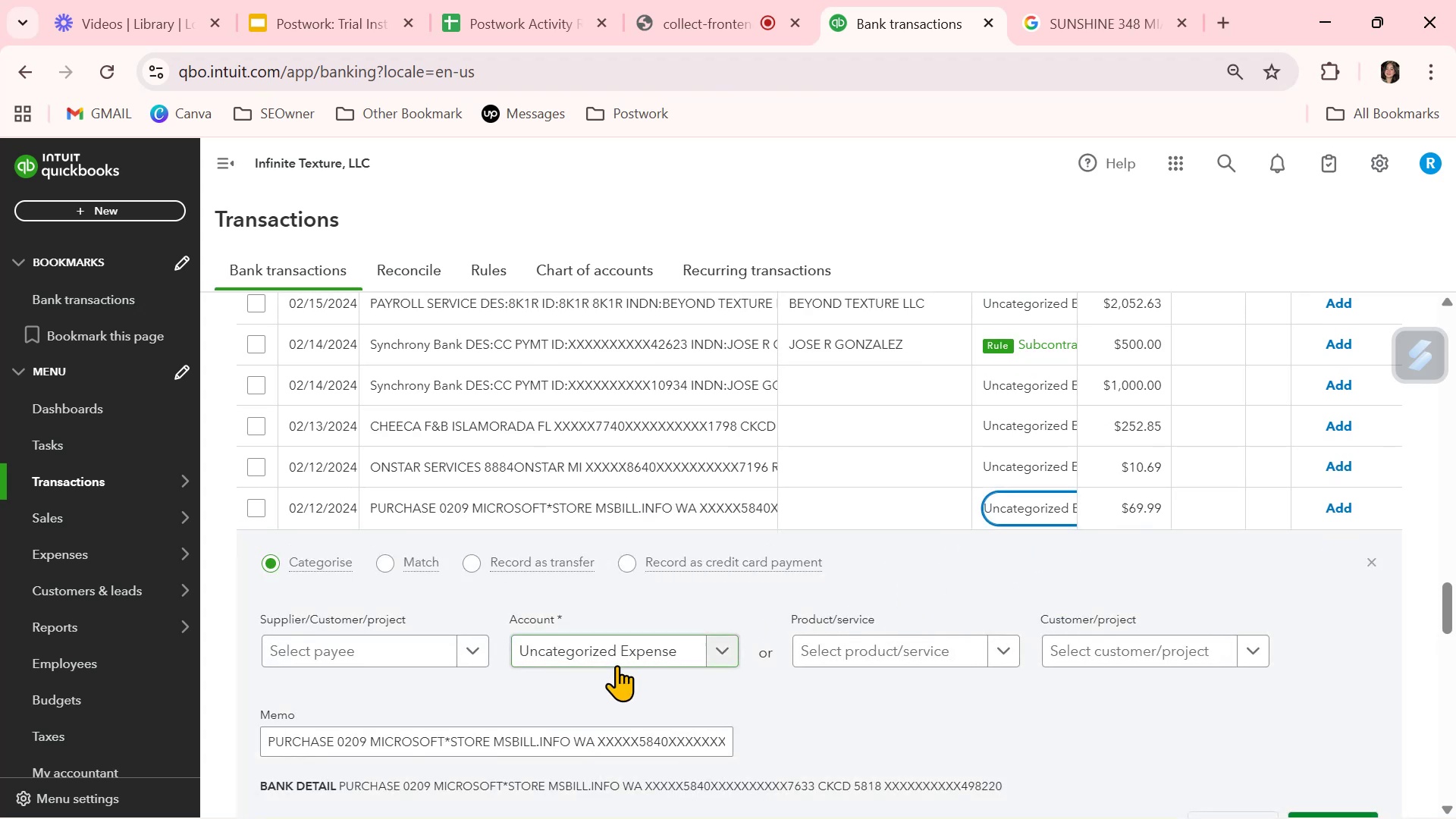 
left_click([636, 650])
 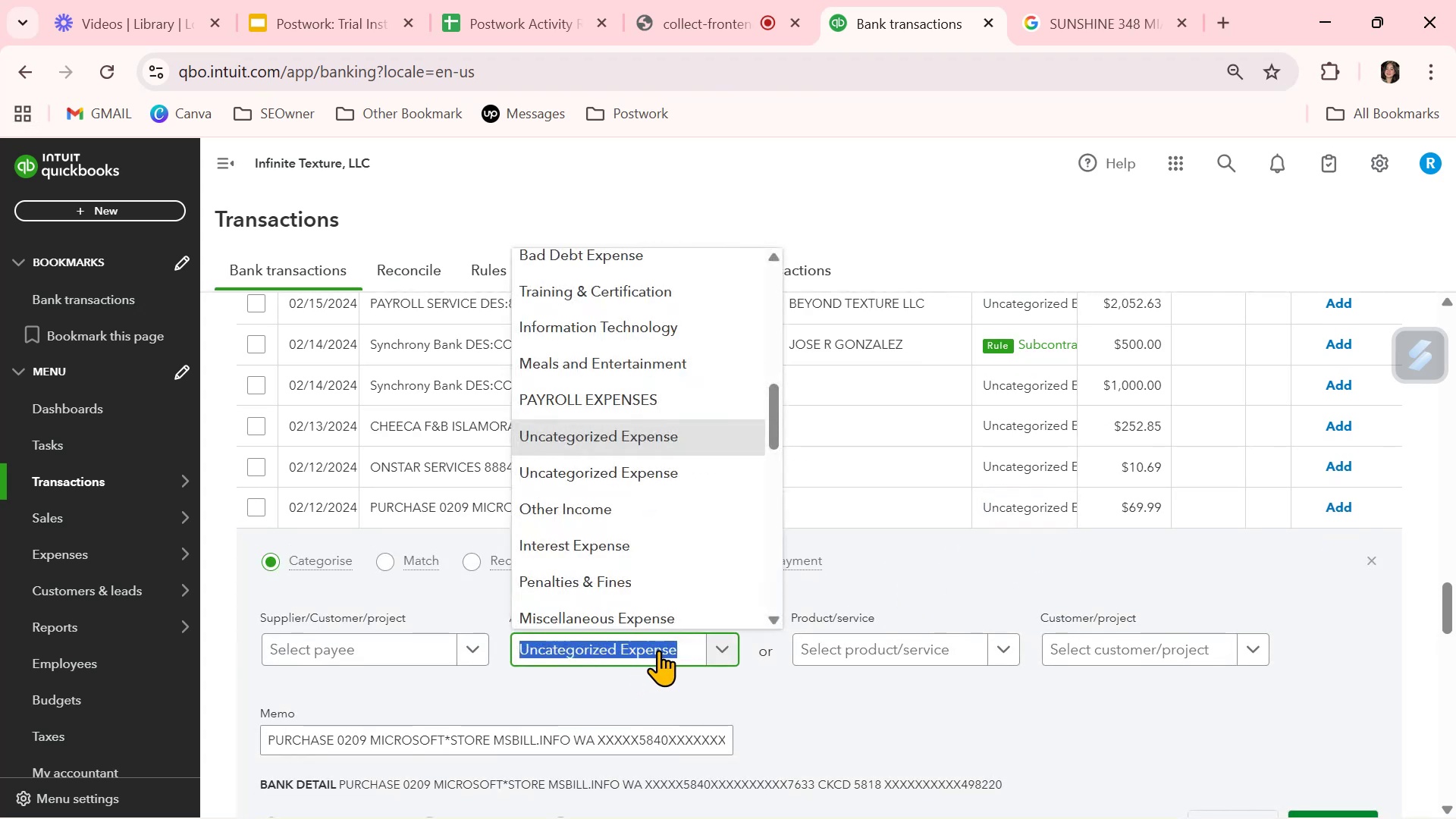 
type(sof)
 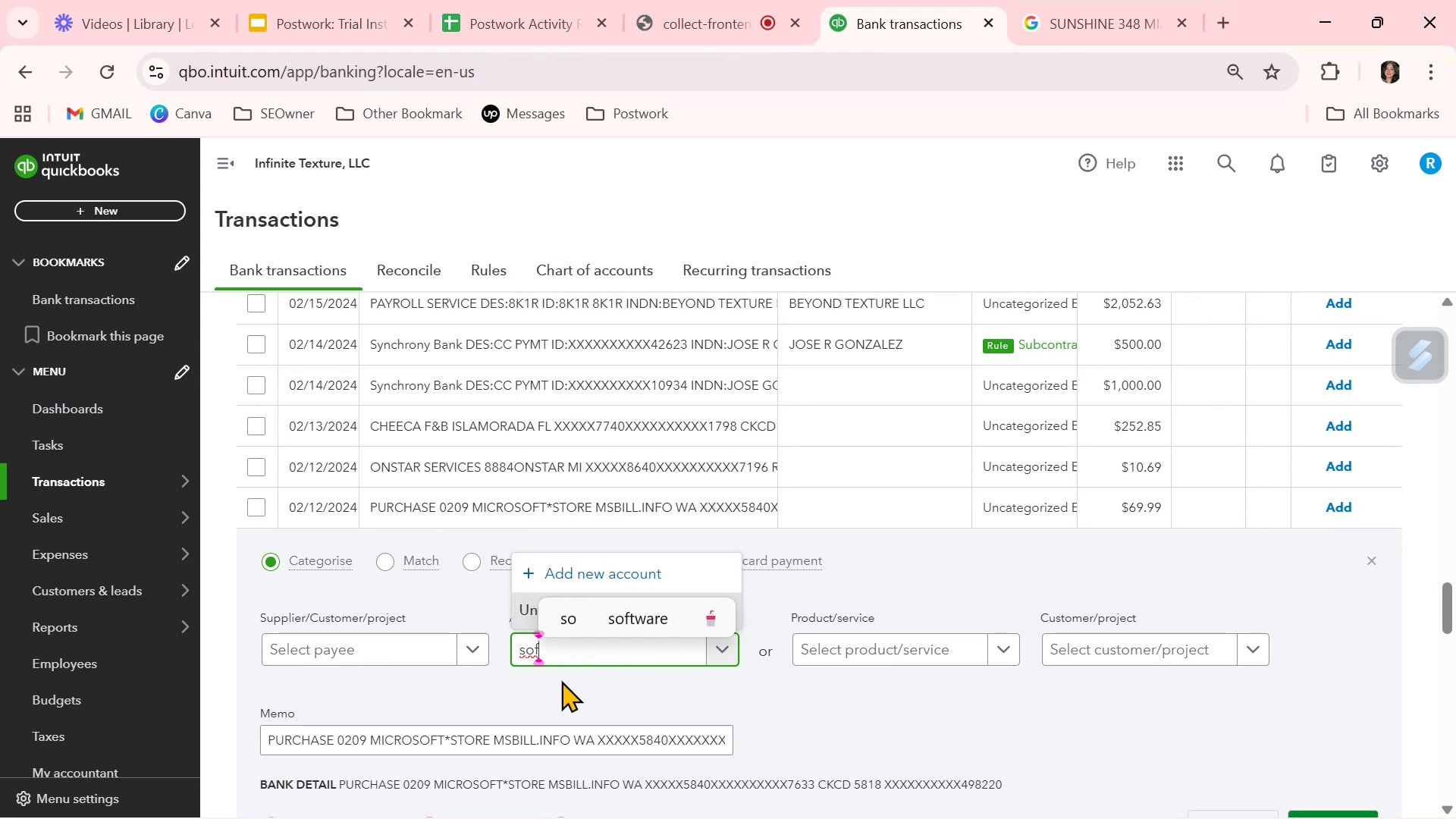 
hold_key(key=Backspace, duration=0.87)
 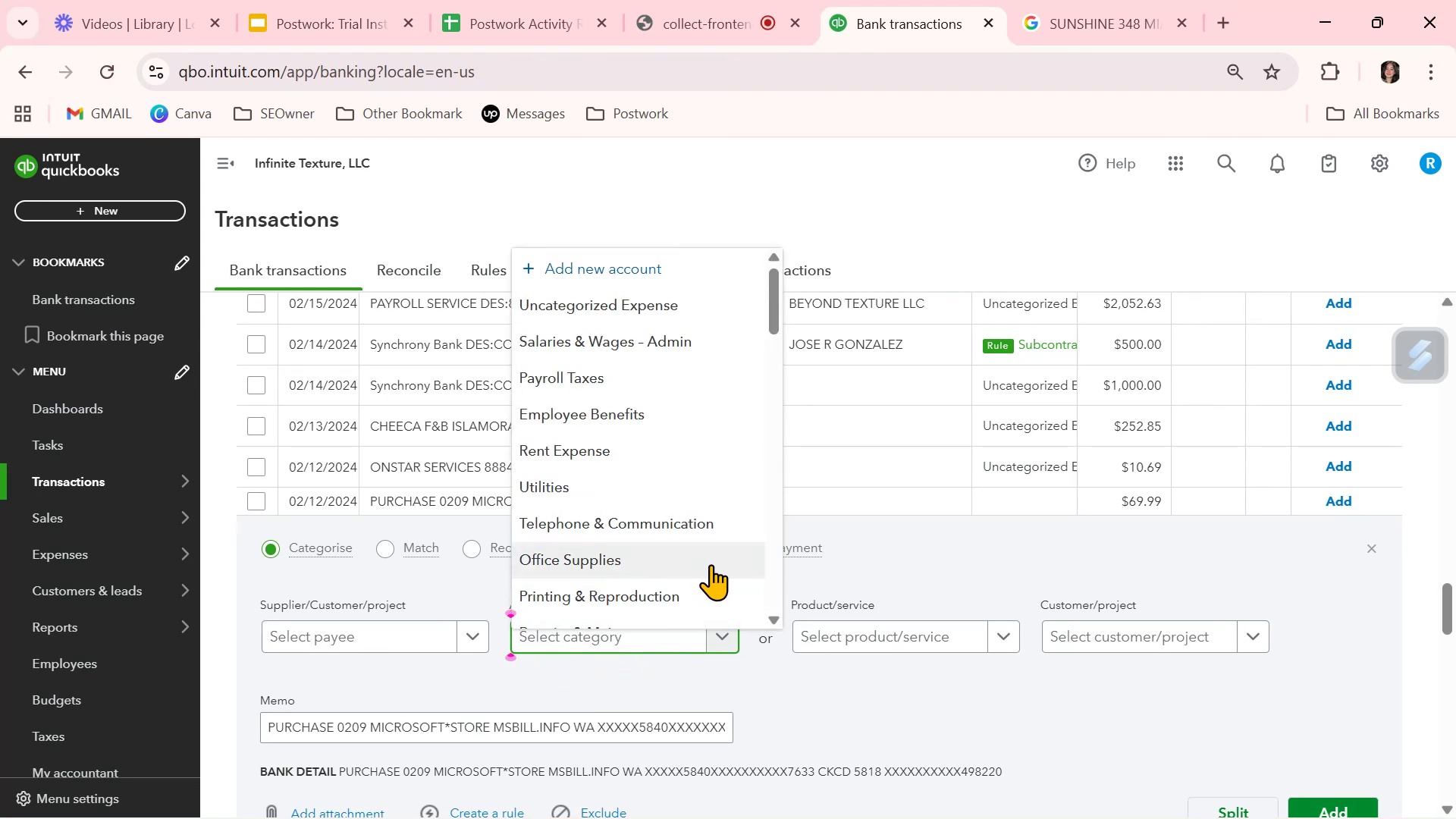 
scroll: coordinate [711, 564], scroll_direction: up, amount: 2.0
 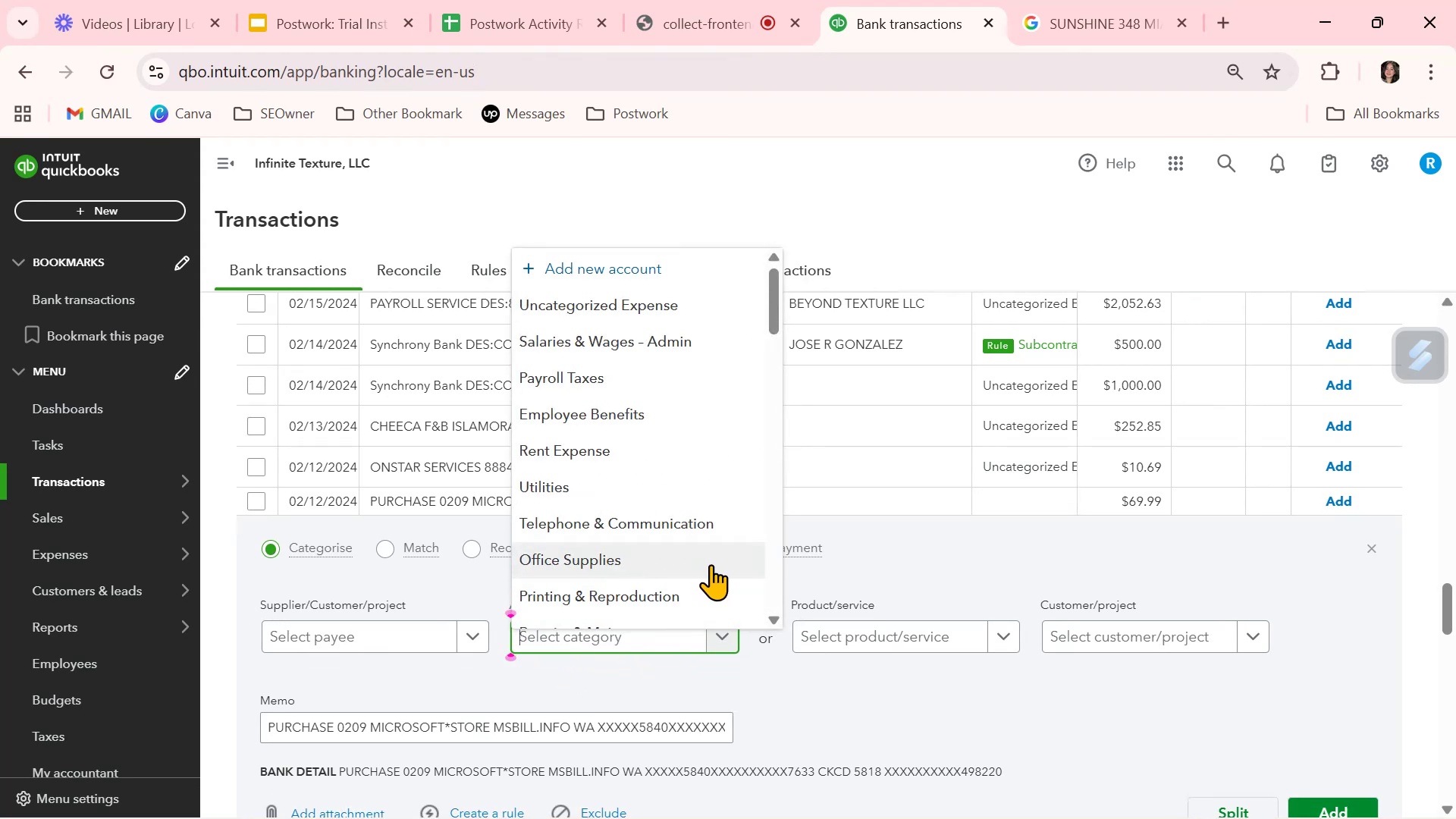 
scroll: coordinate [711, 564], scroll_direction: down, amount: 5.0
 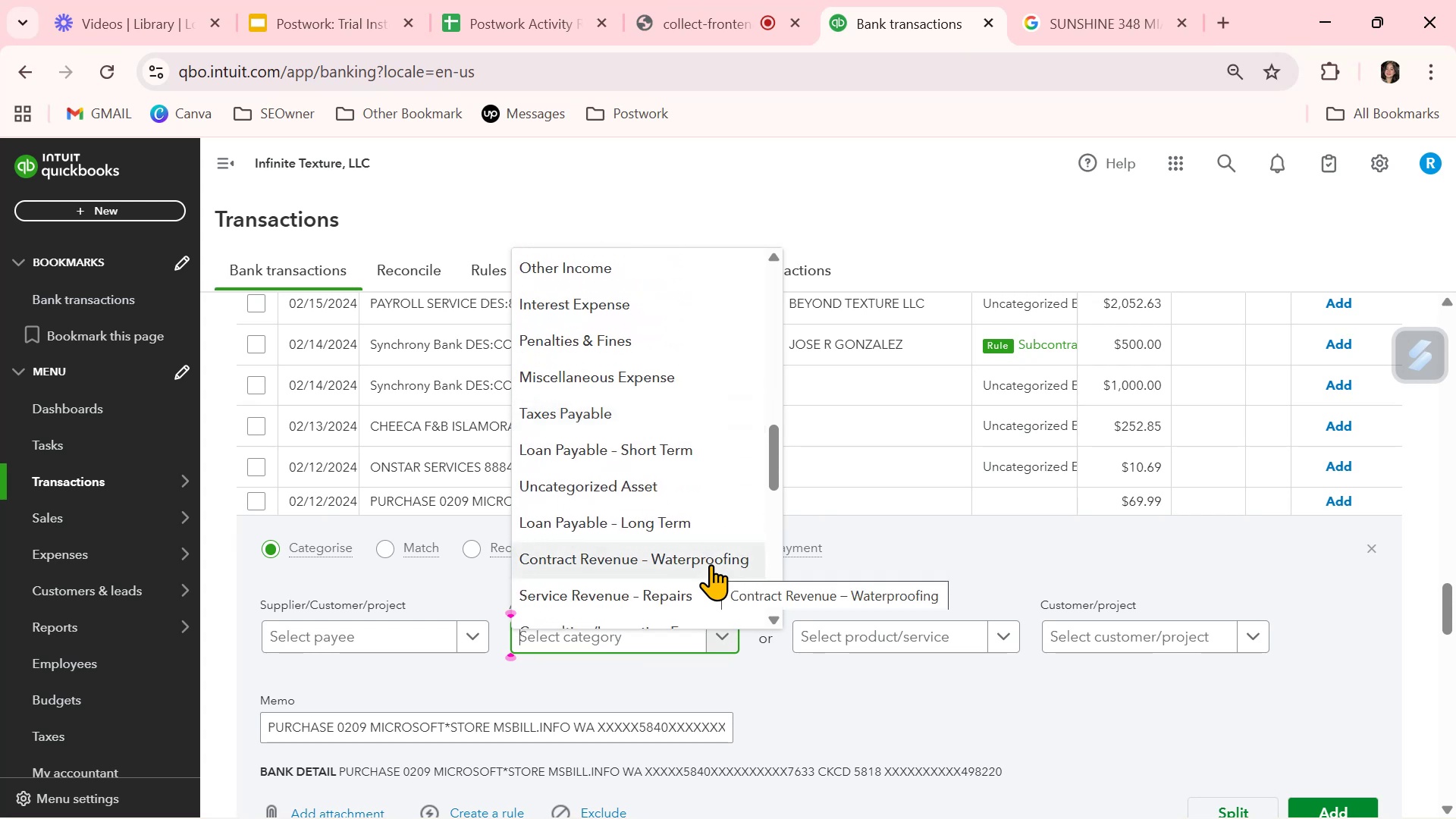 
scroll: coordinate [711, 564], scroll_direction: down, amount: 2.0
 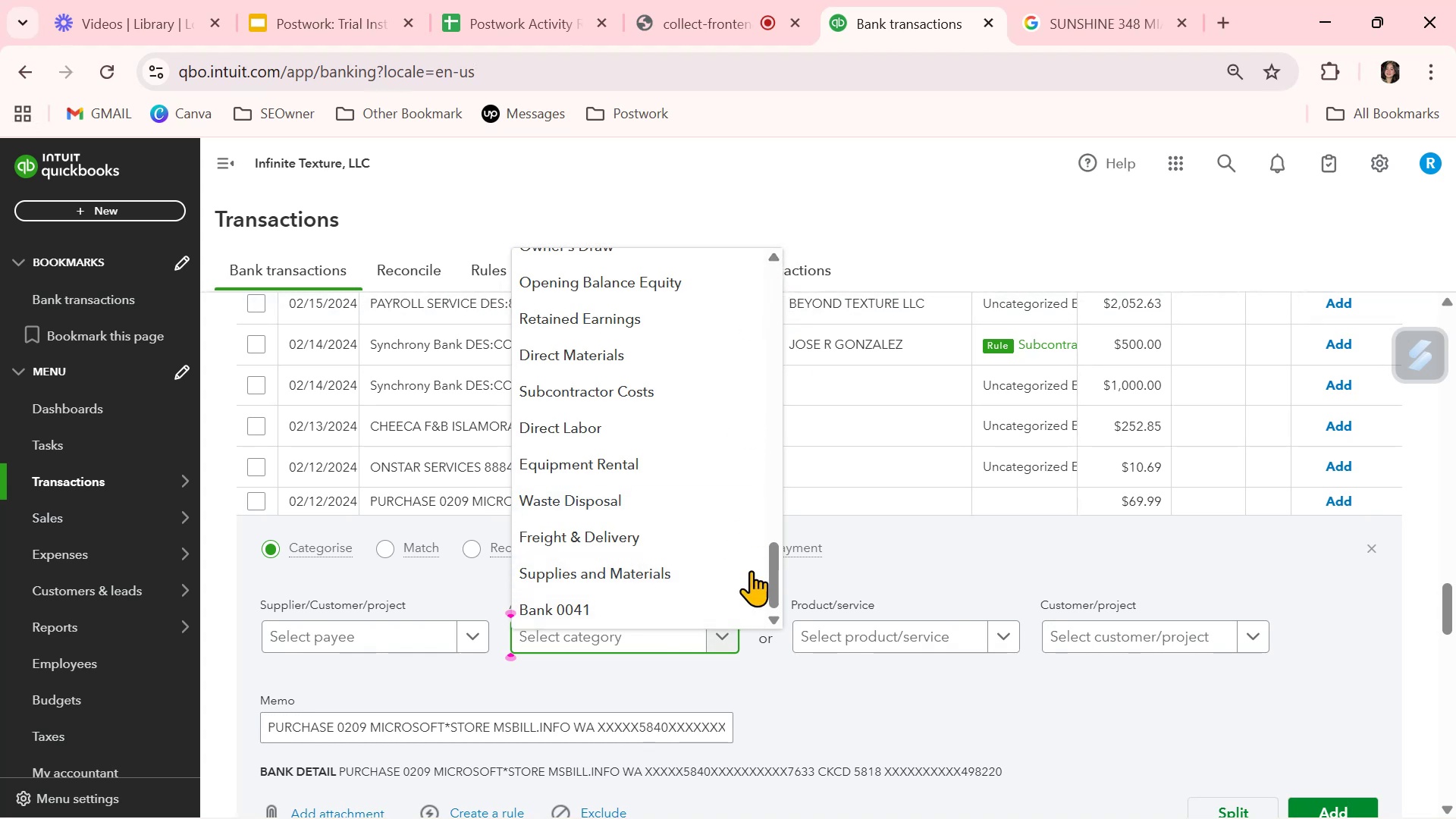 
left_click([828, 704])
 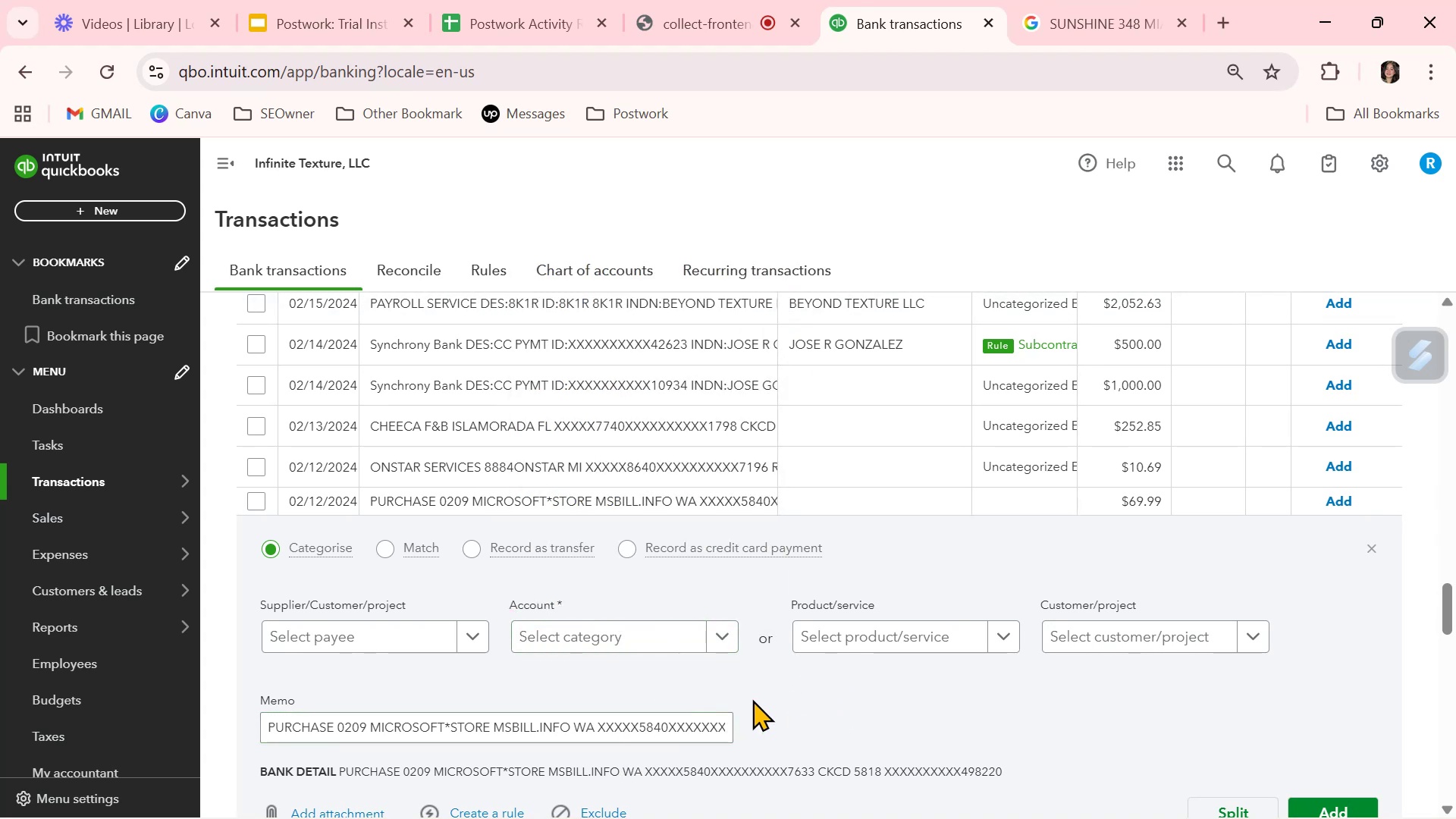 
scroll: coordinate [752, 698], scroll_direction: down, amount: 1.0
 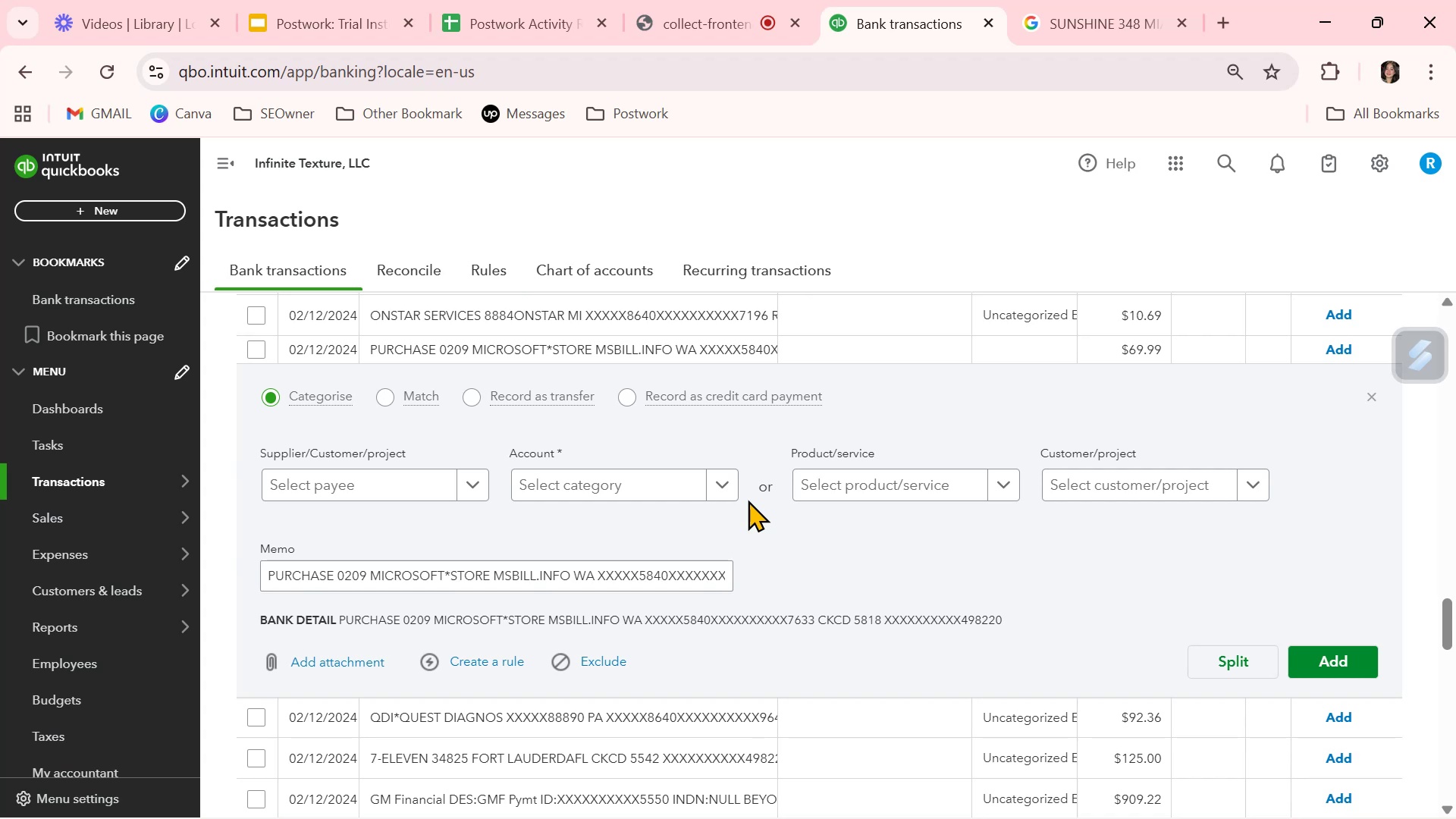 
wait(44.11)
 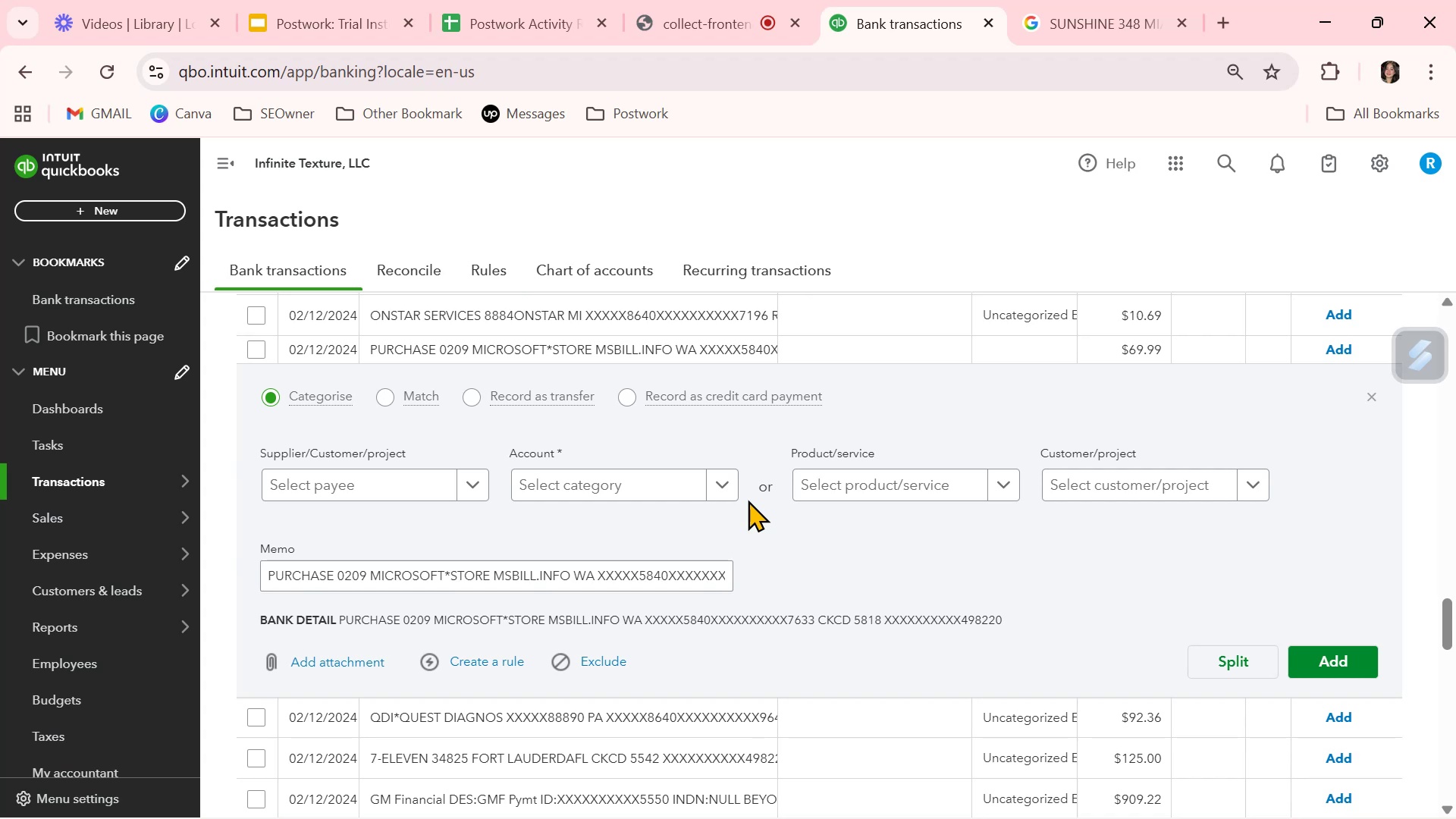 
scroll: coordinate [739, 509], scroll_direction: down, amount: 1.0
 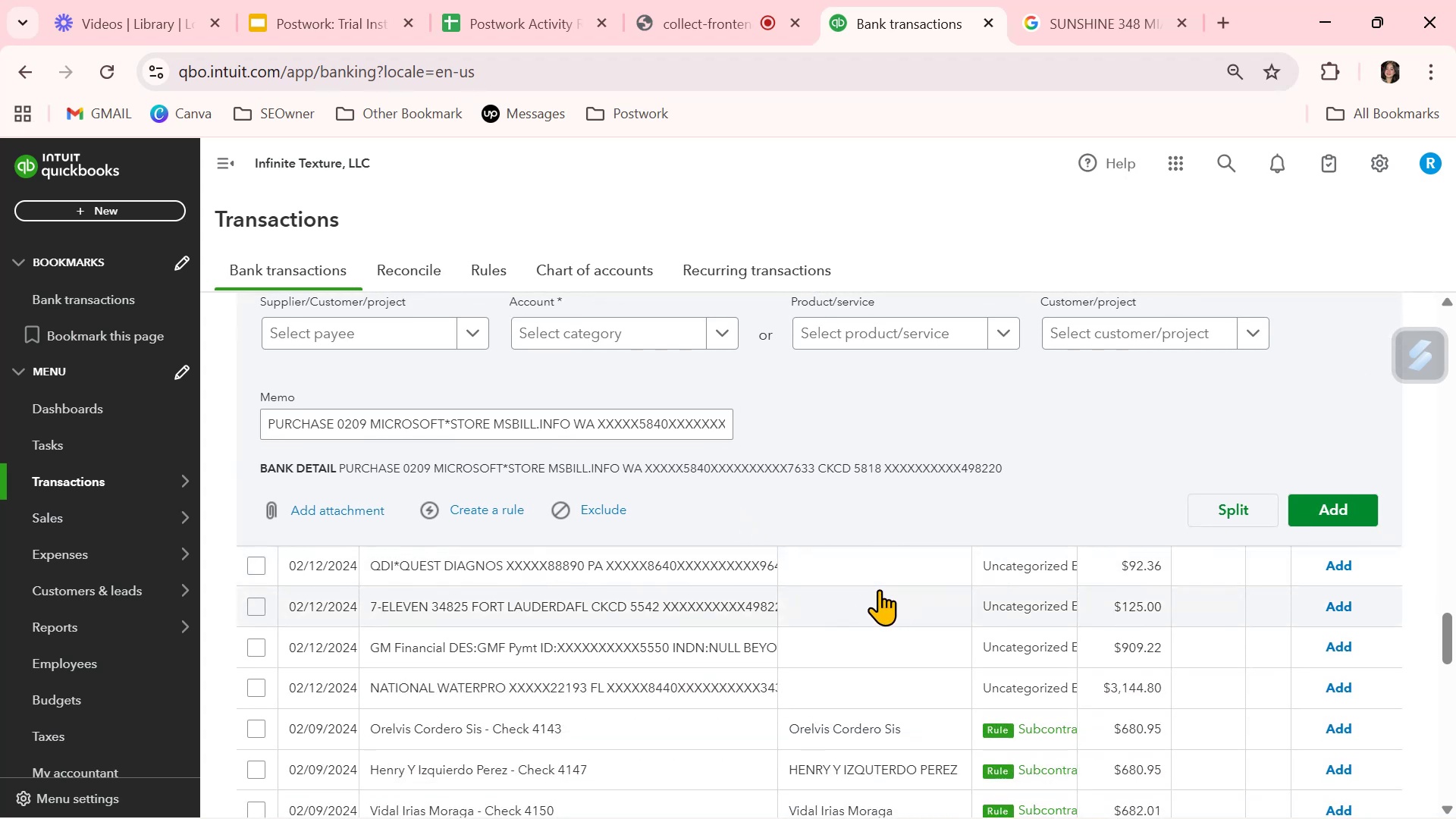 
wait(5.62)
 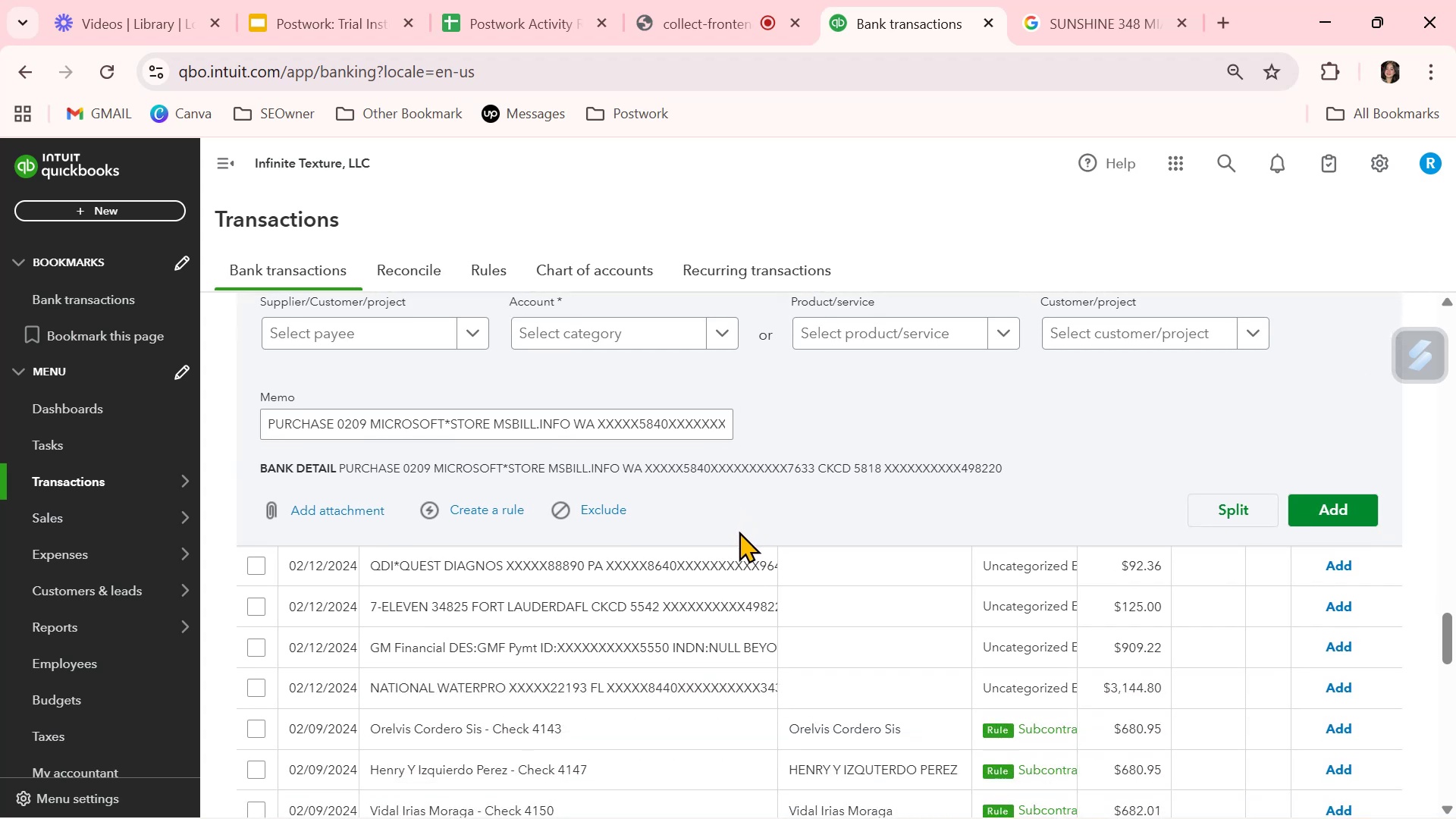 
scroll: coordinate [879, 589], scroll_direction: down, amount: 3.0
 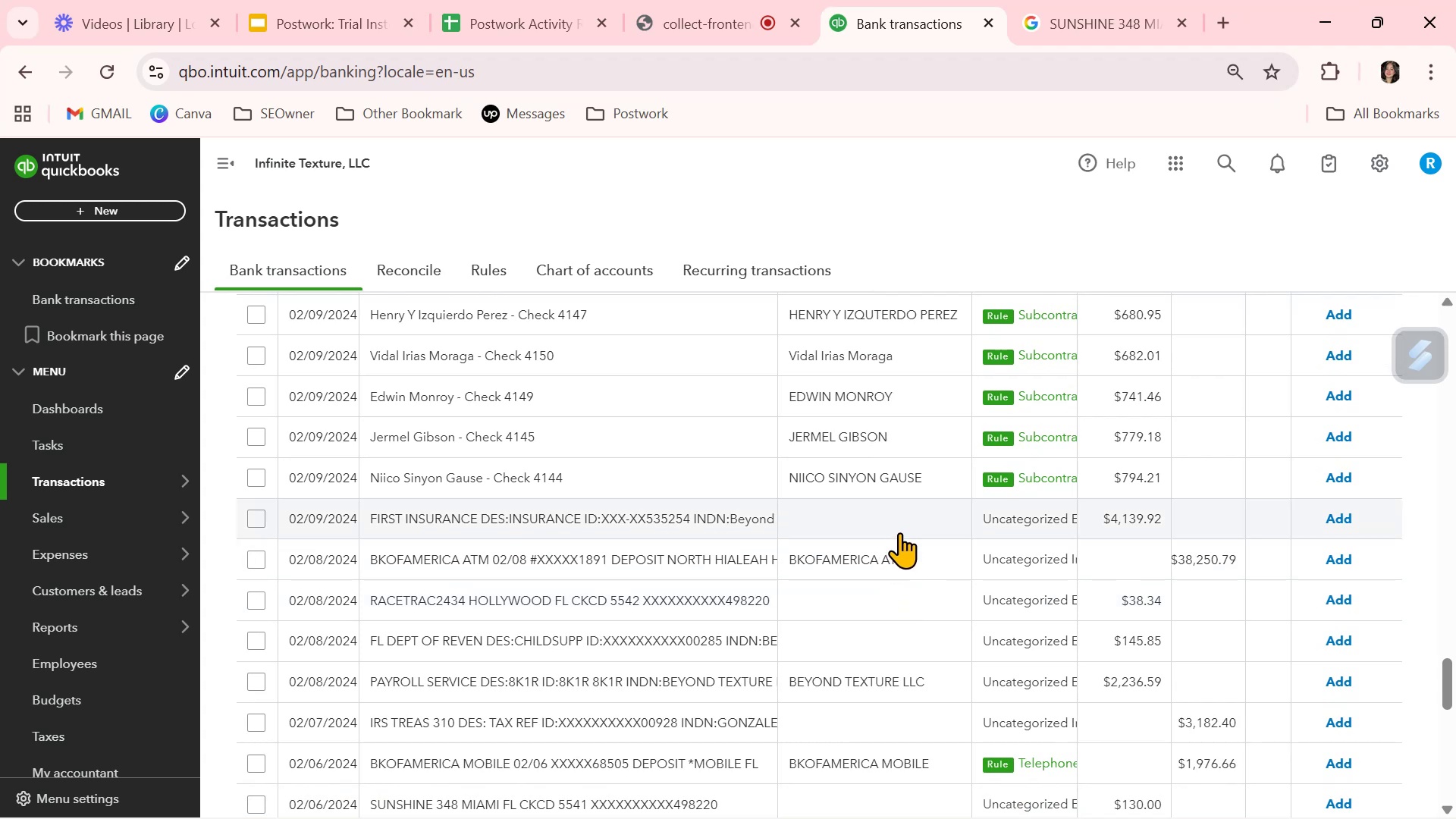 
wait(8.16)
 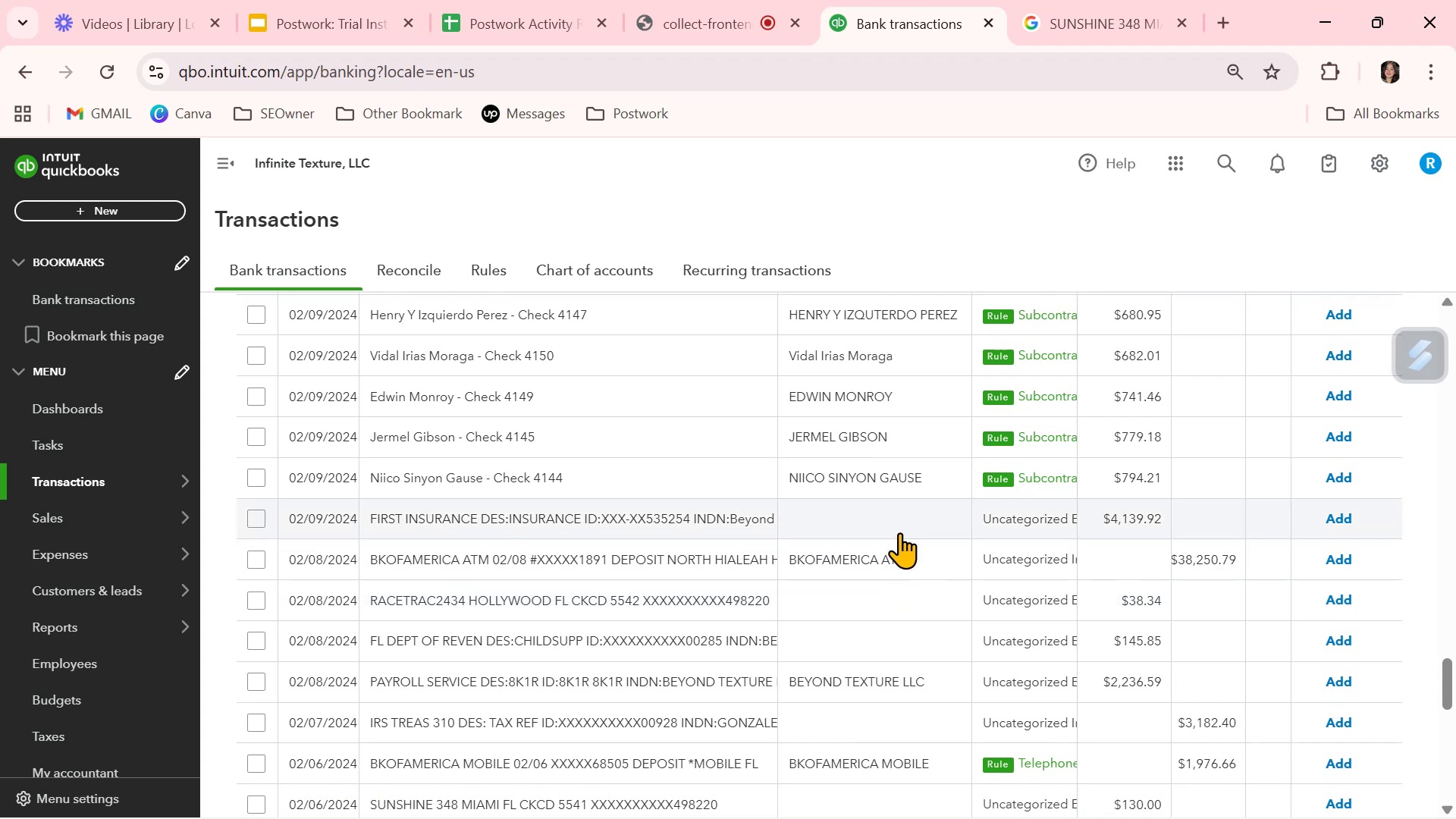 
left_click([635, 419])
 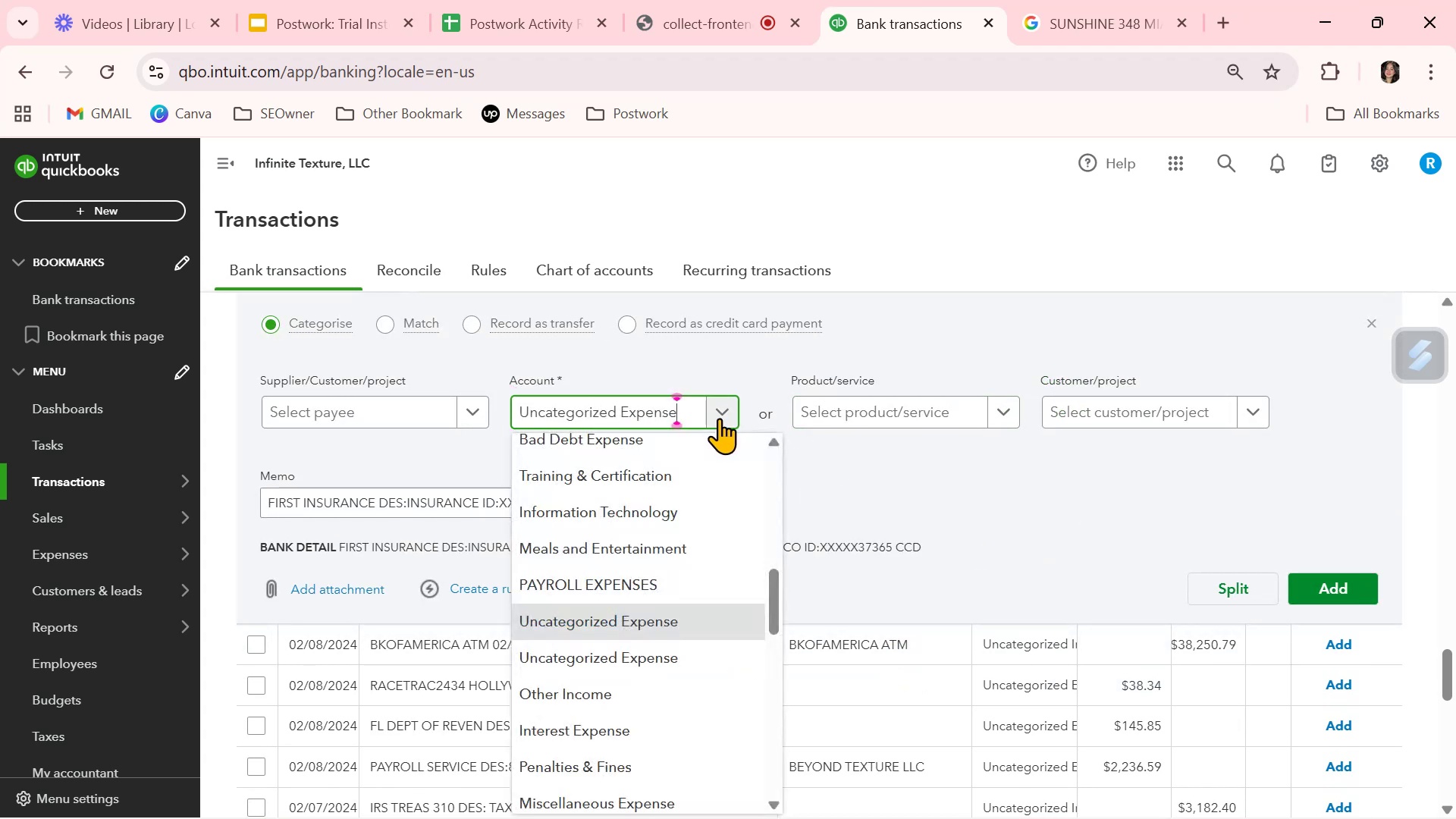 
type(in)
 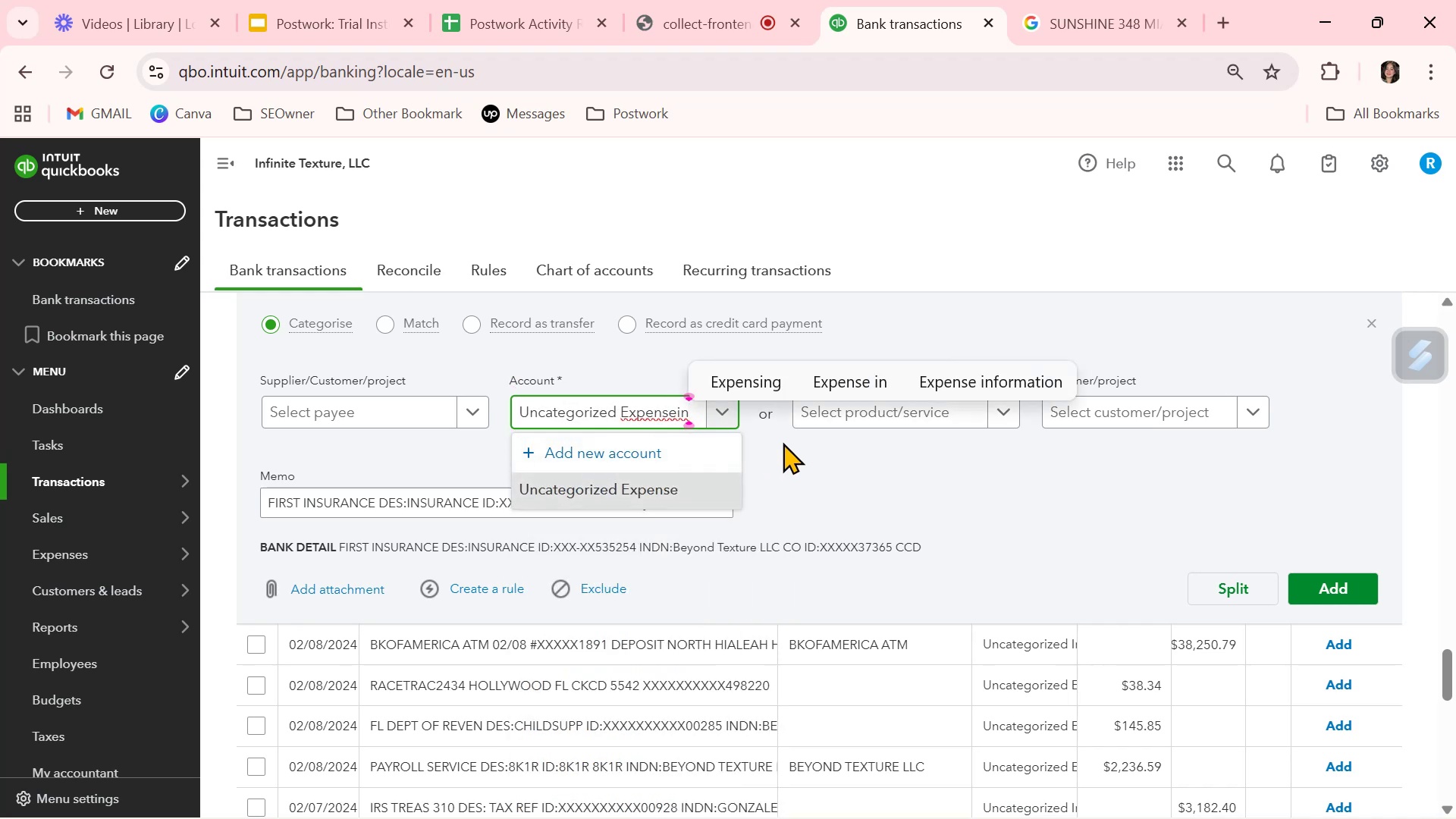 
left_click([719, 413])
 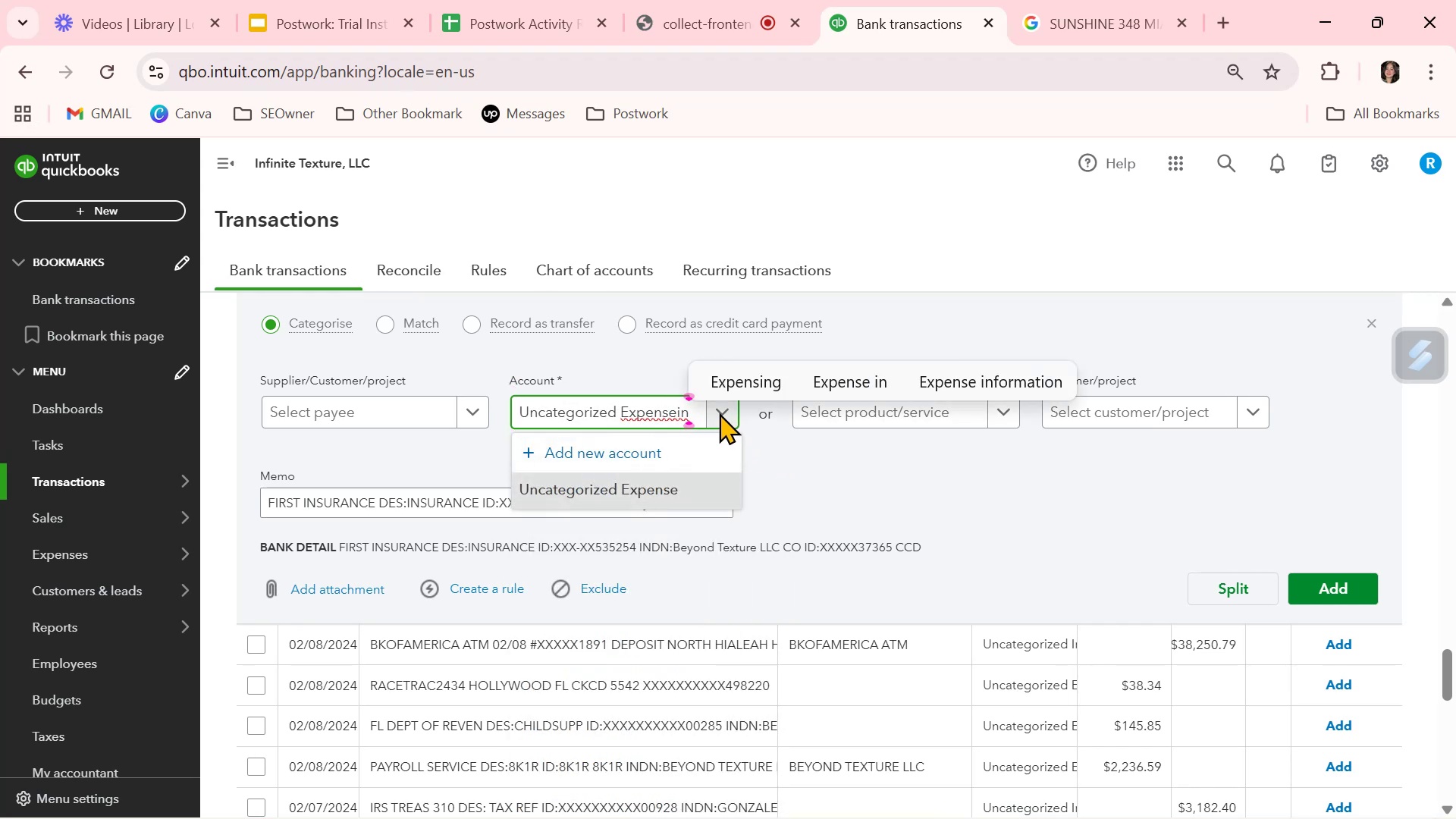 
left_click([719, 413])
 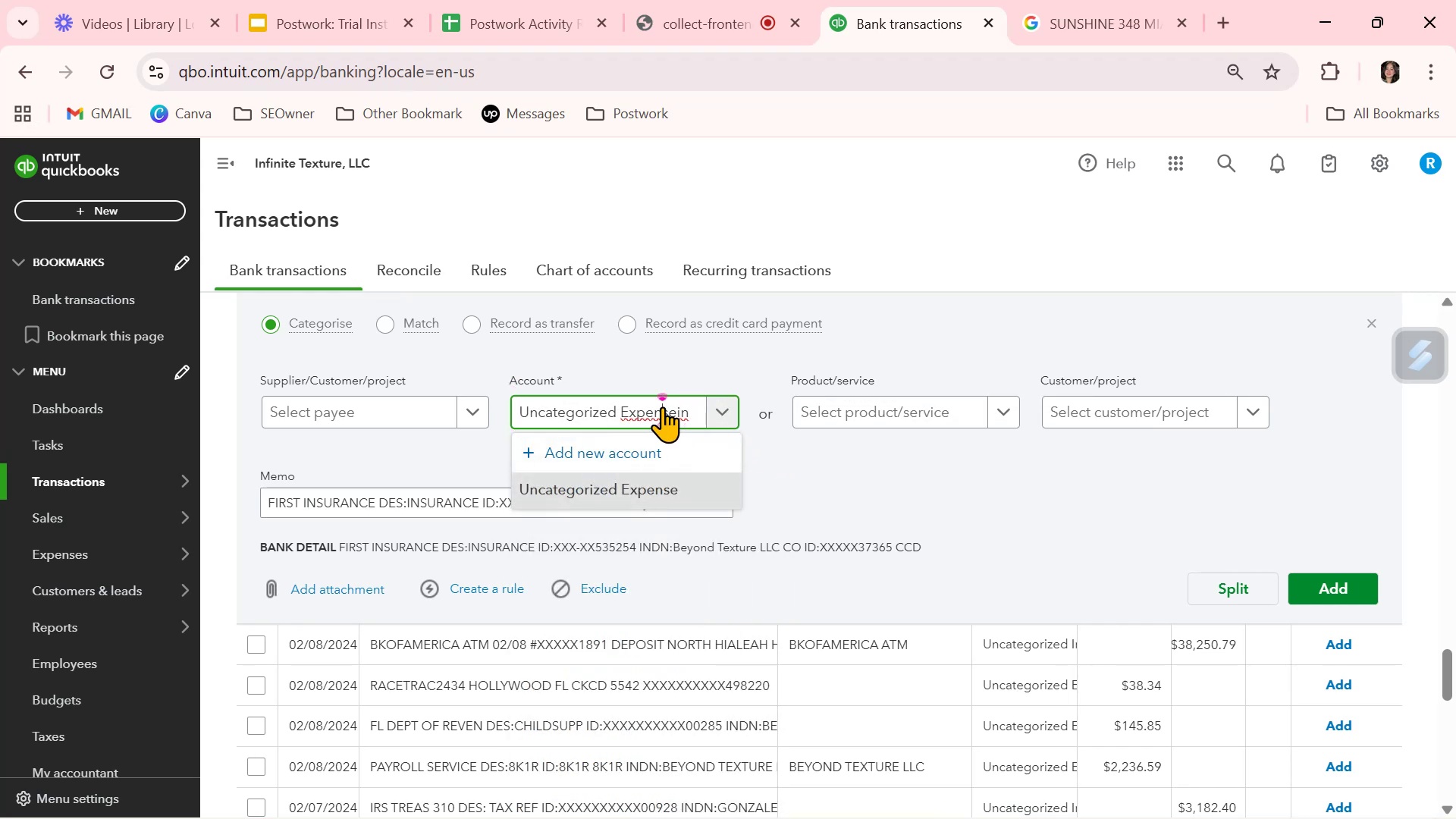 
double_click([662, 406])
 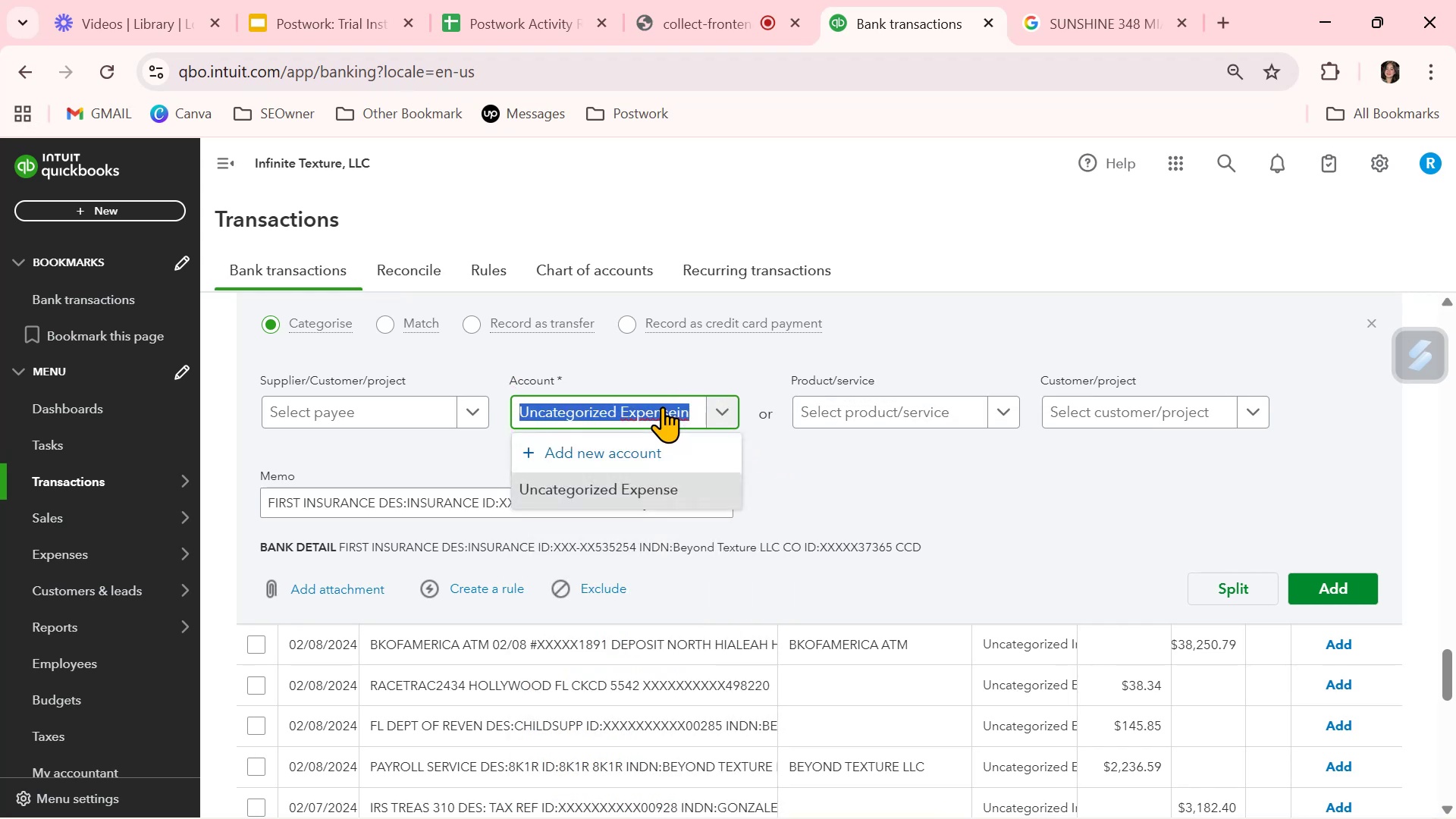 
type(ins)
 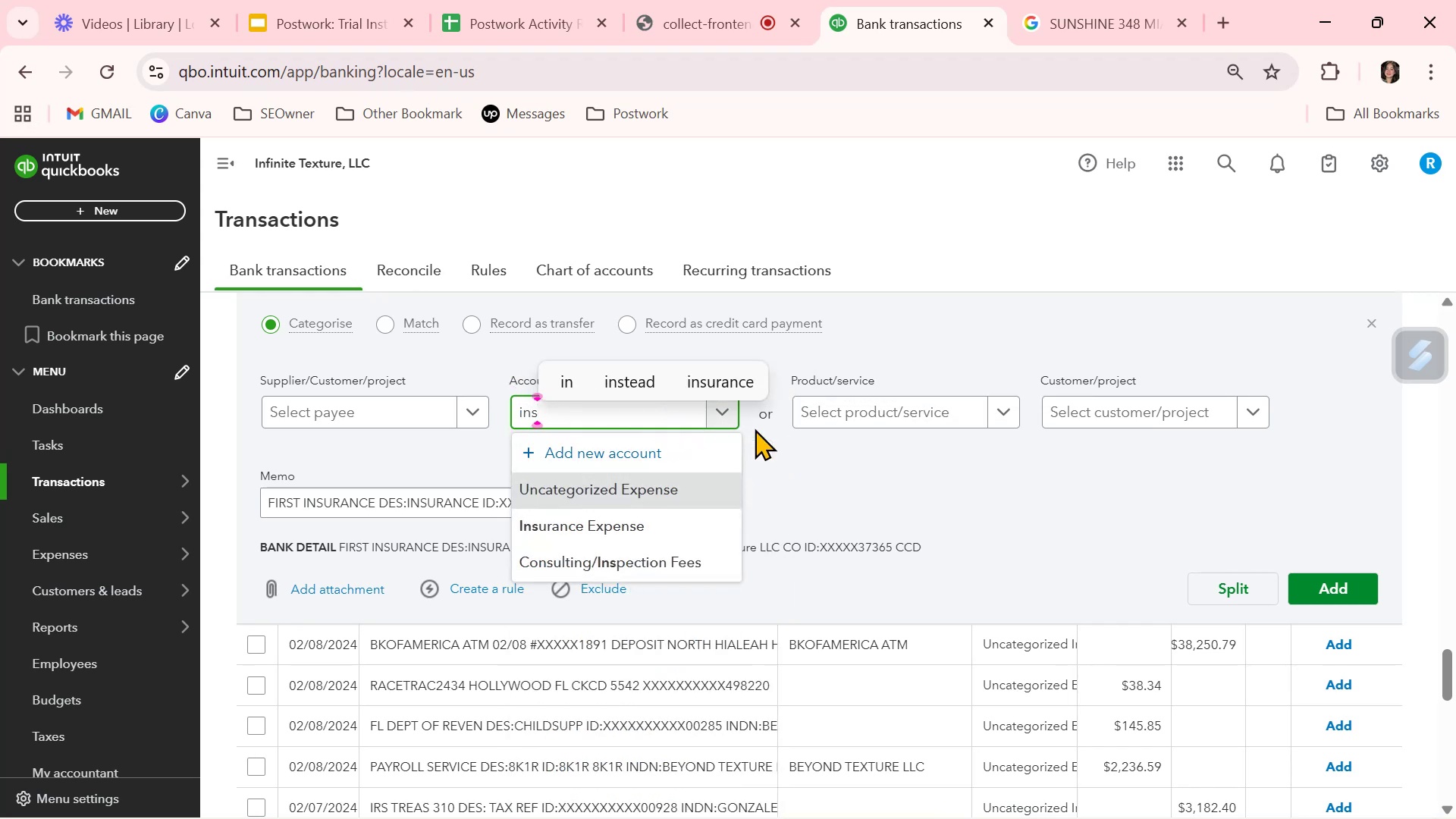 
left_click([805, 449])
 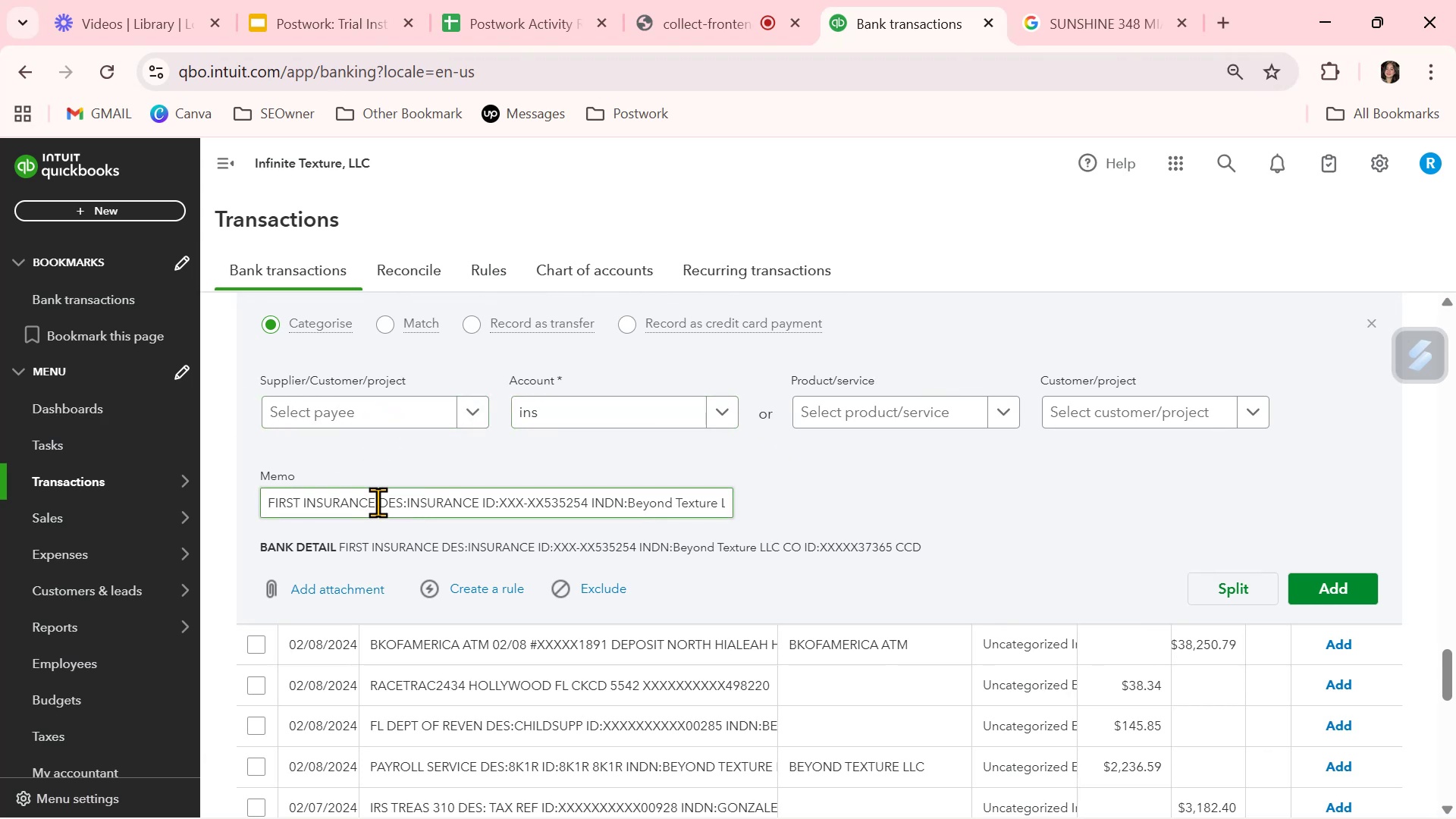 
left_click_drag(start_coordinate=[377, 501], to_coordinate=[222, 497])
 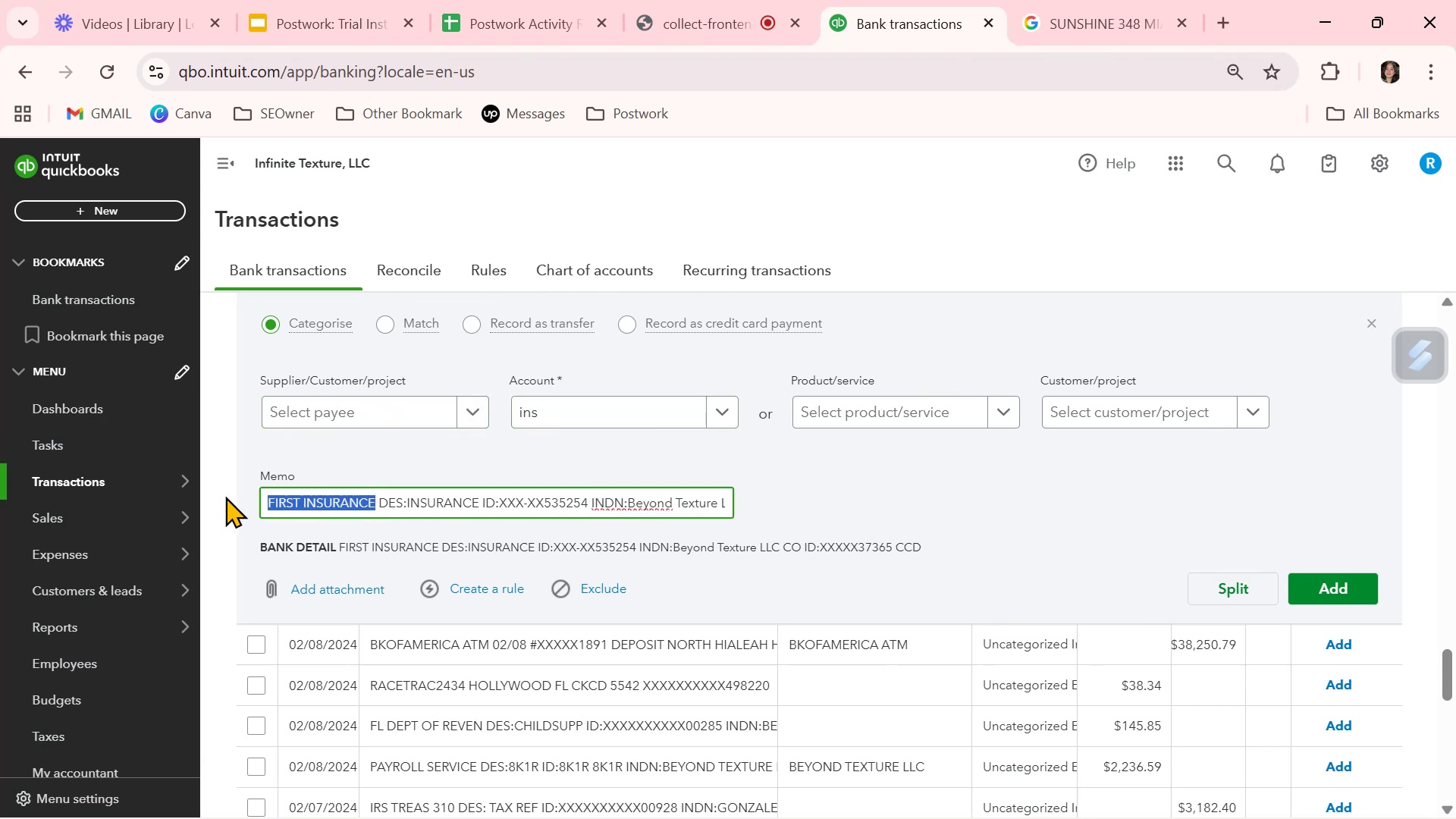 
key(Control+ControlLeft)
 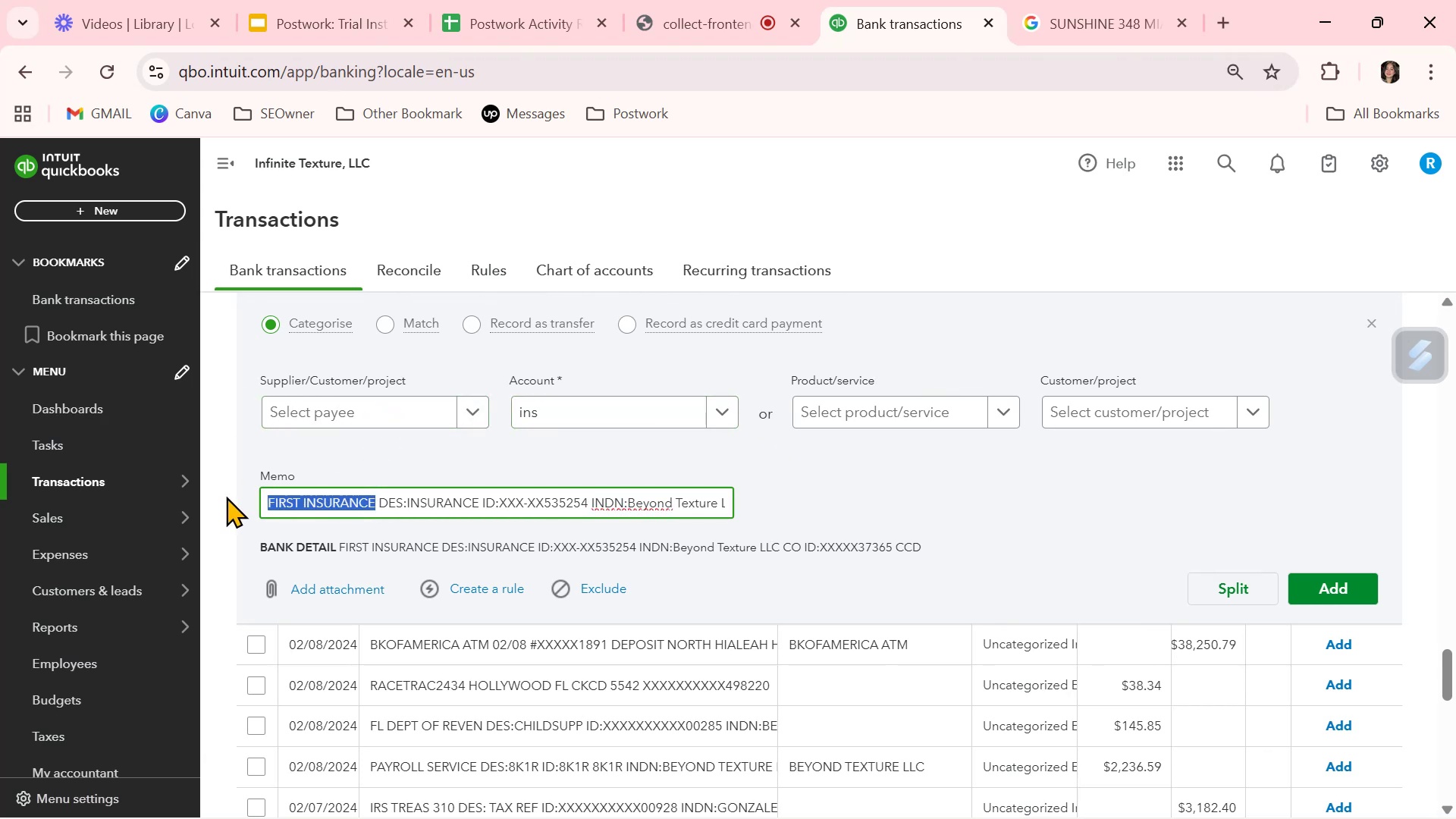 
key(Control+C)
 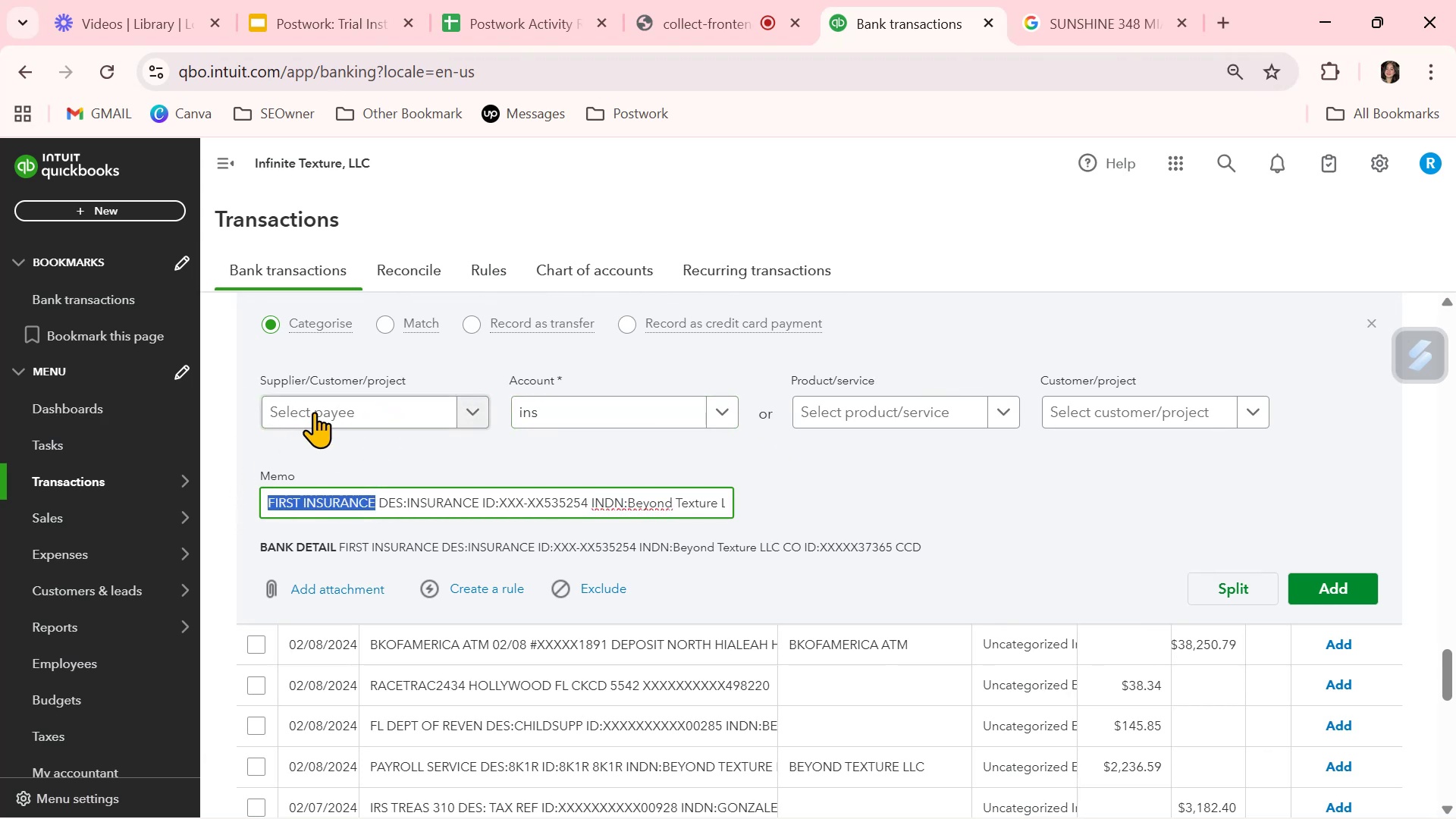 
left_click([314, 412])
 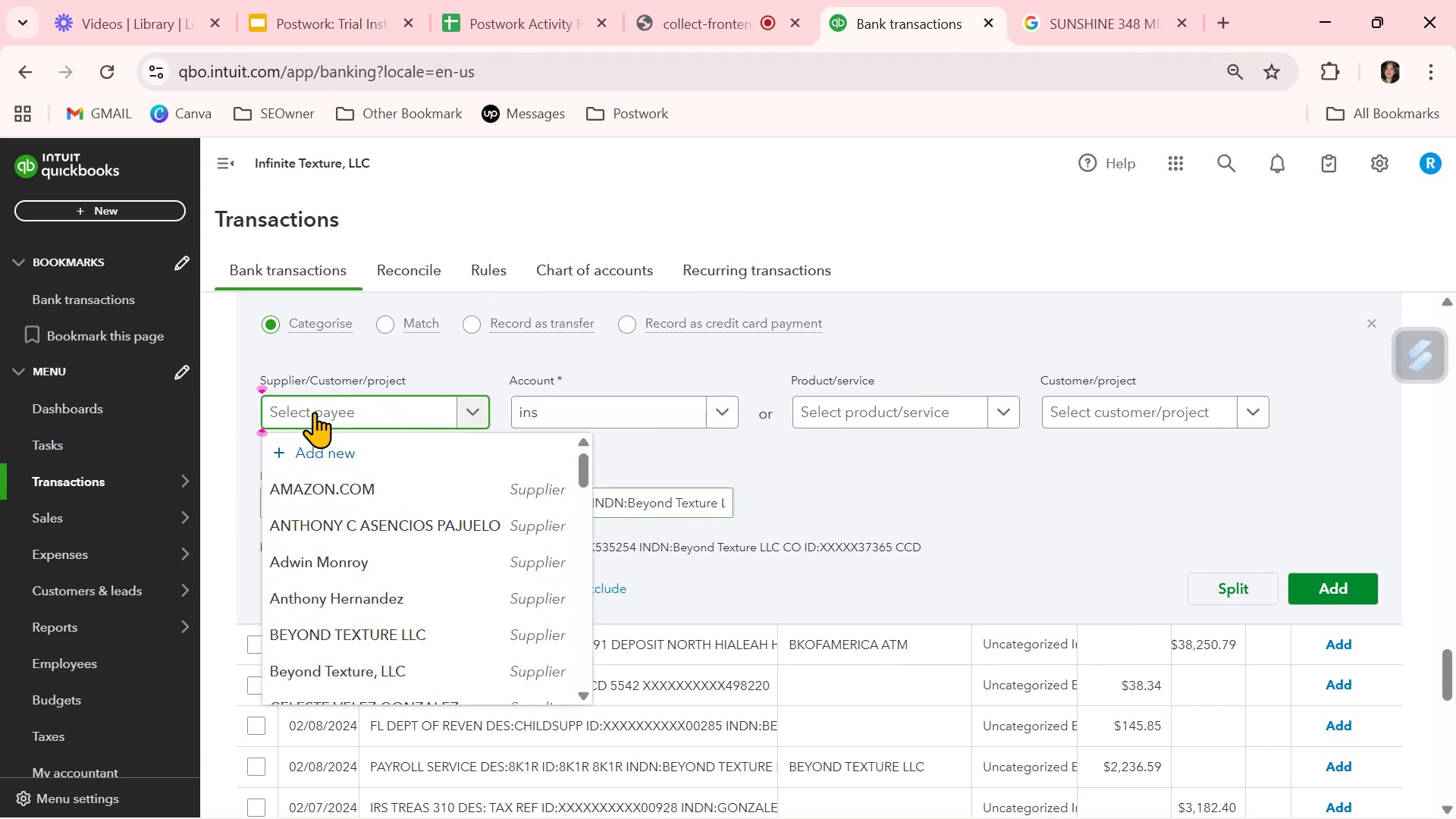 
key(Control+ControlLeft)
 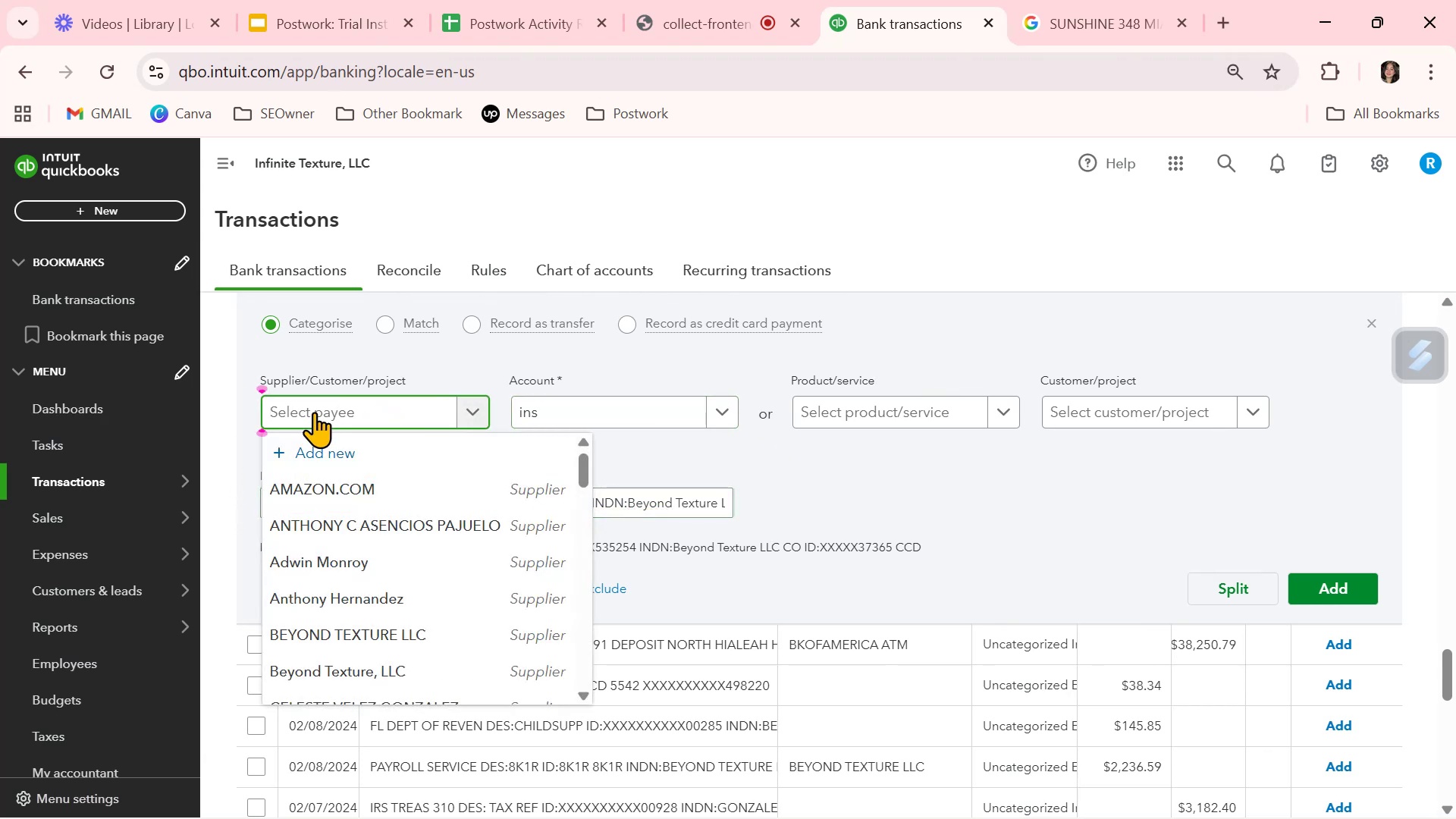 
key(Control+V)
 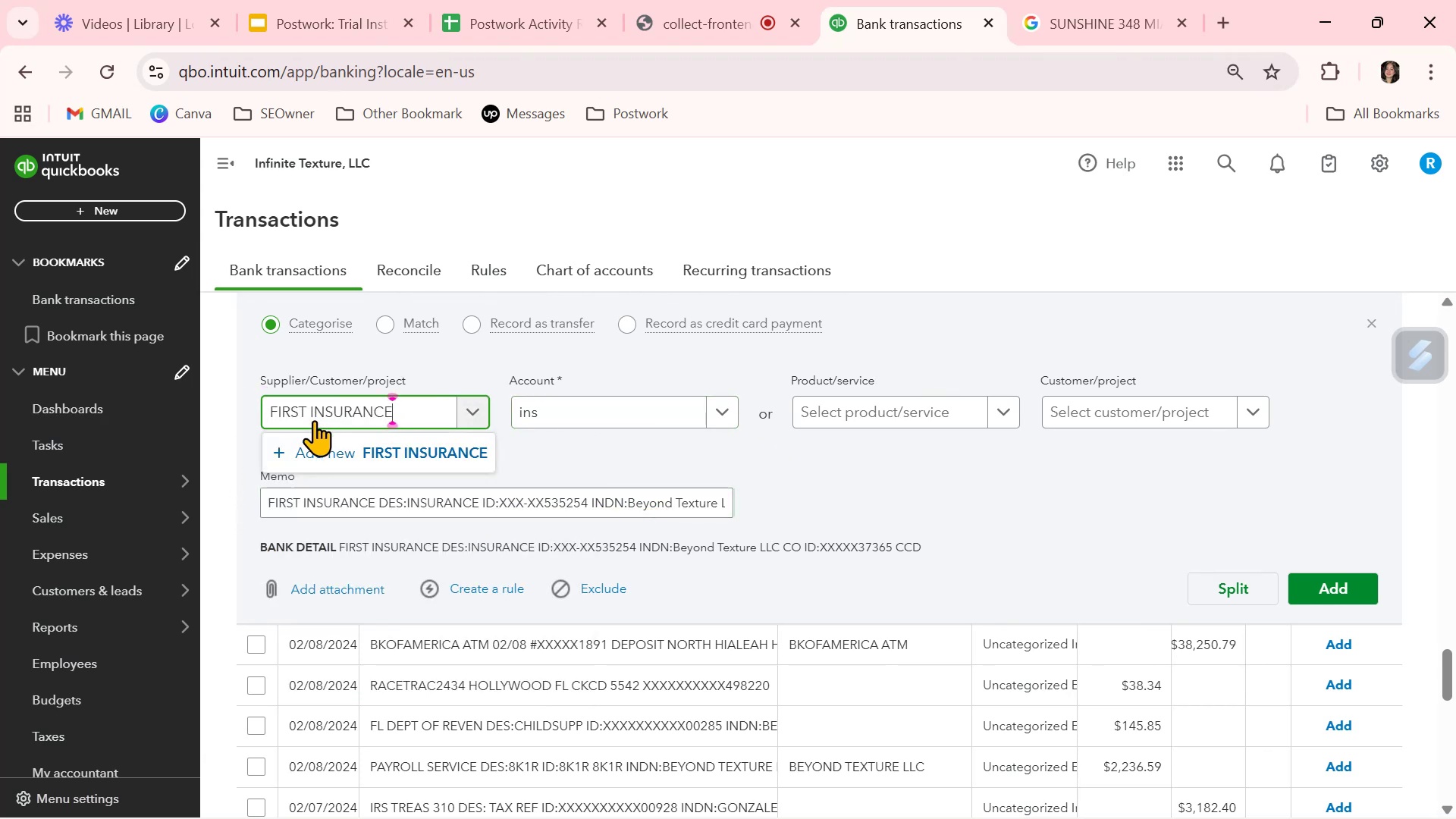 
left_click([330, 445])
 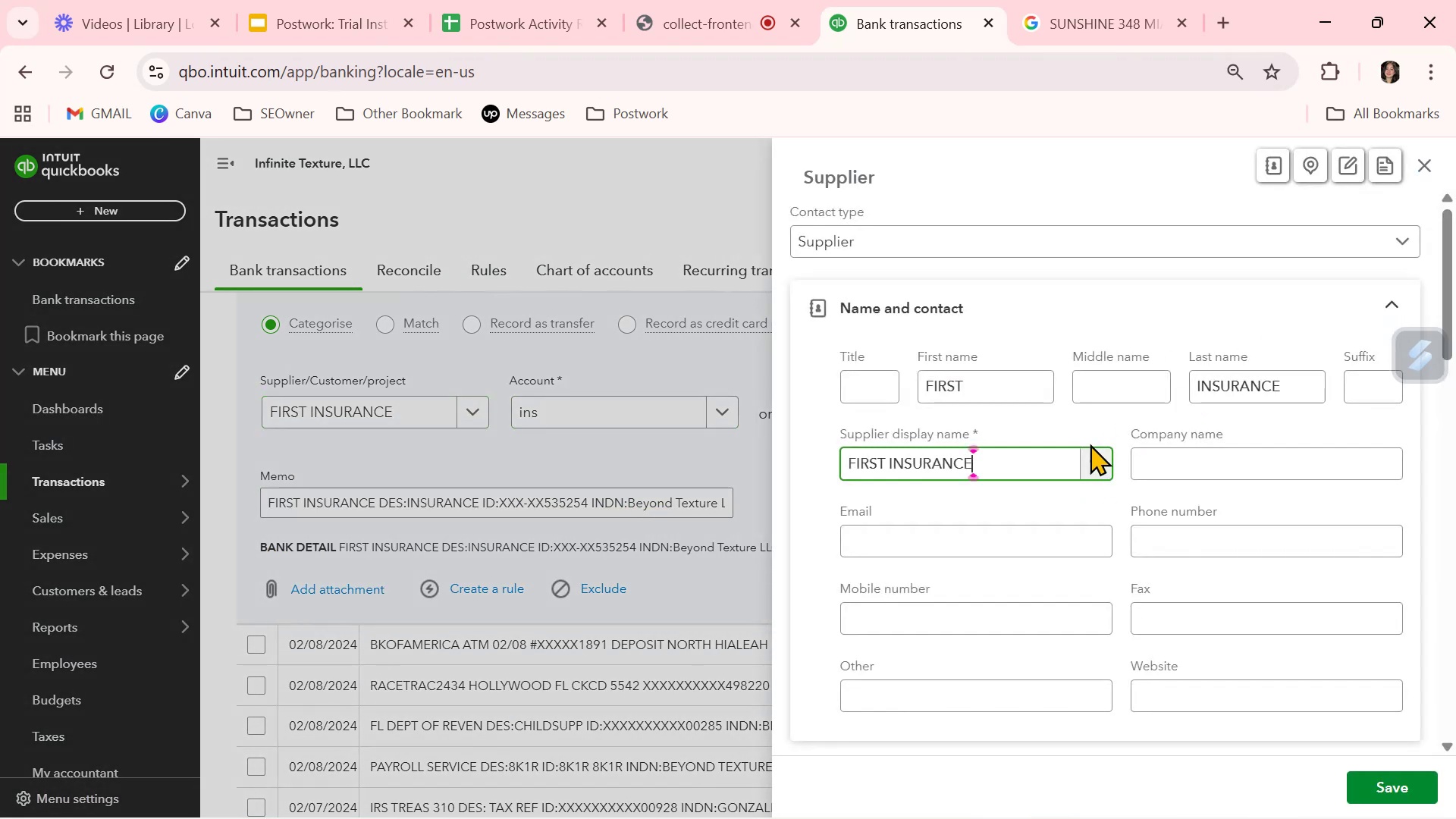 
left_click_drag(start_coordinate=[1026, 381], to_coordinate=[899, 389])
 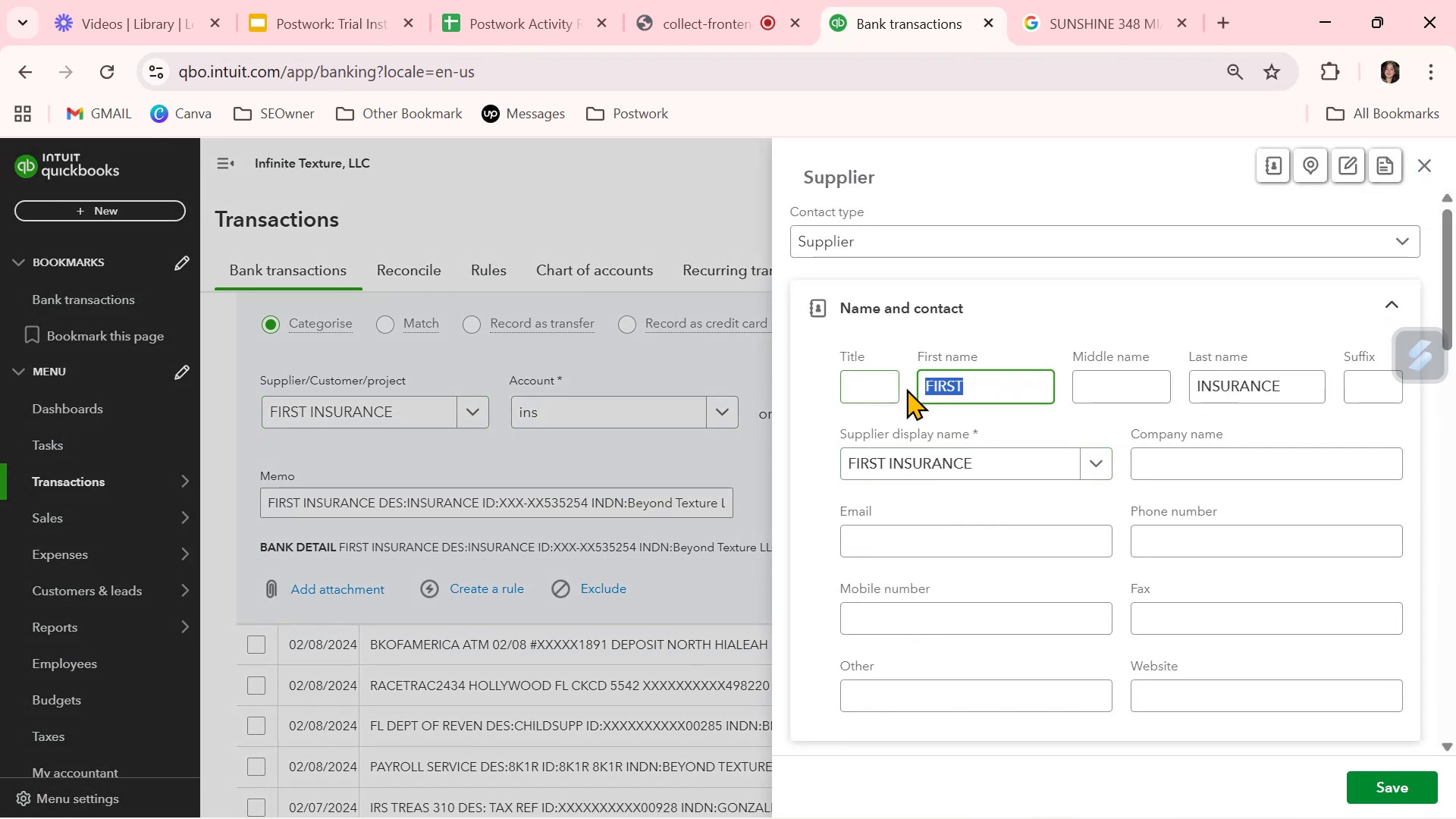 
key(Backspace)
 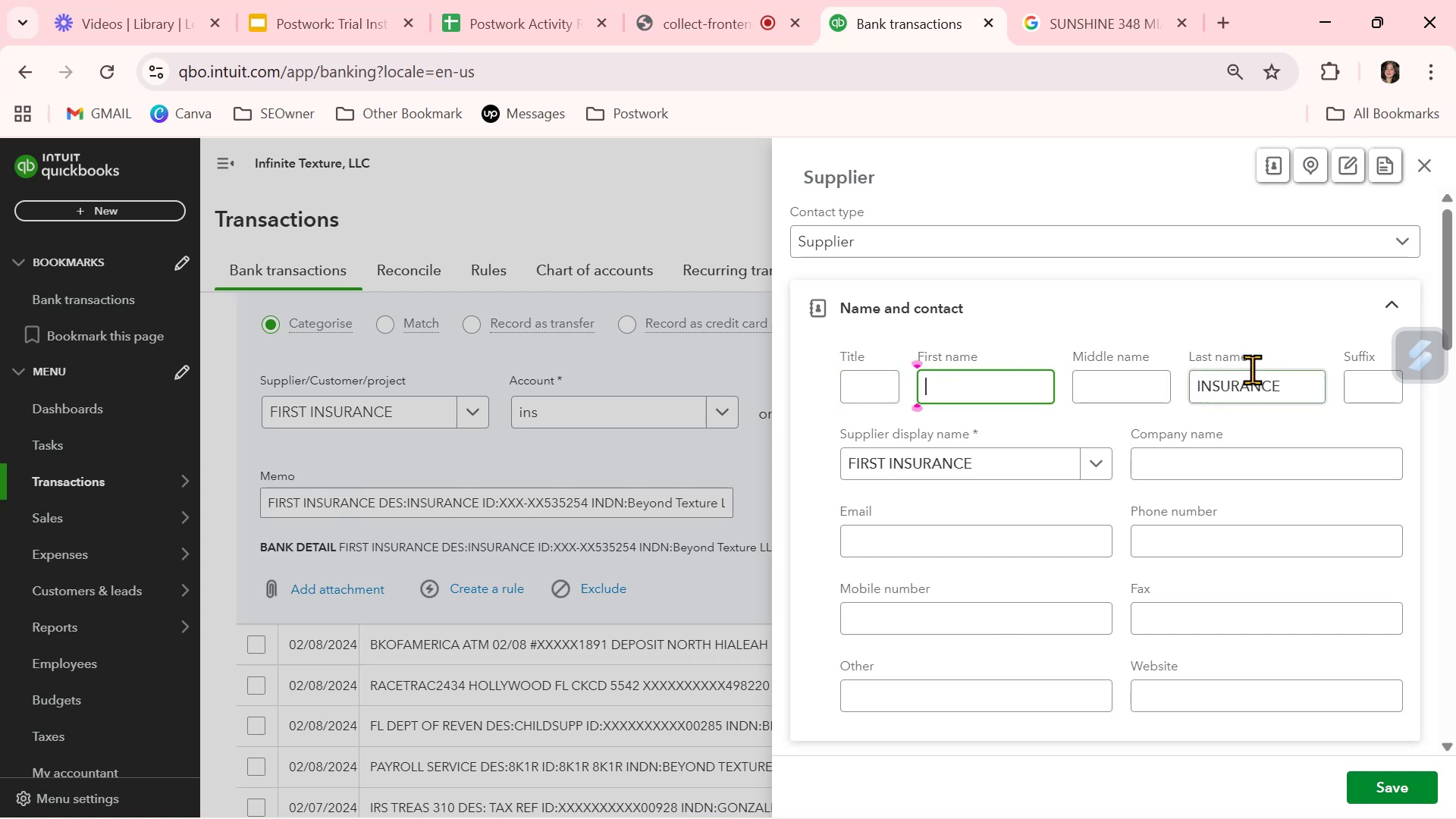 
left_click_drag(start_coordinate=[1298, 383], to_coordinate=[1147, 392])
 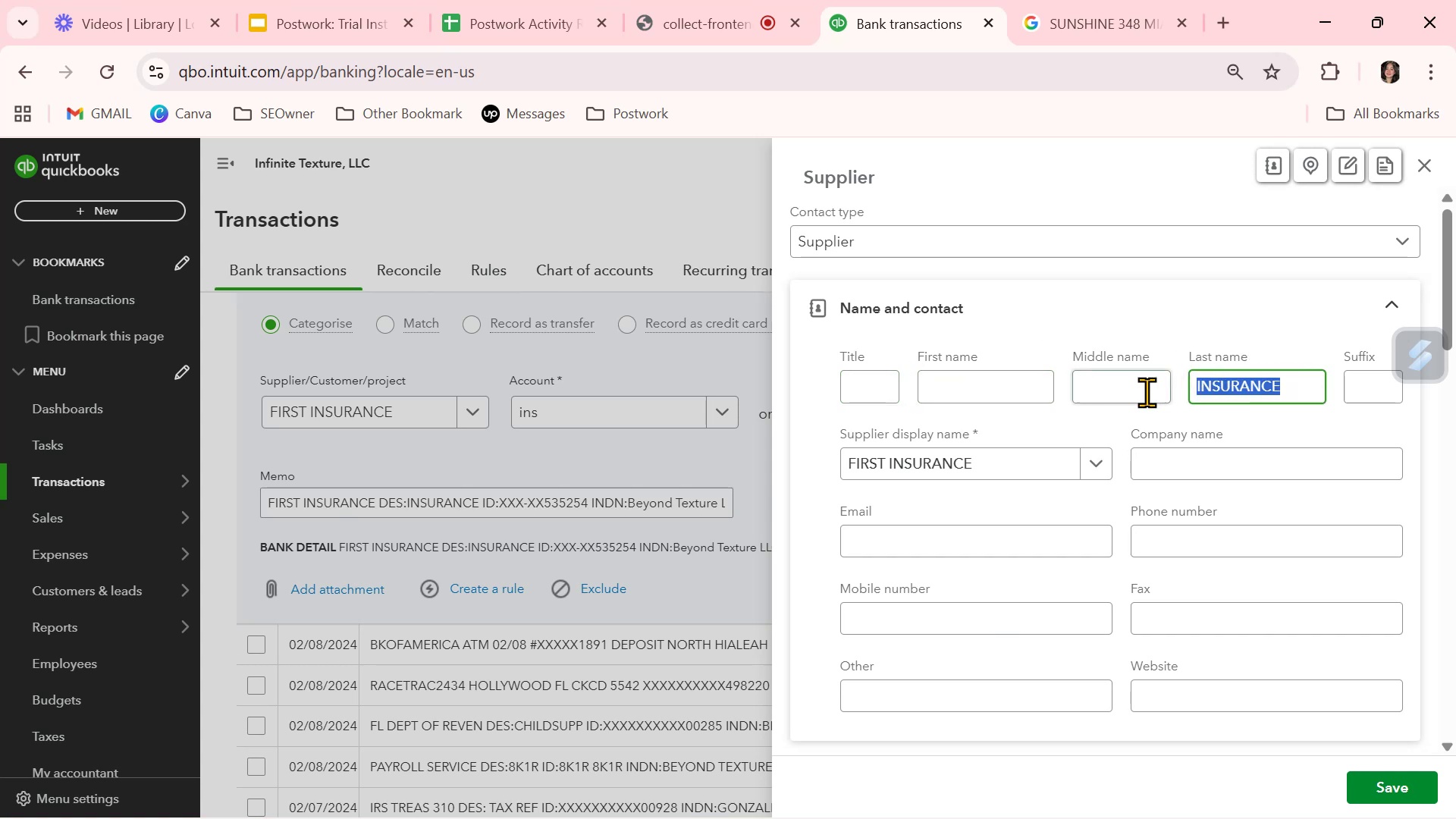 
key(Backspace)
 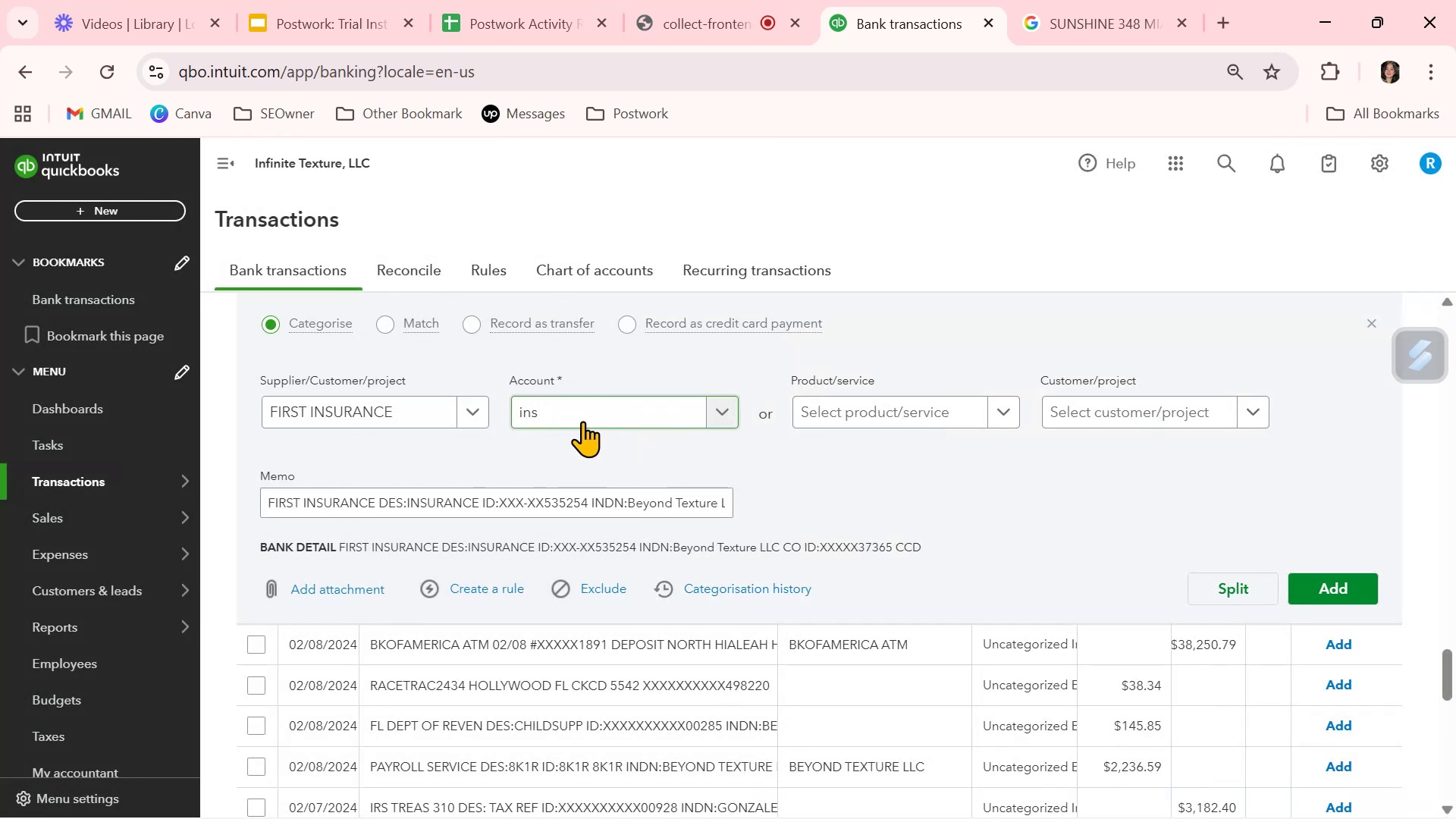 
left_click([720, 410])
 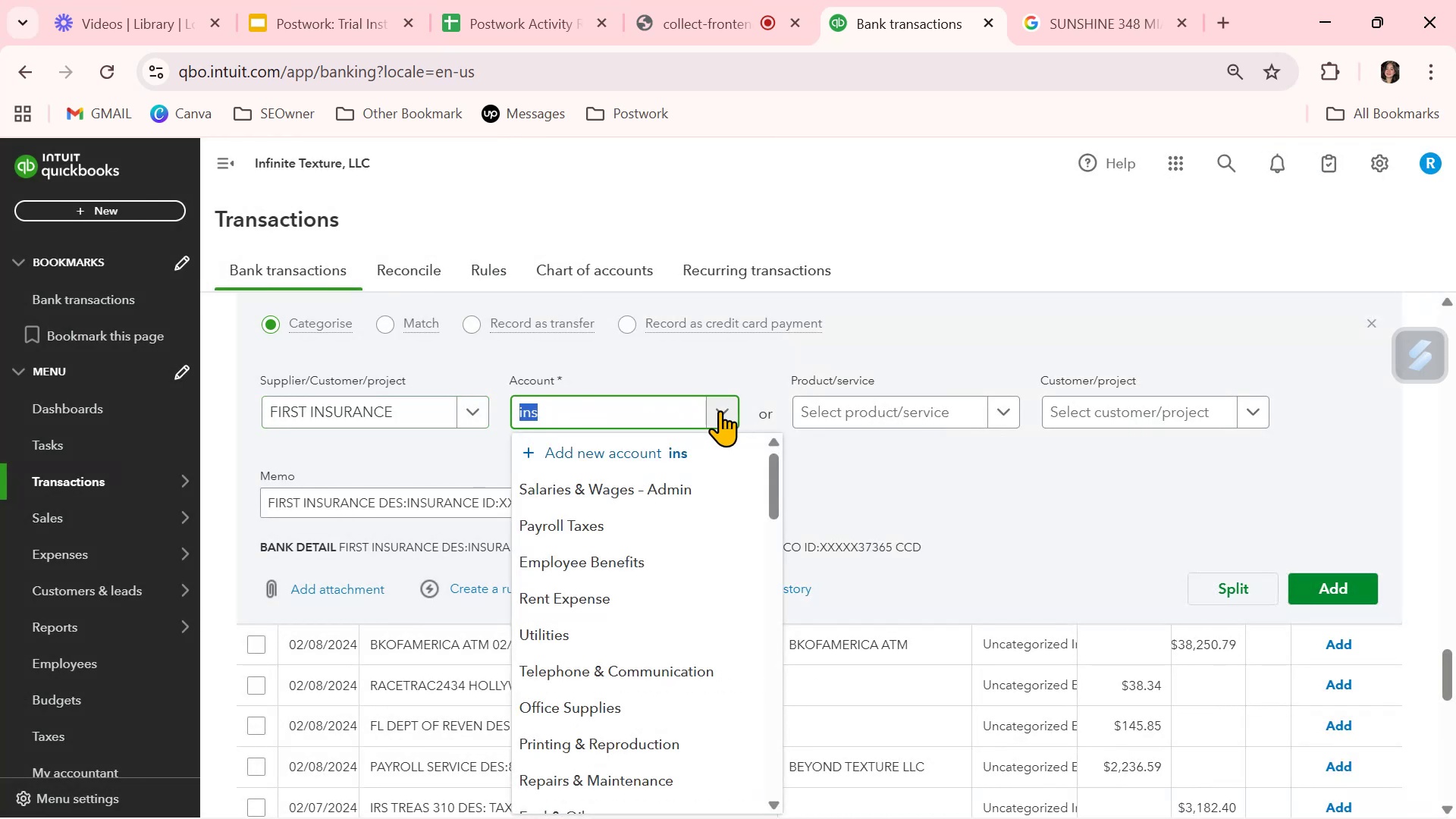 
type(ins)
 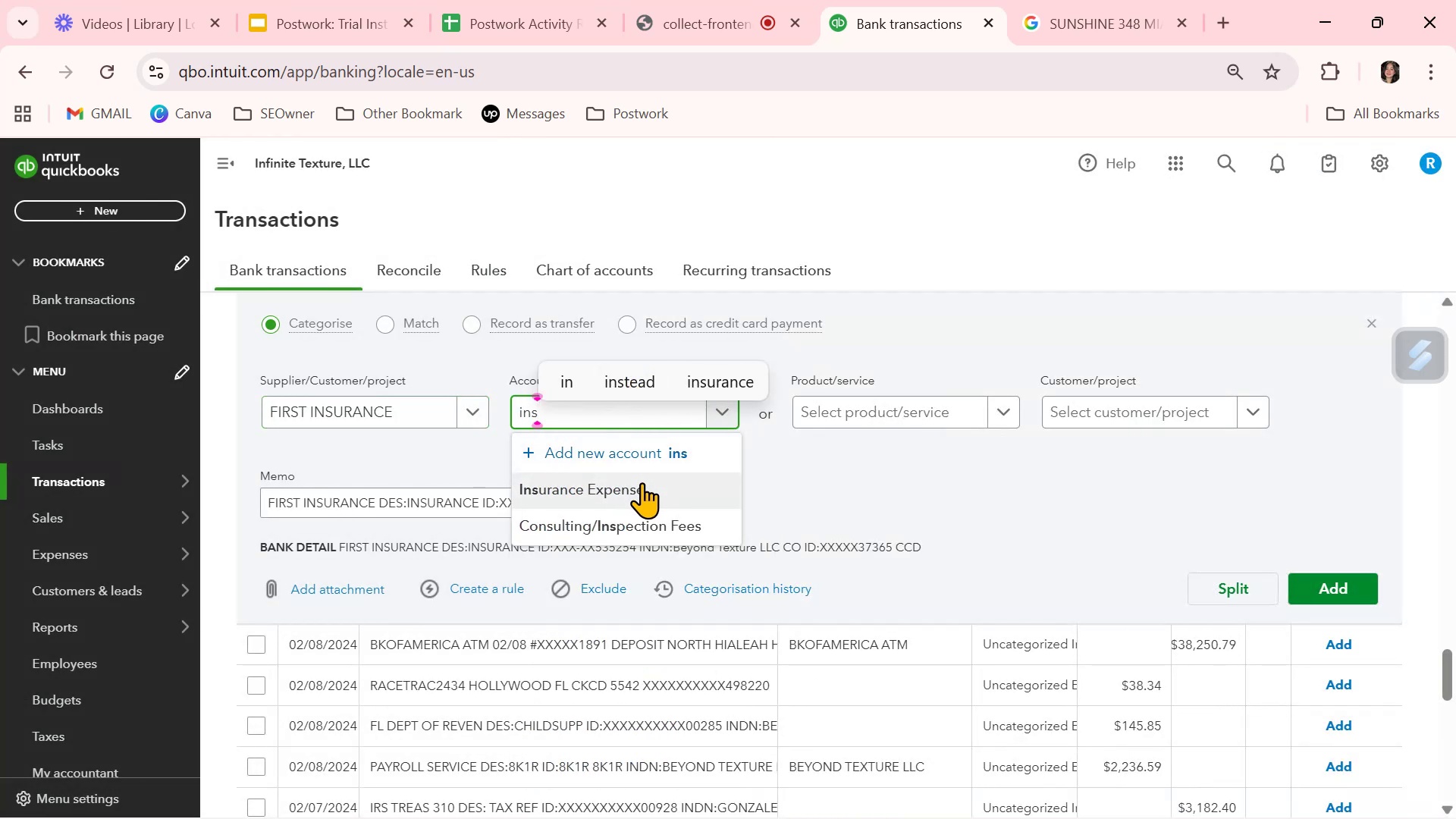 
left_click([642, 484])
 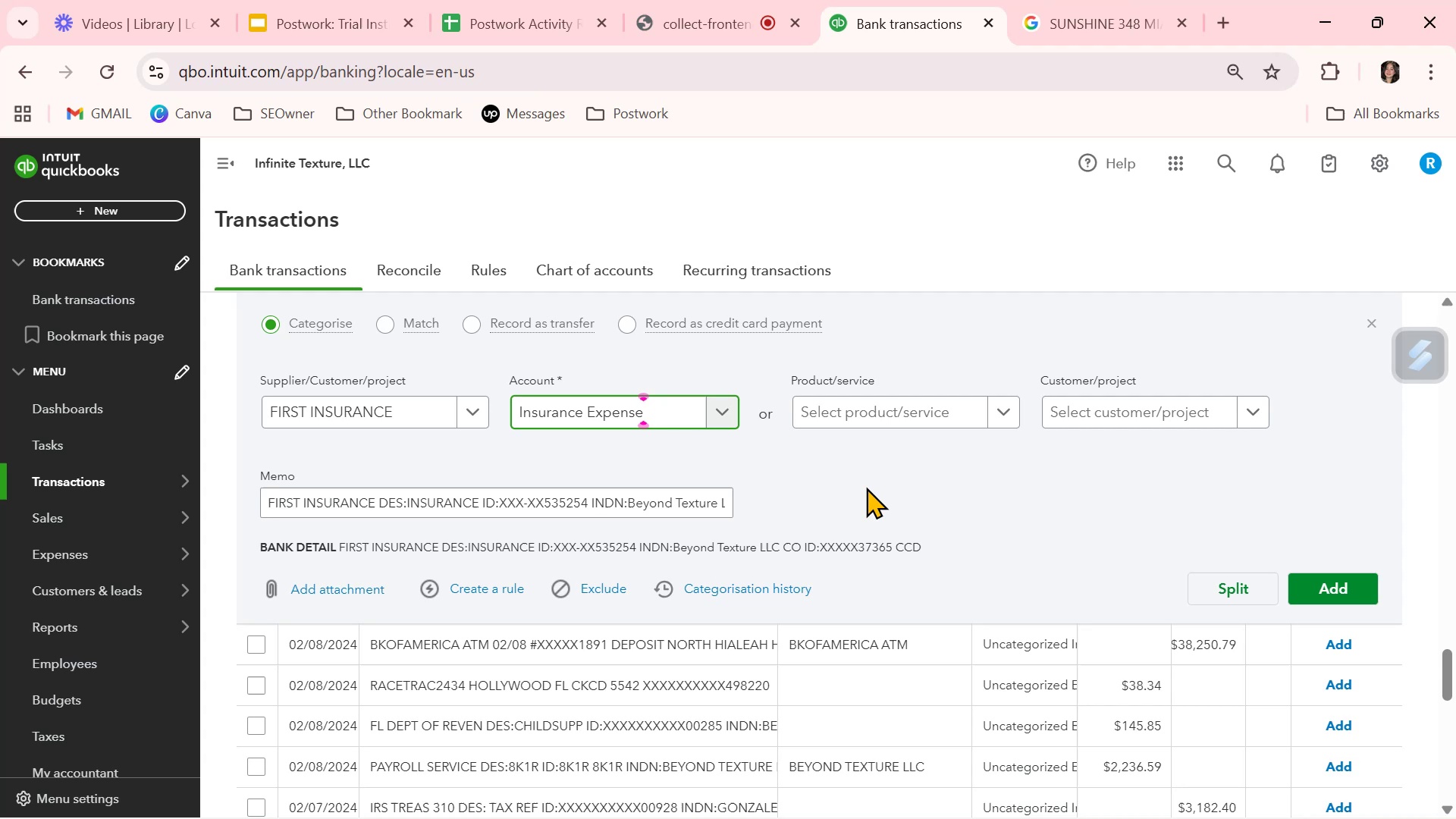 
left_click([867, 487])
 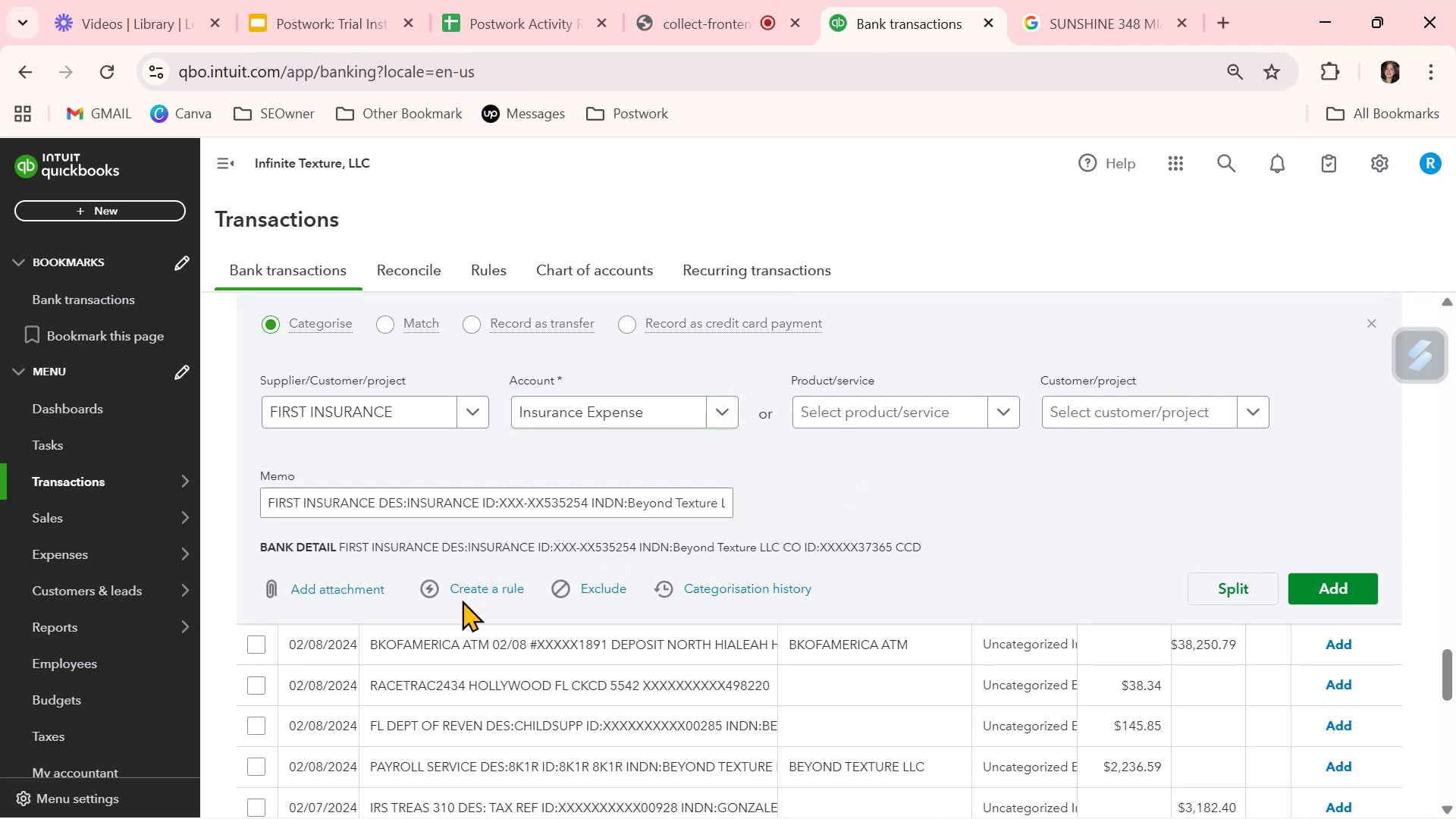 
left_click([470, 588])
 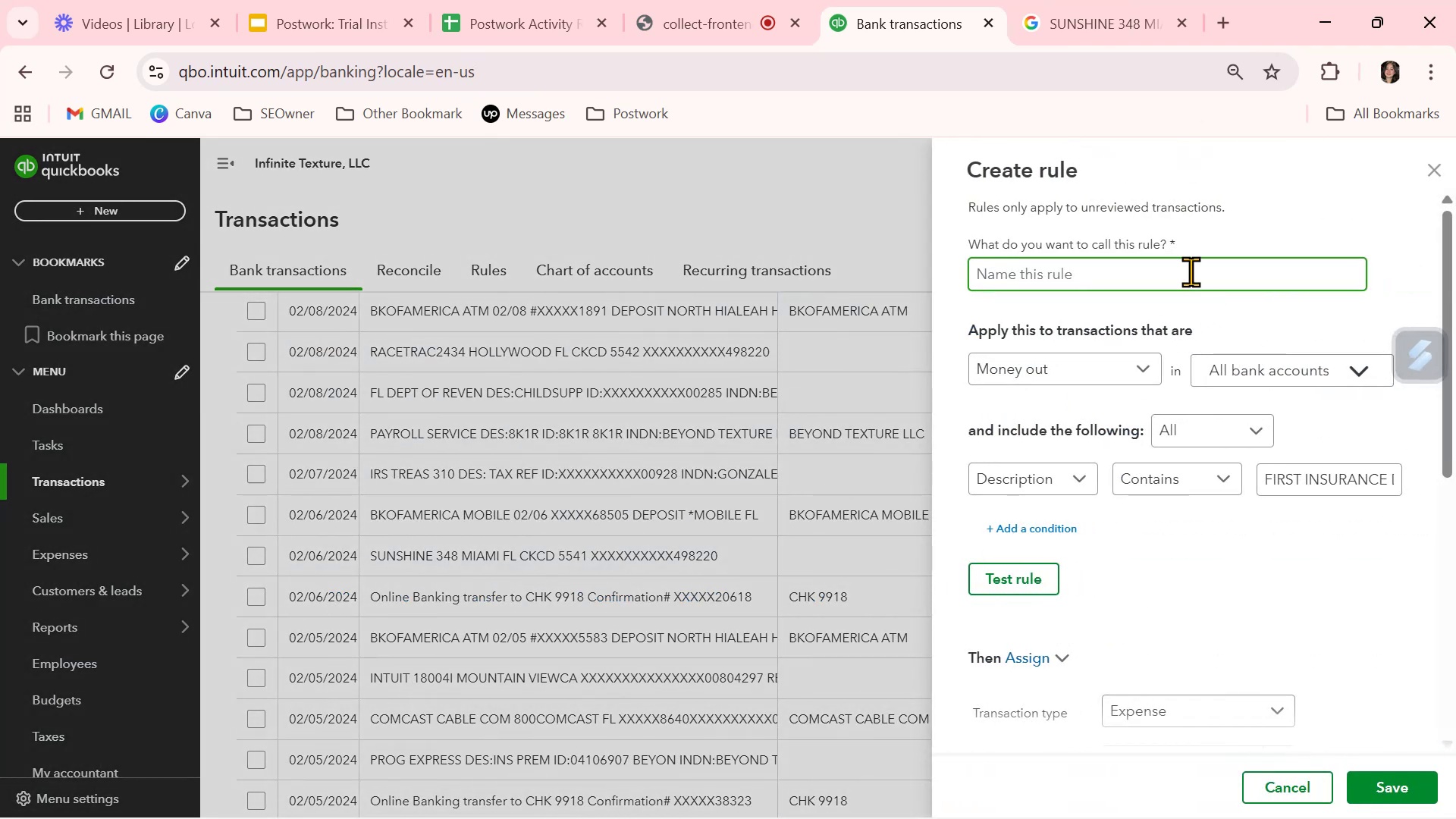 
key(Control+ControlLeft)
 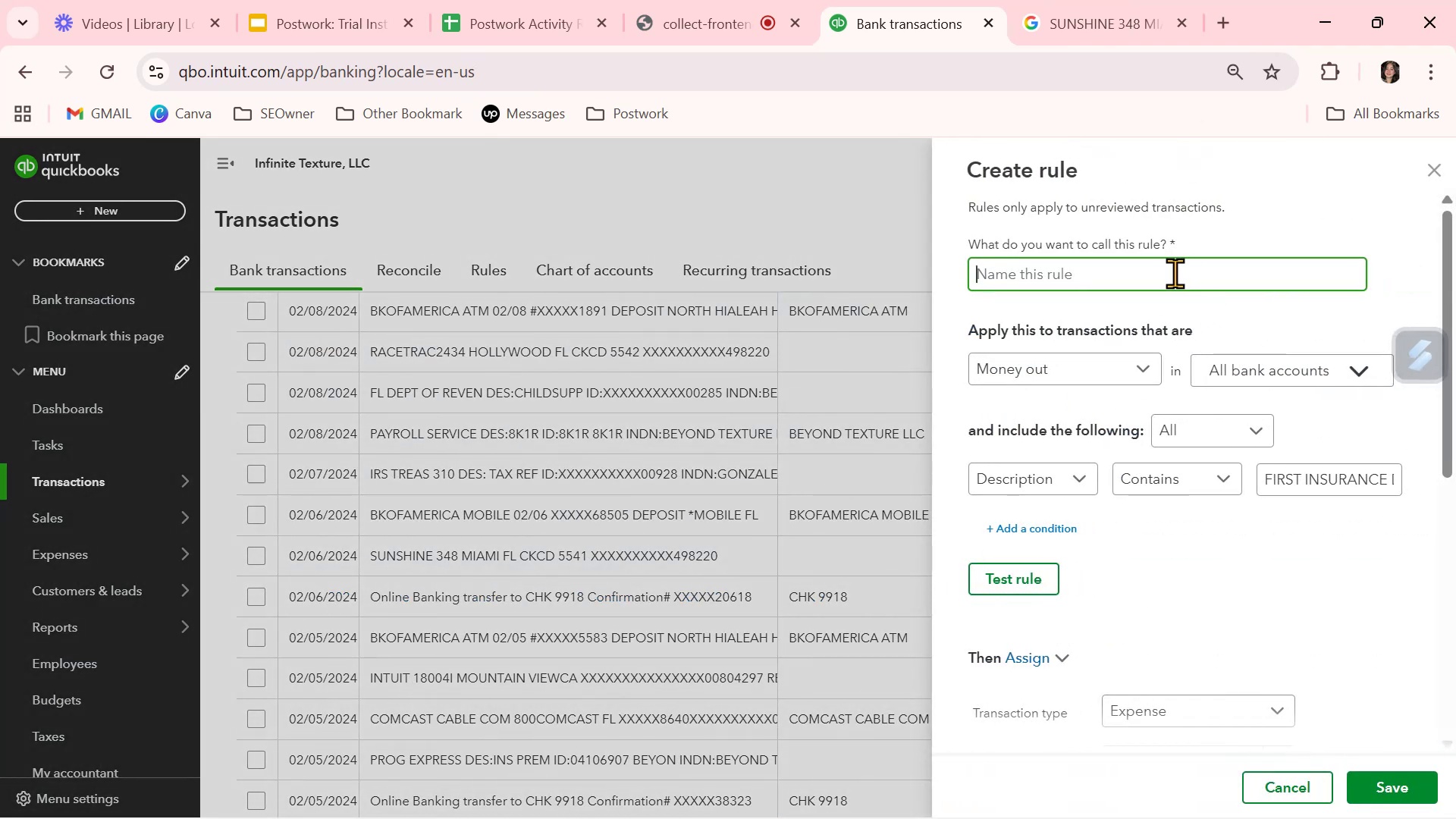 
key(Control+V)
 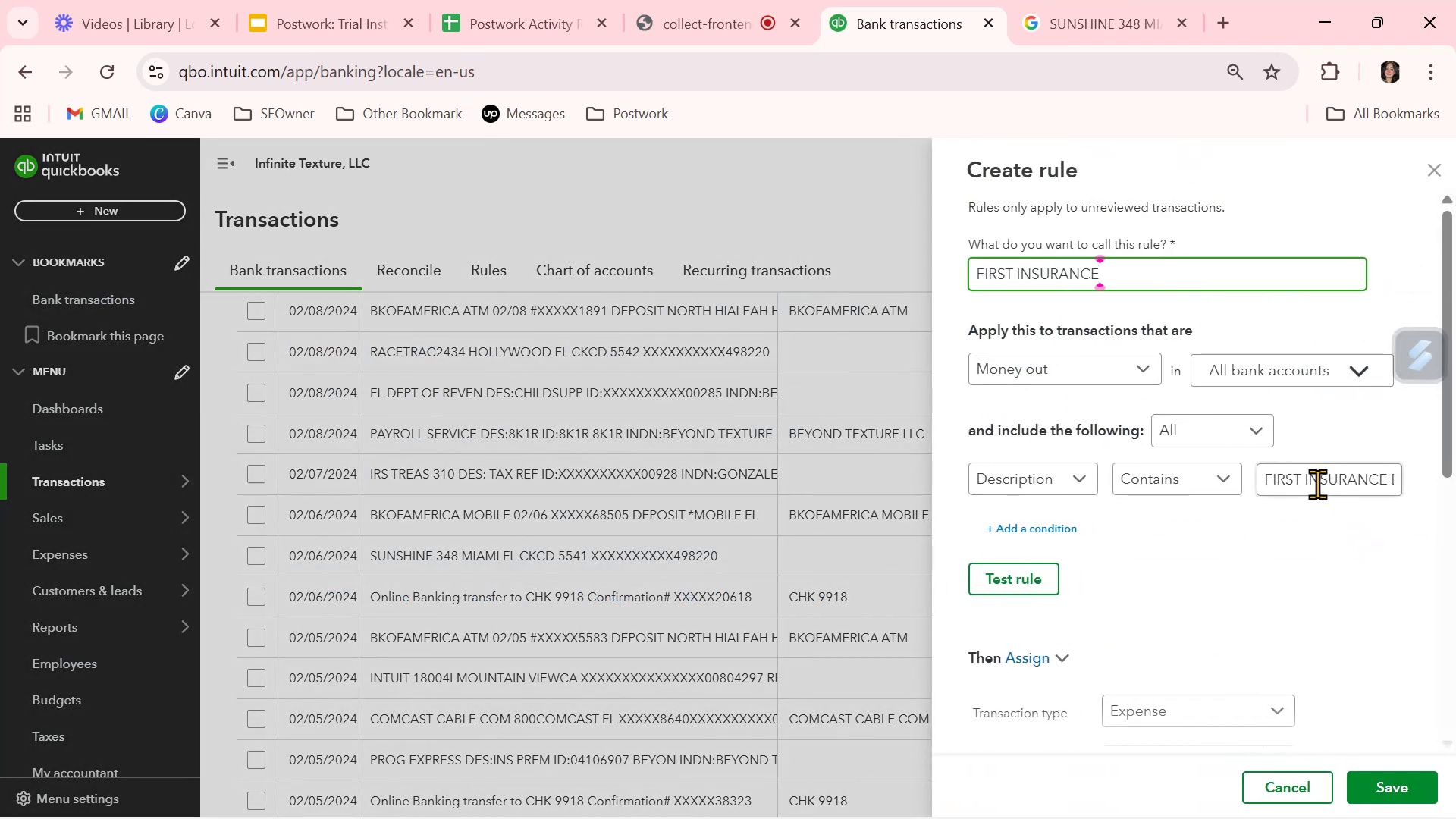 
left_click([1317, 483])
 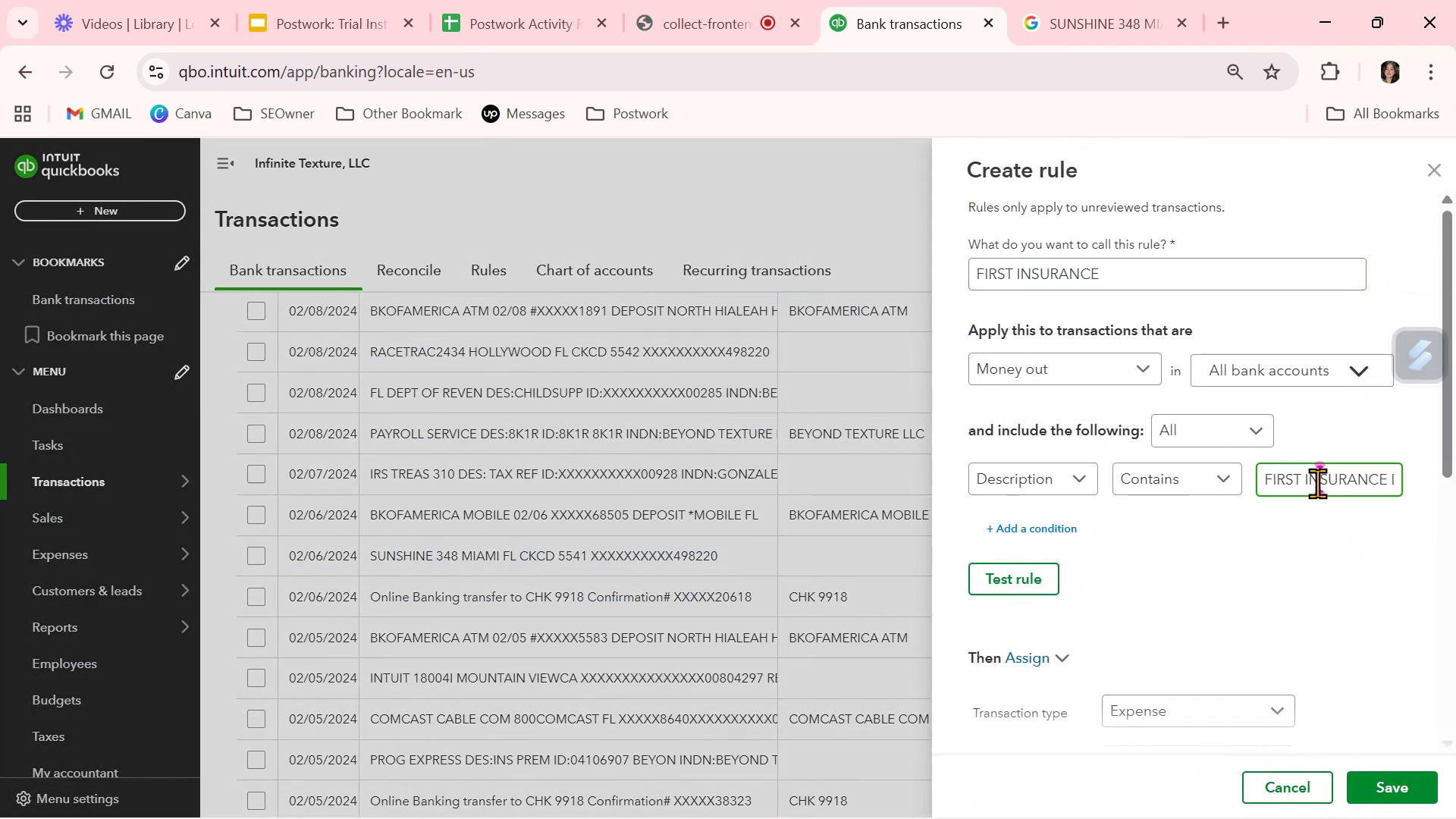 
key(Control+ControlLeft)
 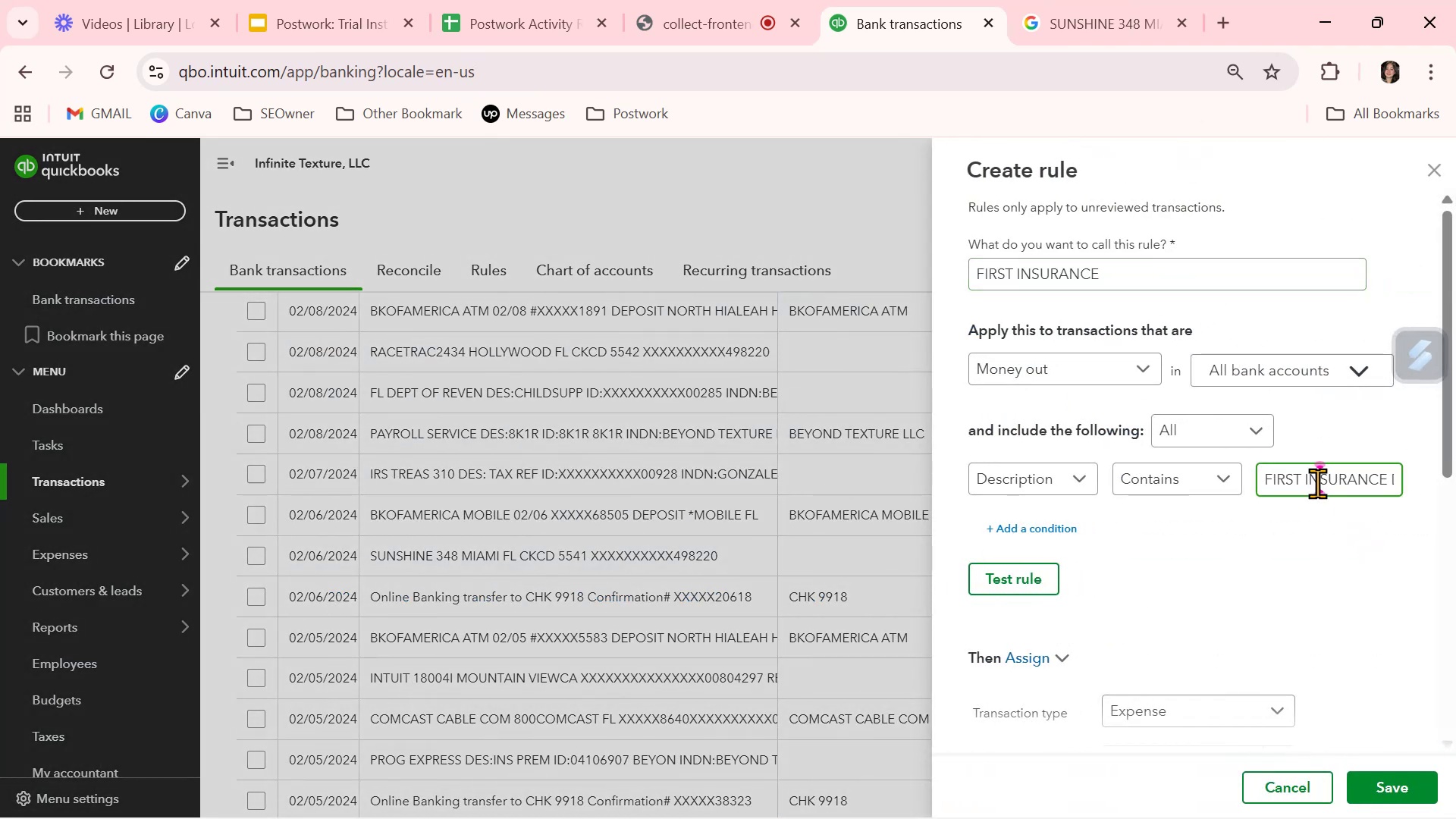 
key(Control+A)
 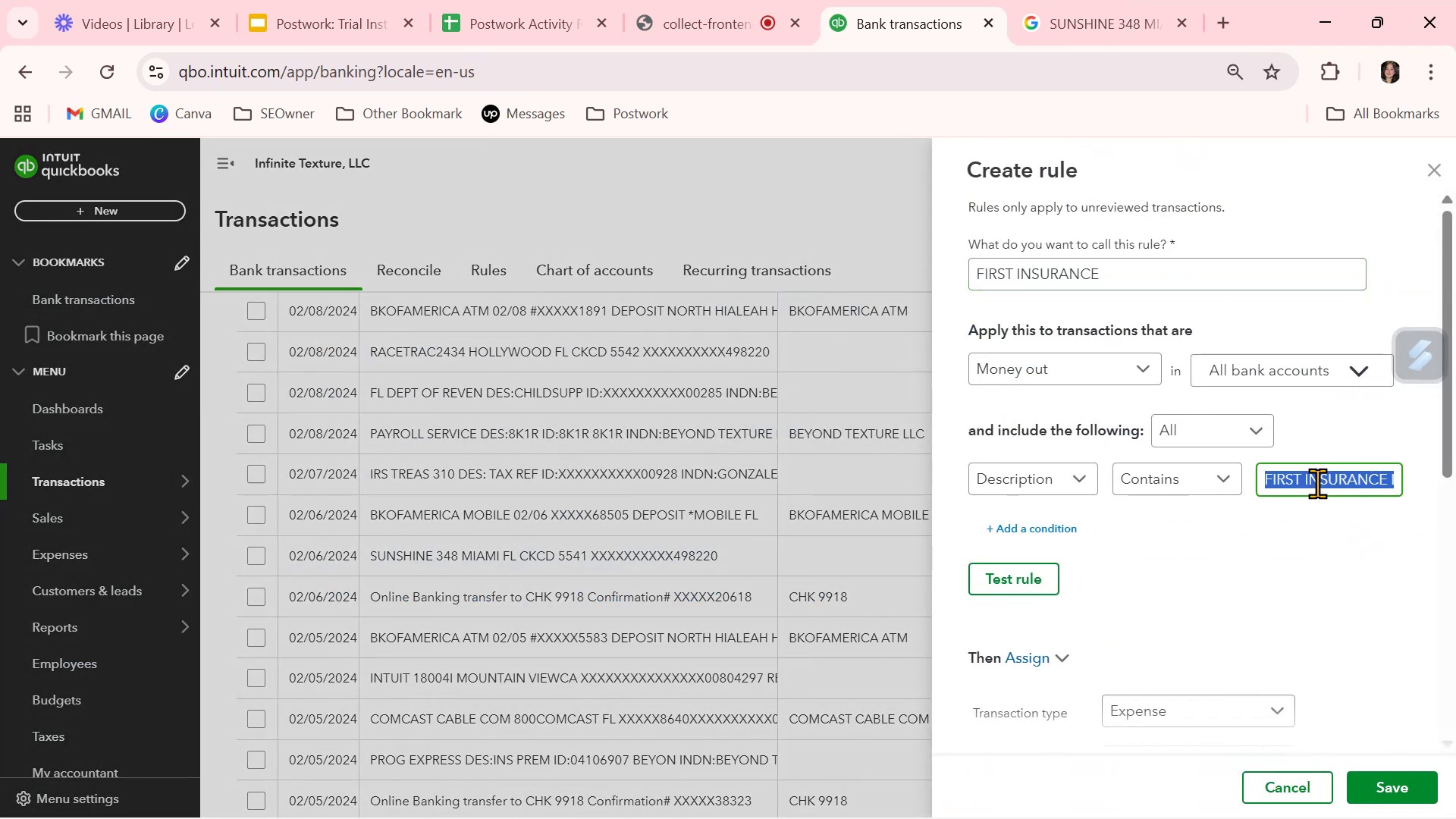 
key(Control+ControlLeft)
 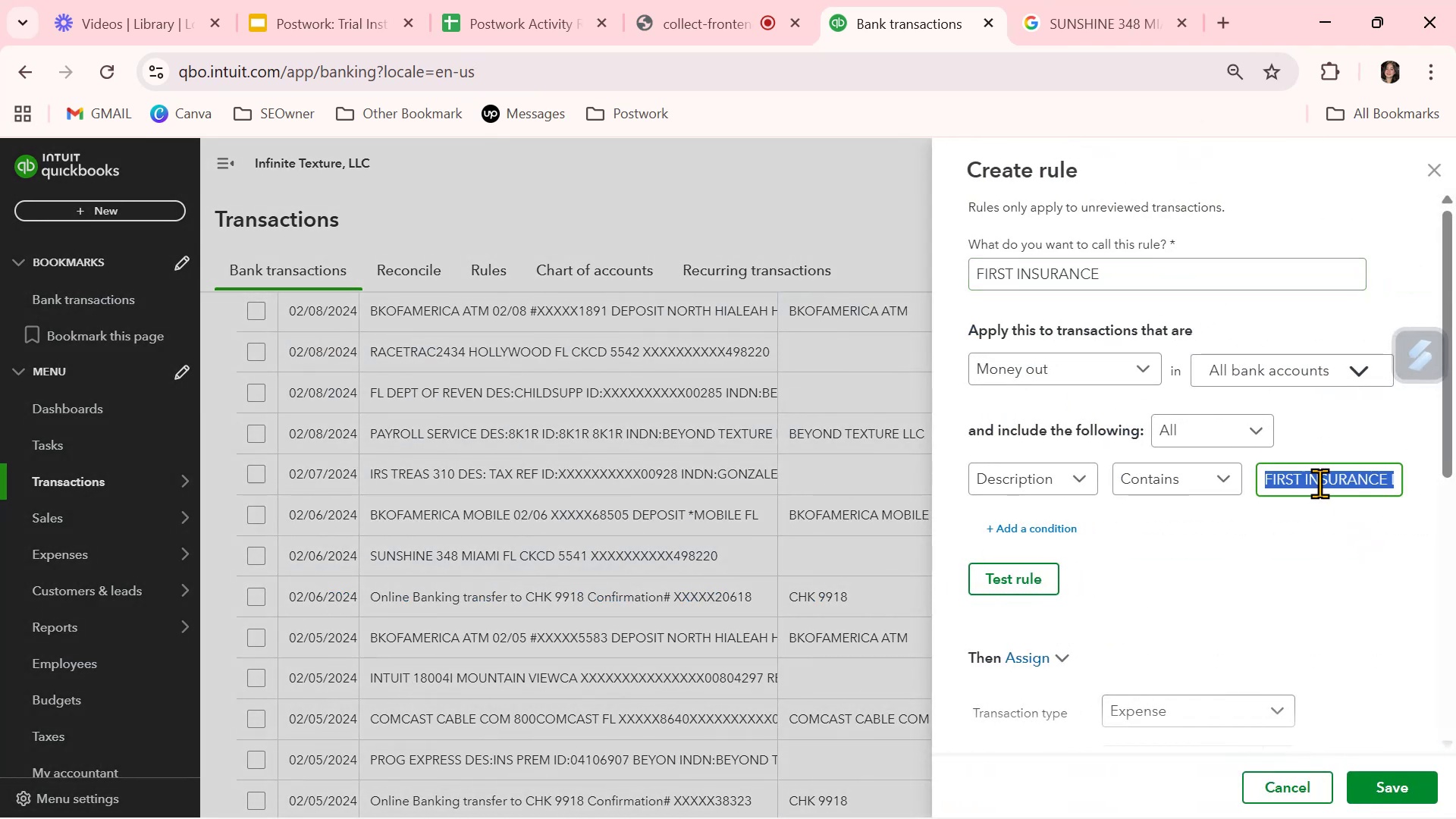 
key(Control+V)
 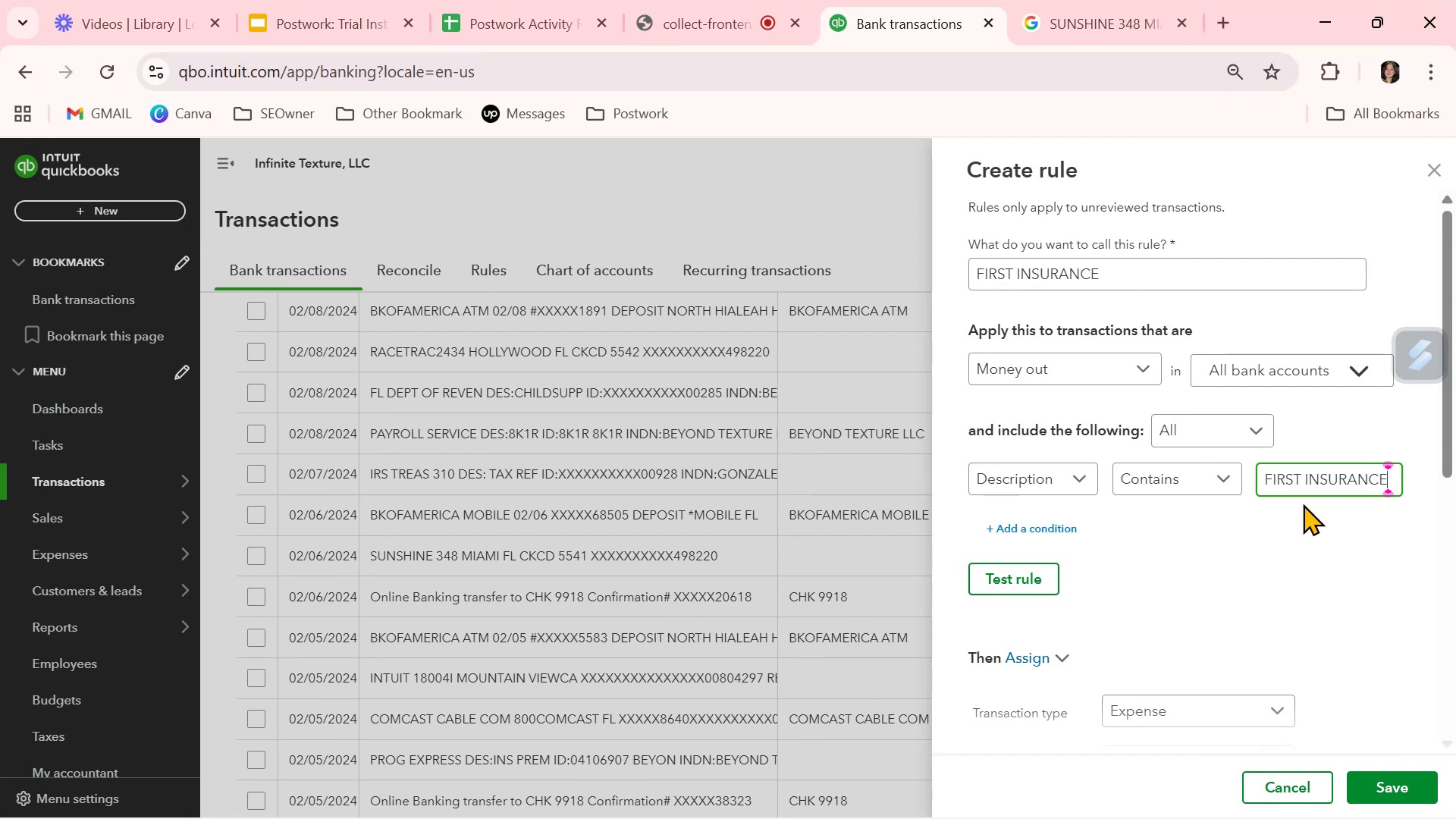 
wait(7.51)
 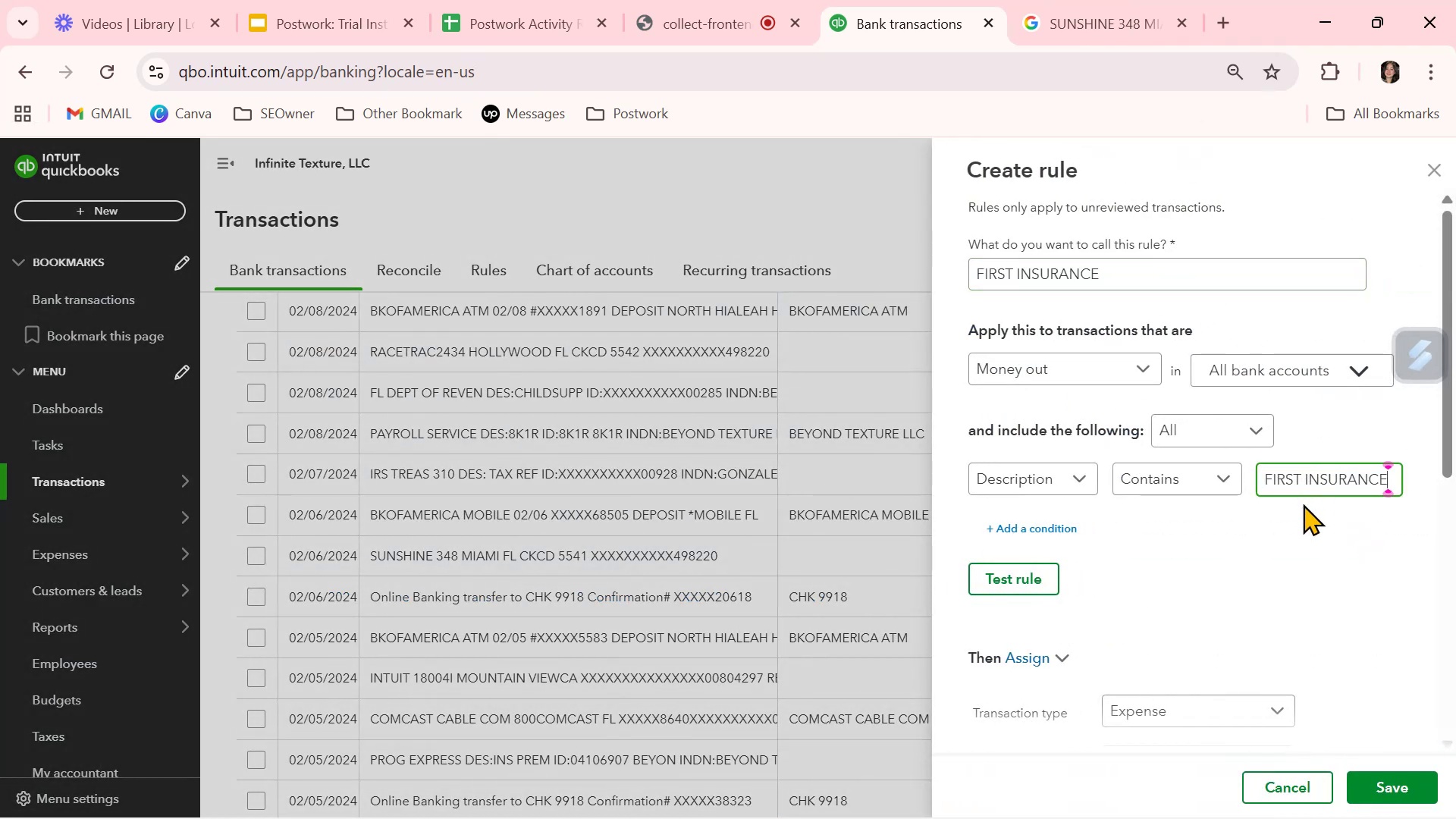 
left_click([973, 567])
 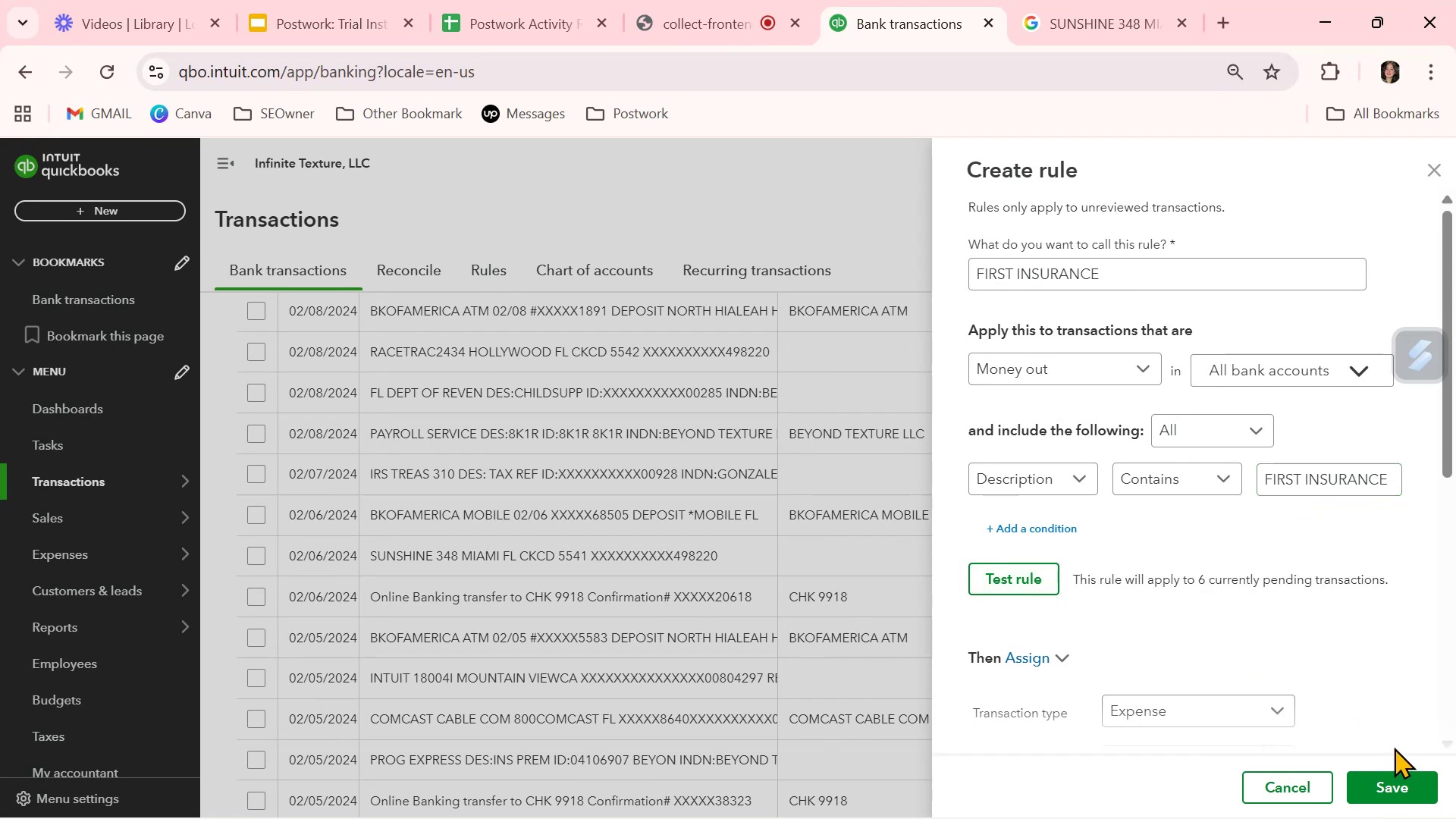 
left_click([1407, 781])
 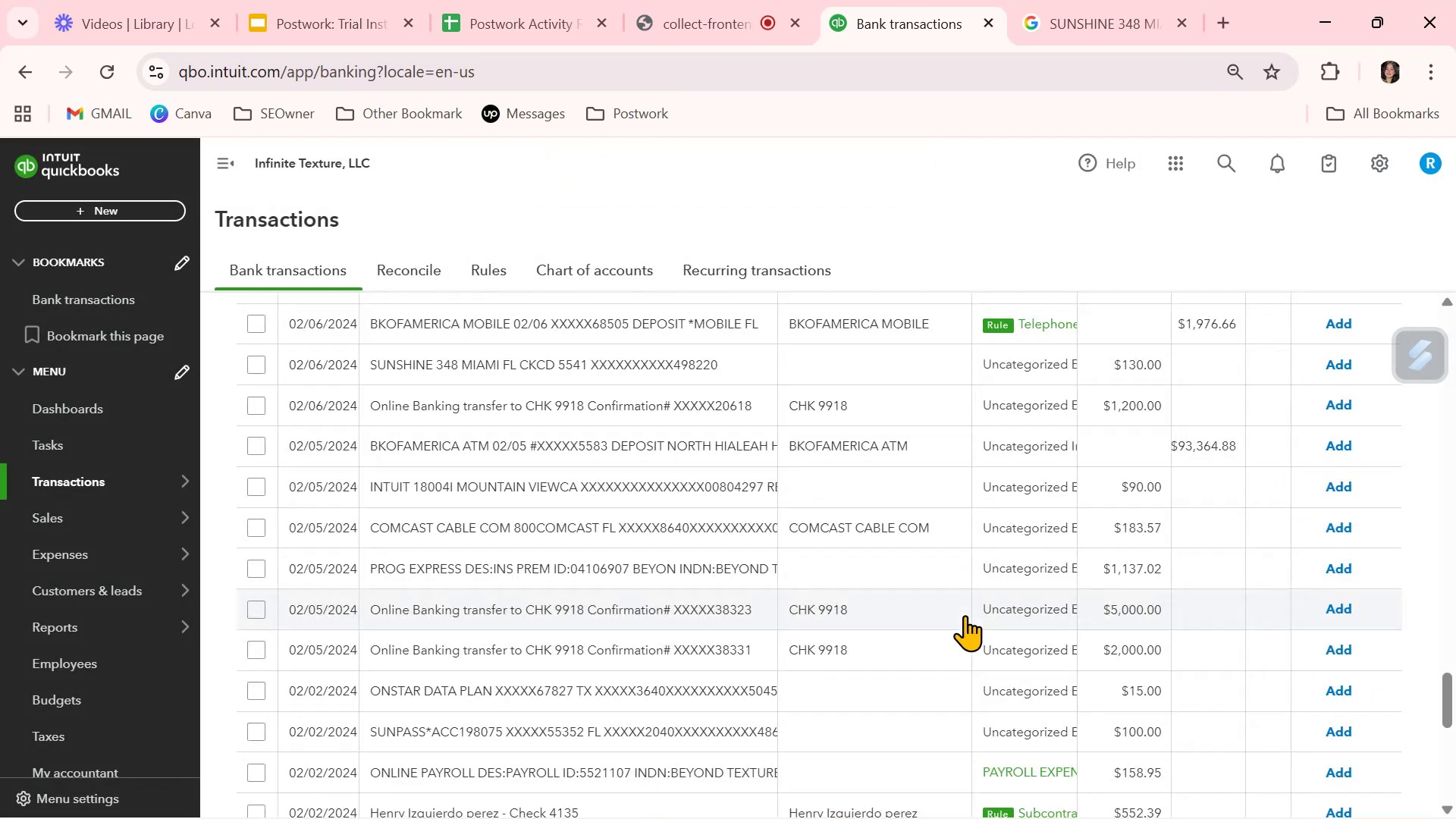 
wait(5.48)
 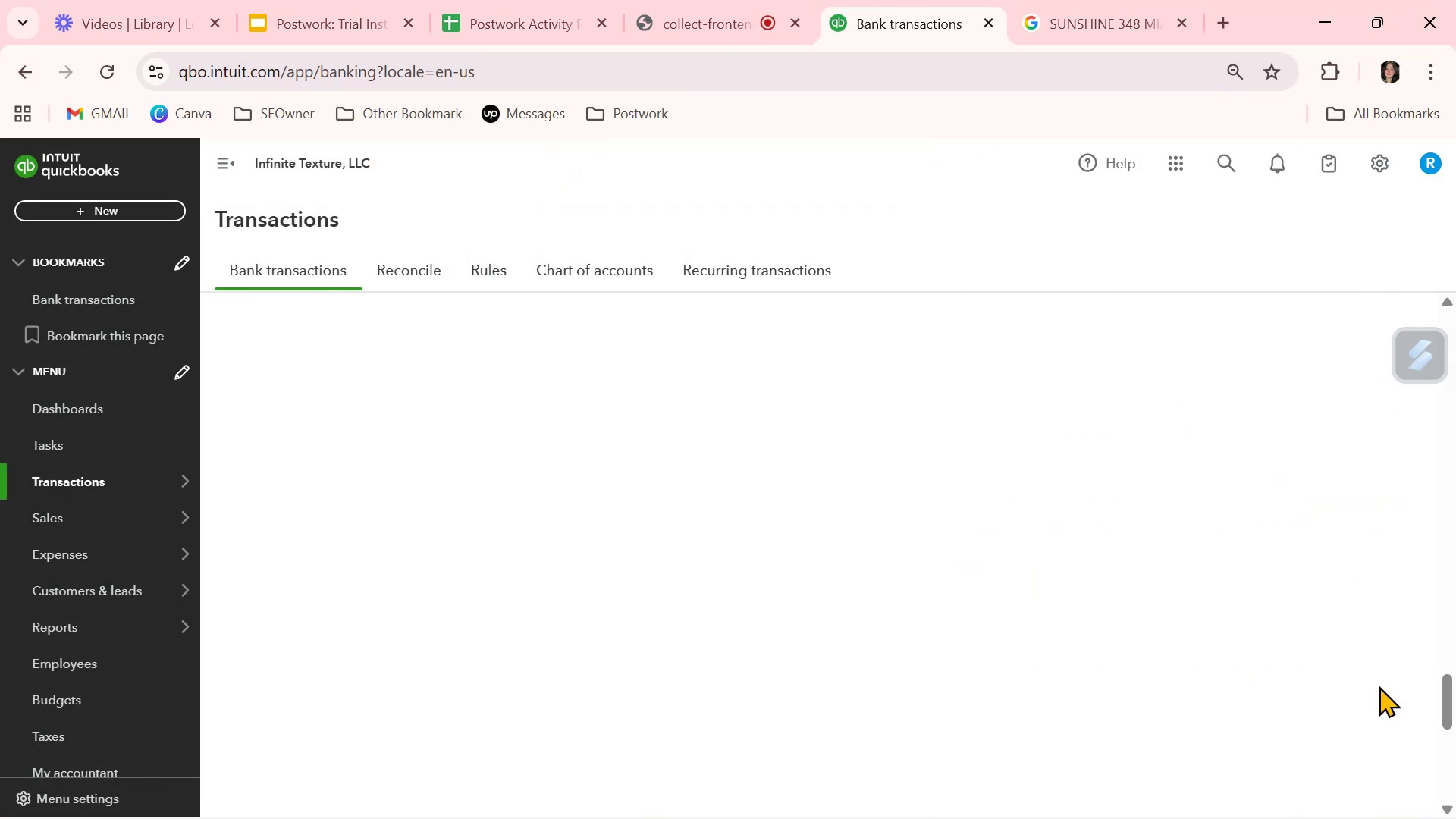 
scroll: coordinate [965, 615], scroll_direction: down, amount: 2.0
 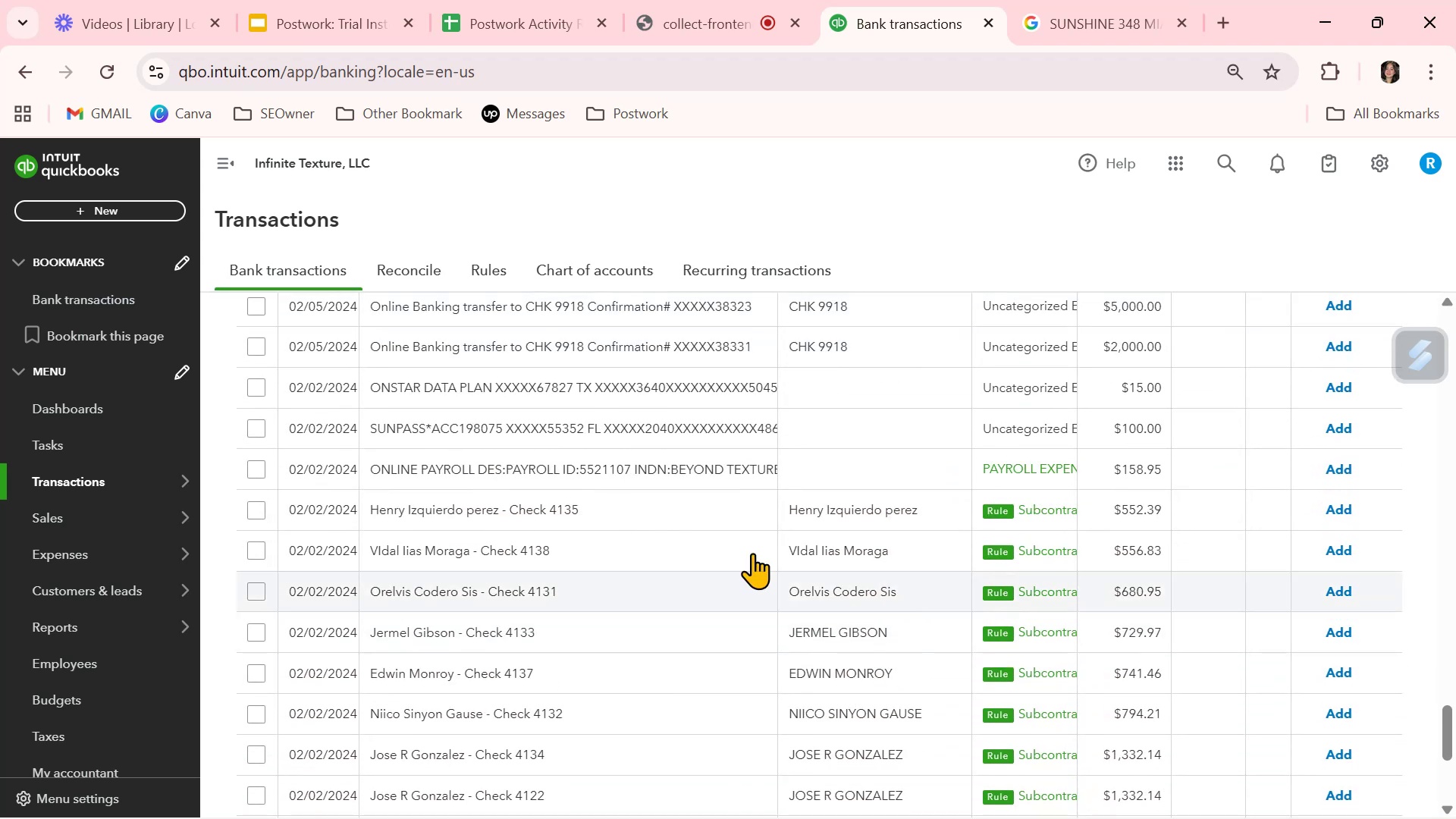 
wait(5.03)
 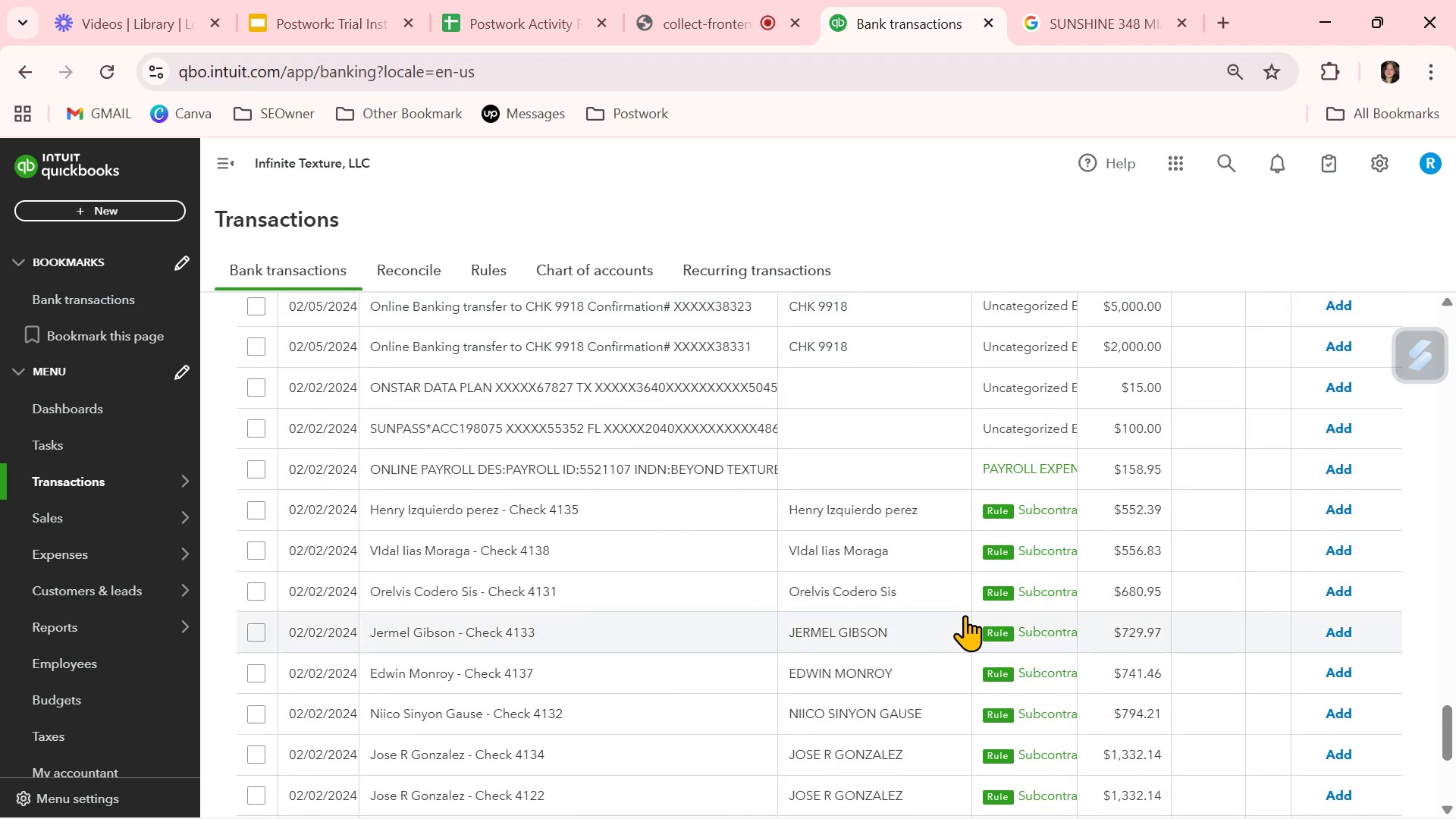 
left_click([432, 383])
 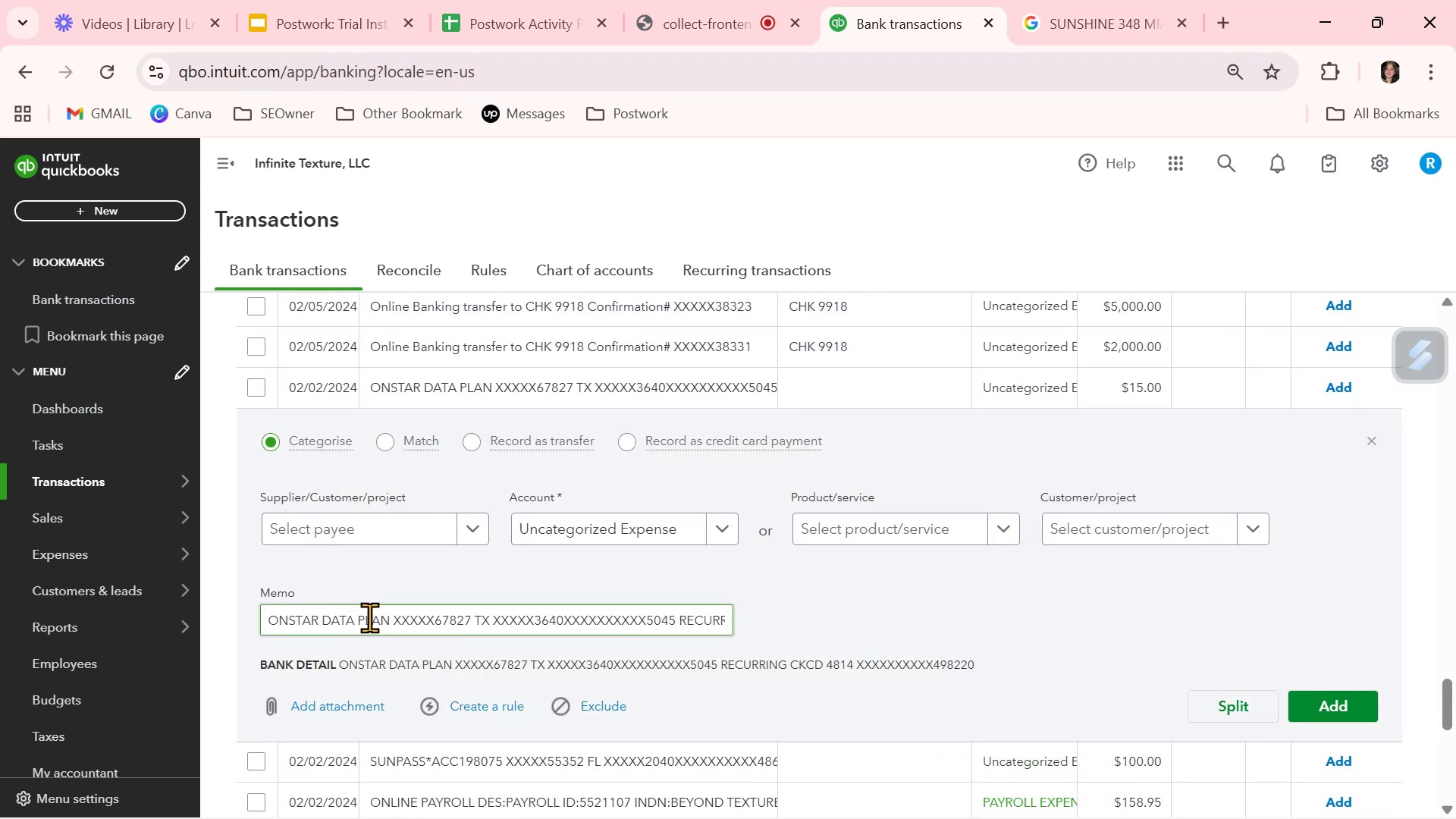 
left_click_drag(start_coordinate=[356, 620], to_coordinate=[244, 620])
 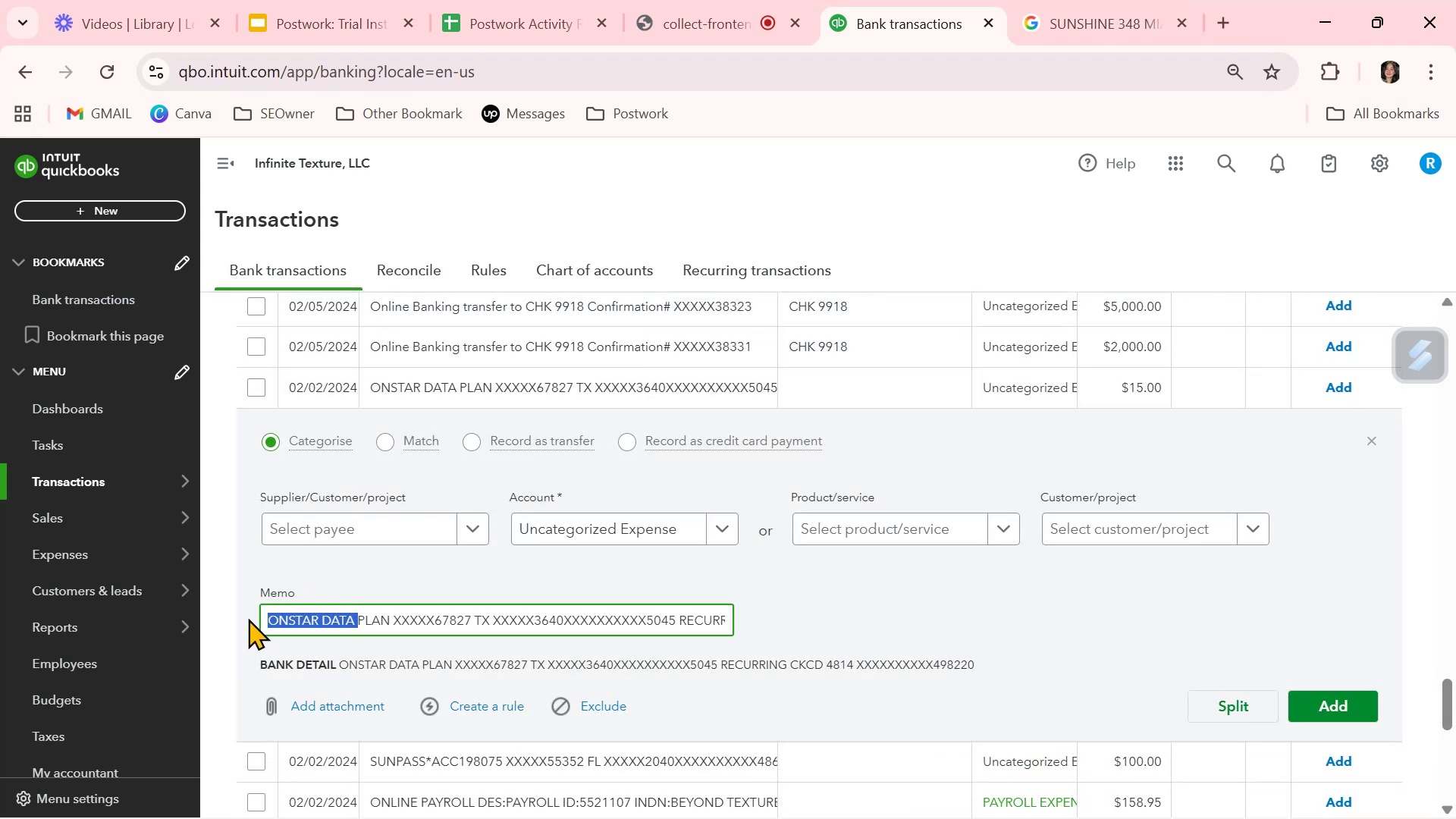 
key(Control+ControlLeft)
 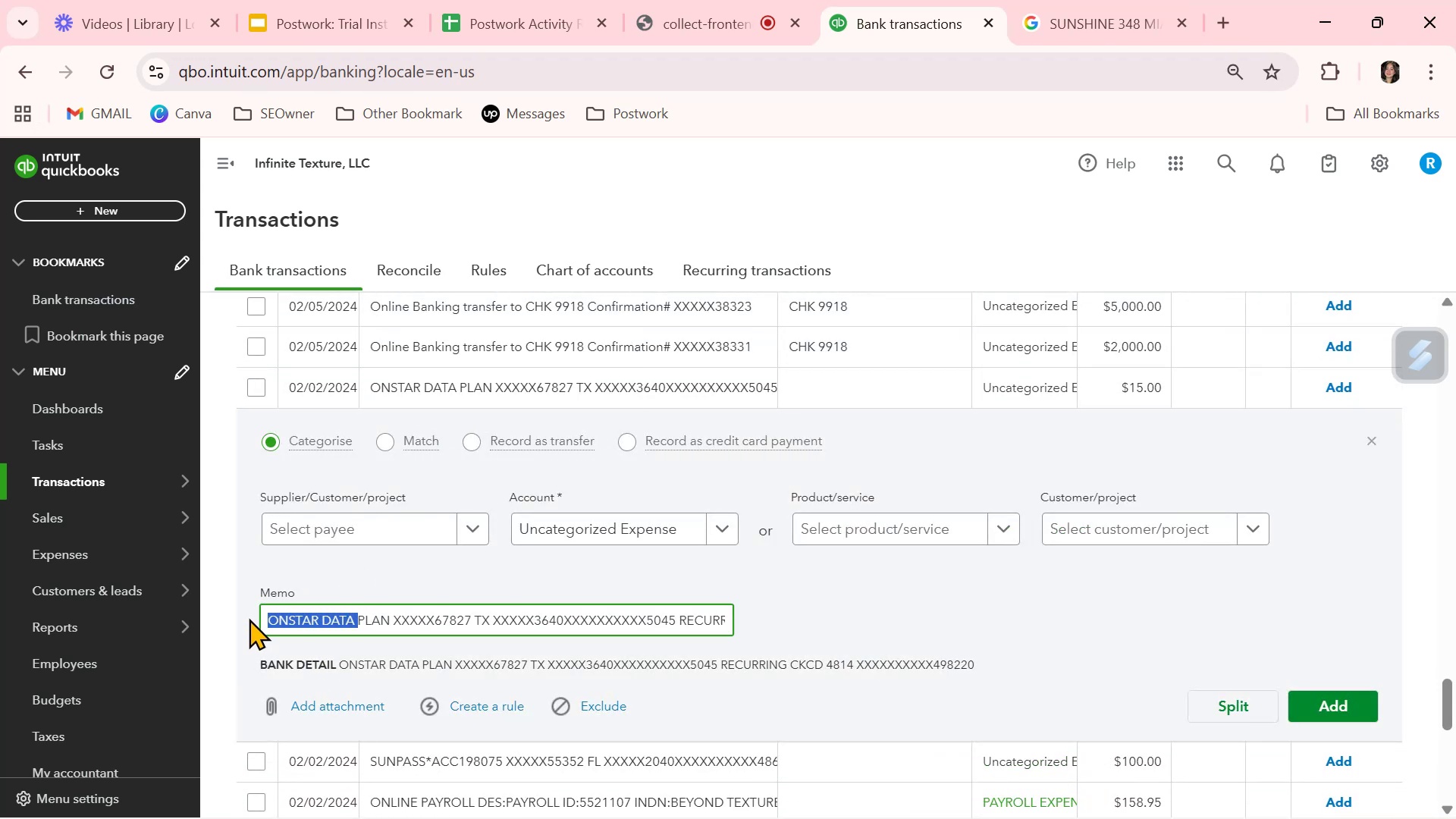 
key(Control+C)
 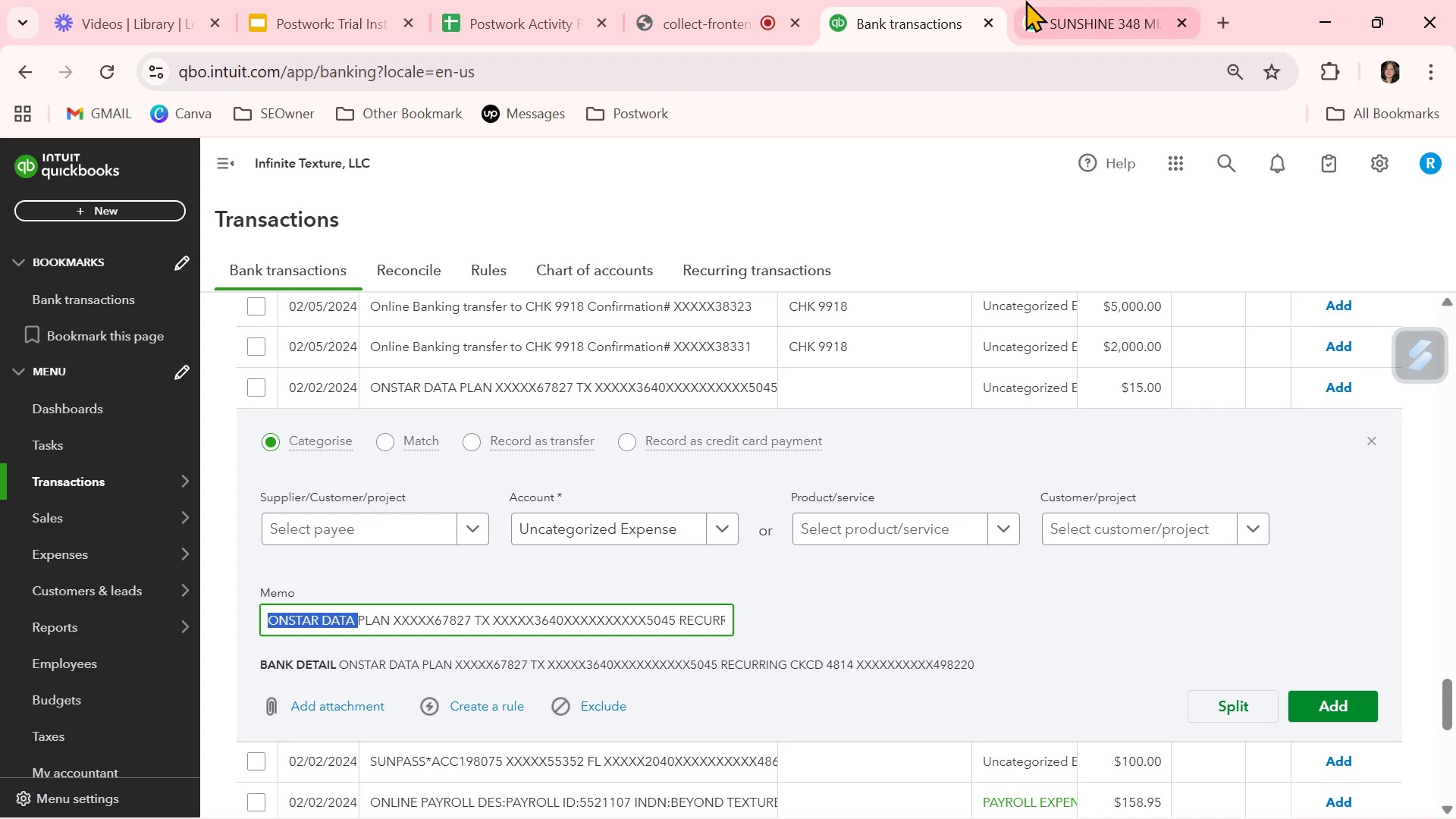 
left_click([1079, 26])
 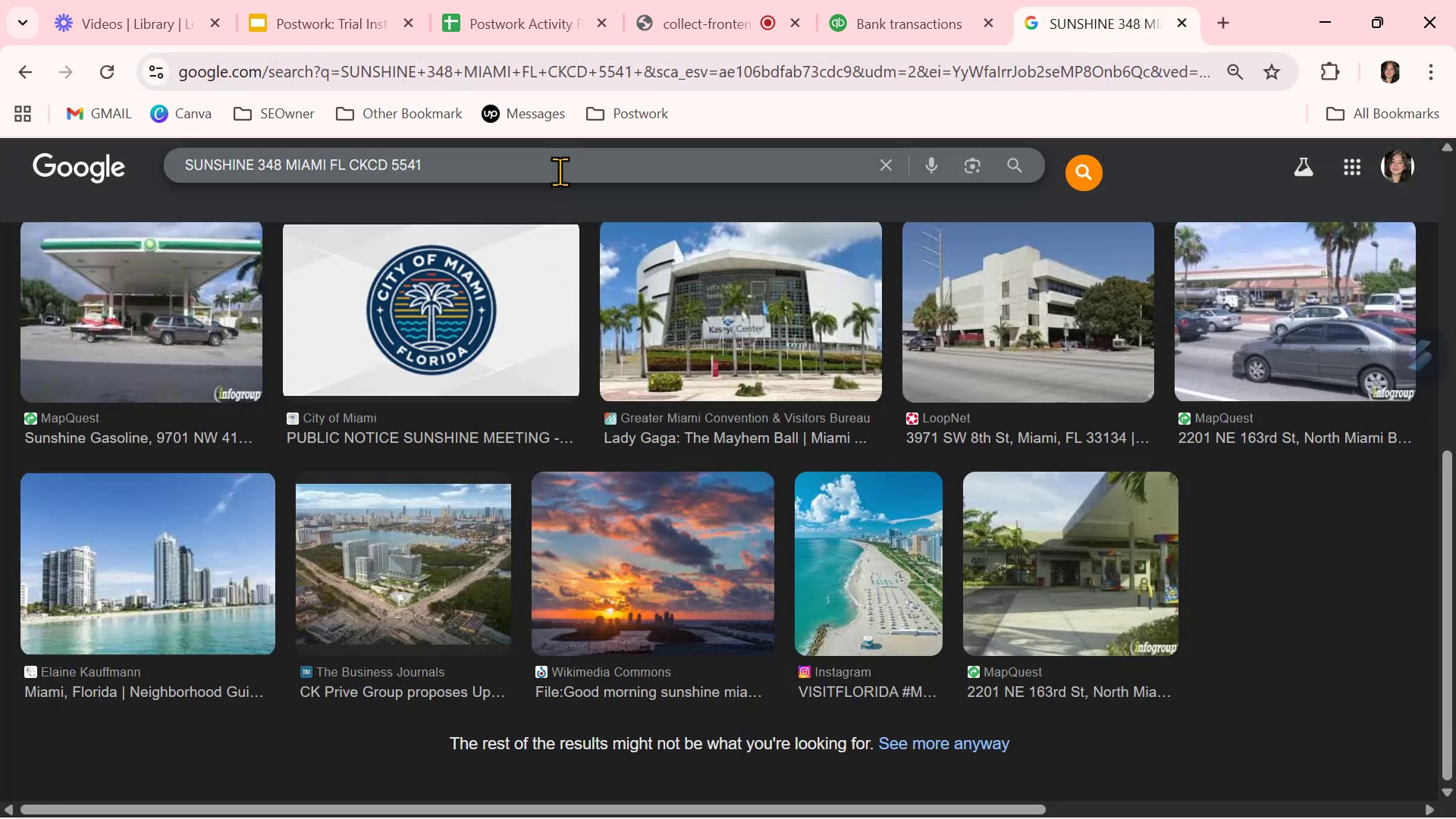 
double_click([560, 167])
 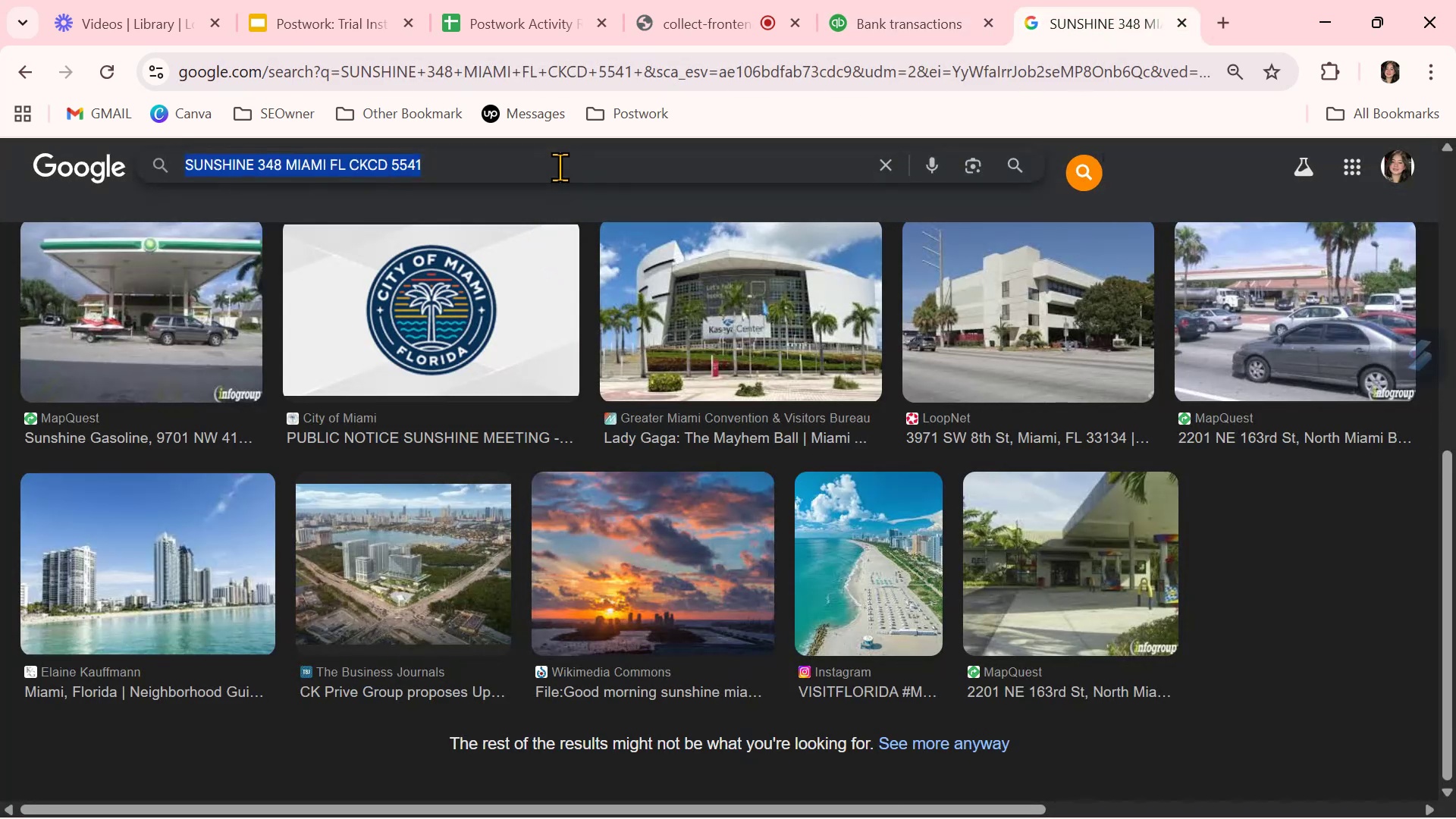 
key(Control+ControlLeft)
 